 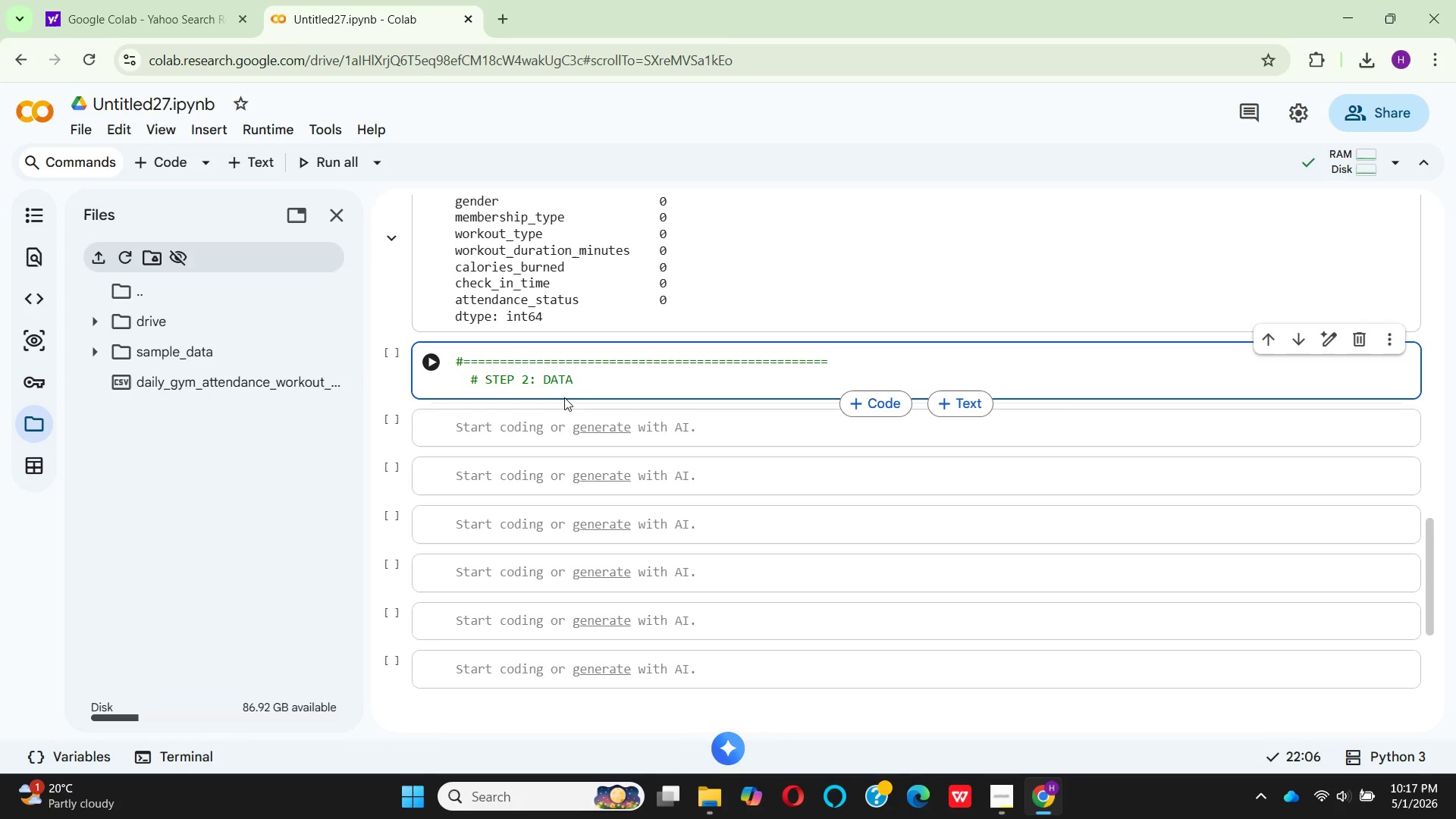 
type(CLEANING AND PREPARATION)
 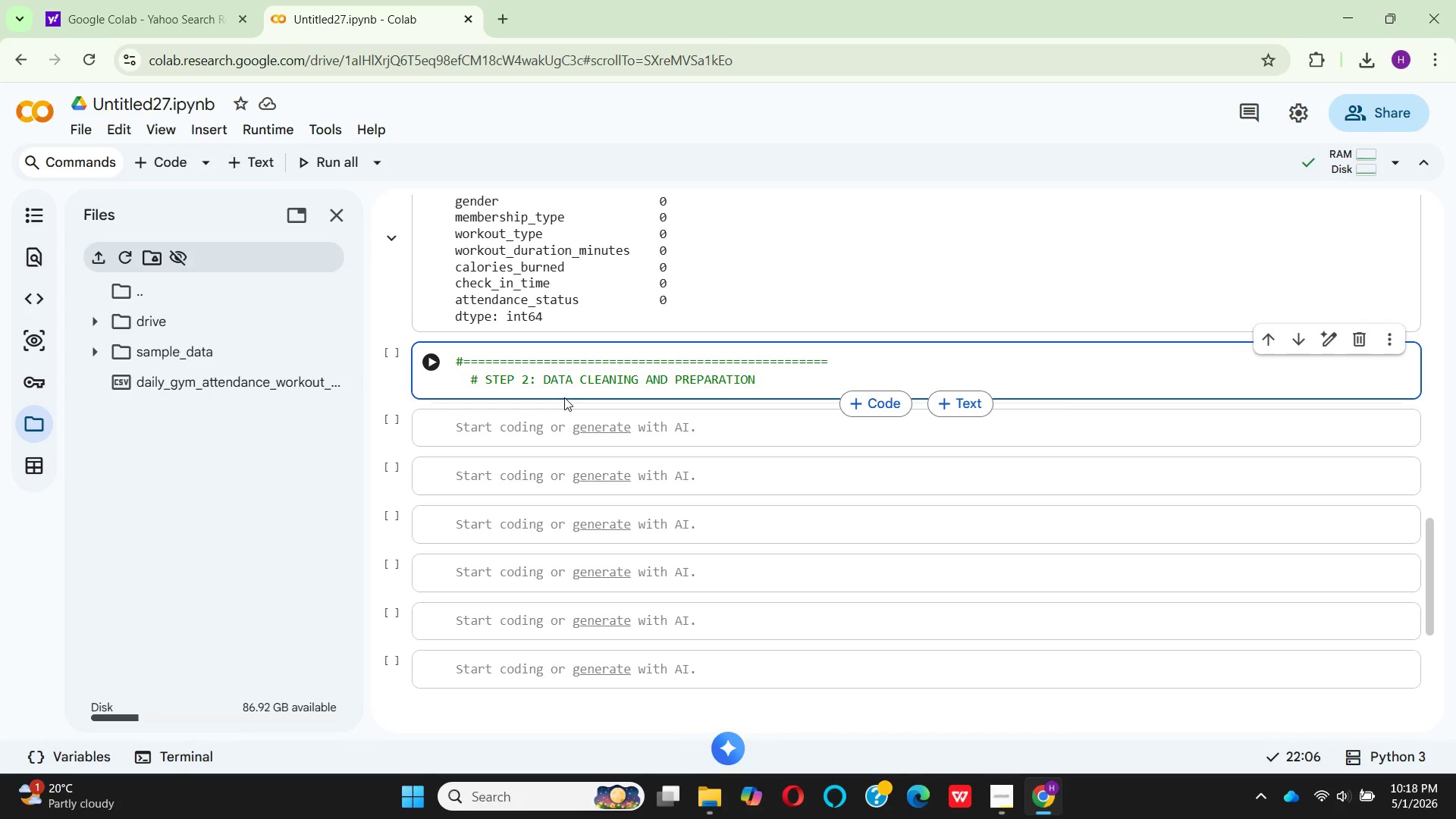 
key(Enter)
 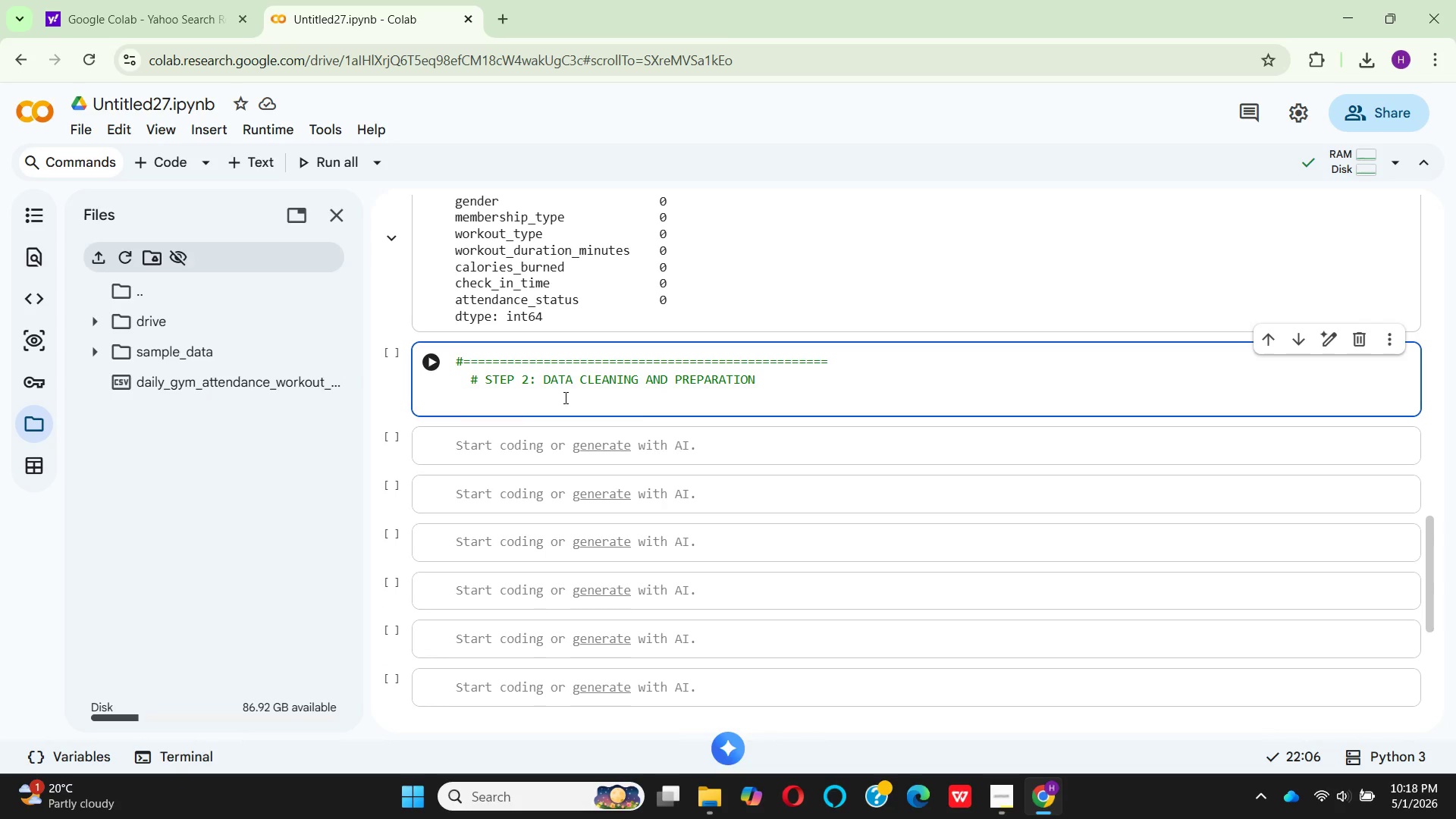 
key(Backspace)
 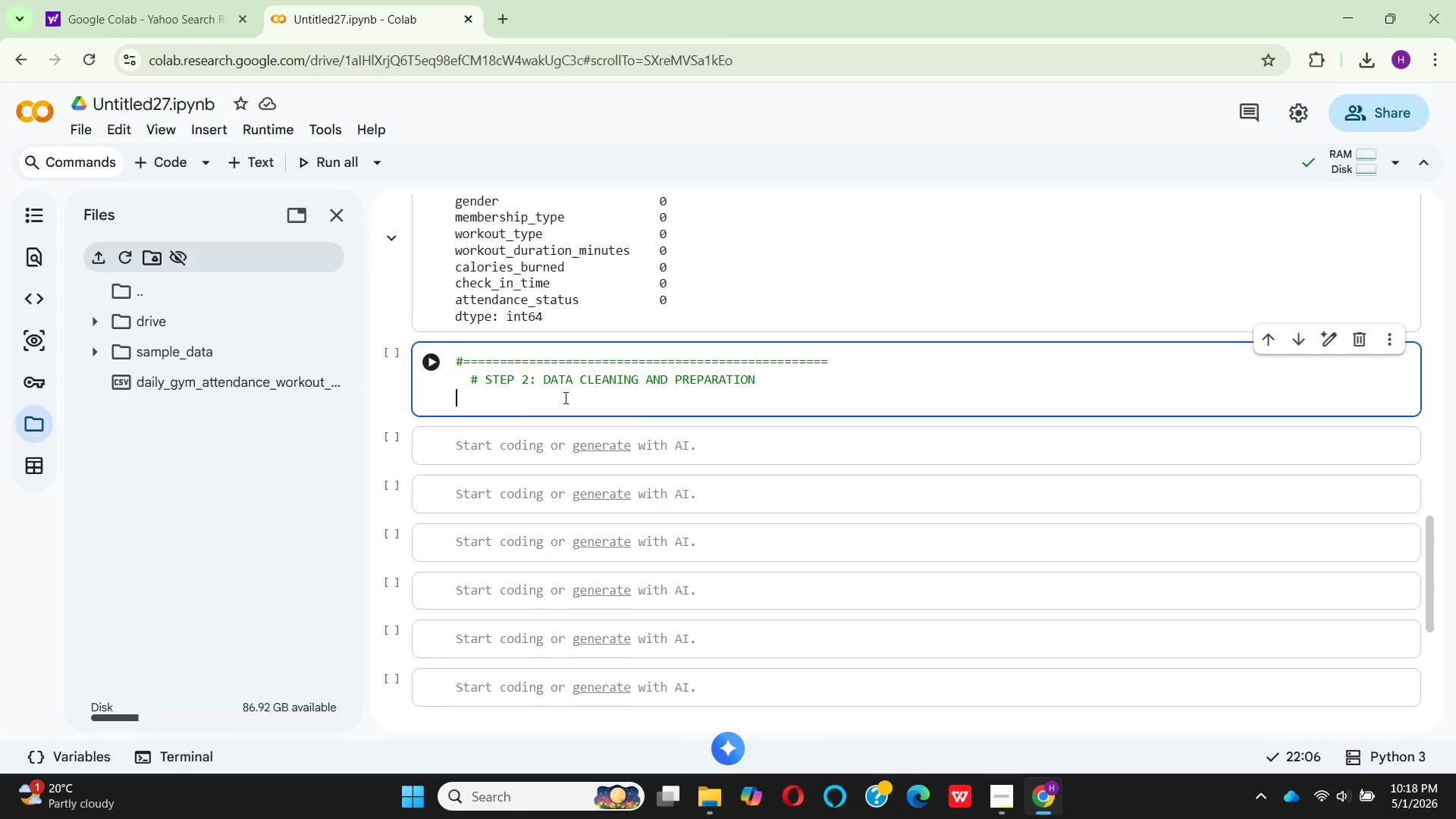 
key(Shift+3)
 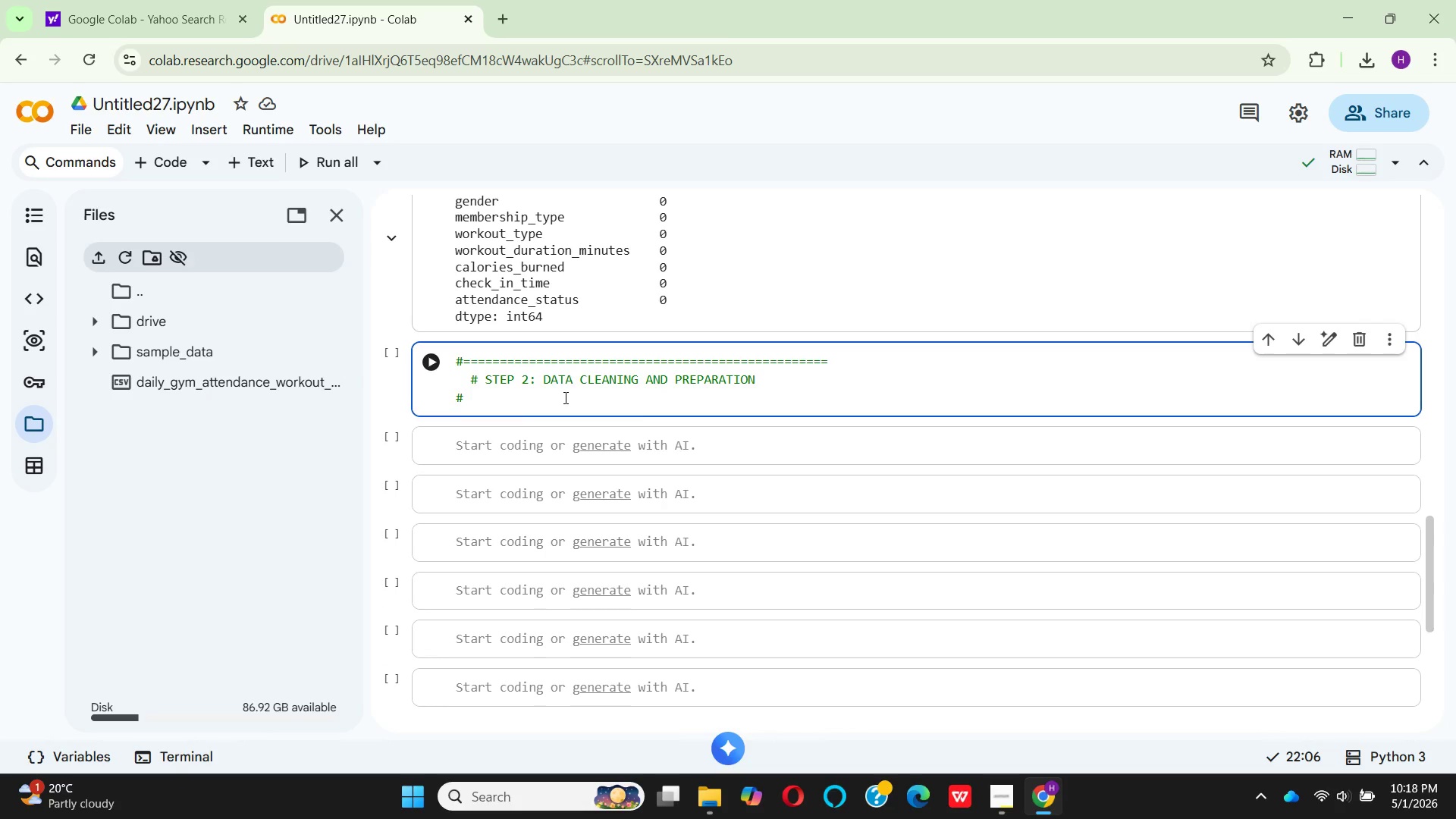 
key(CapsLock)
 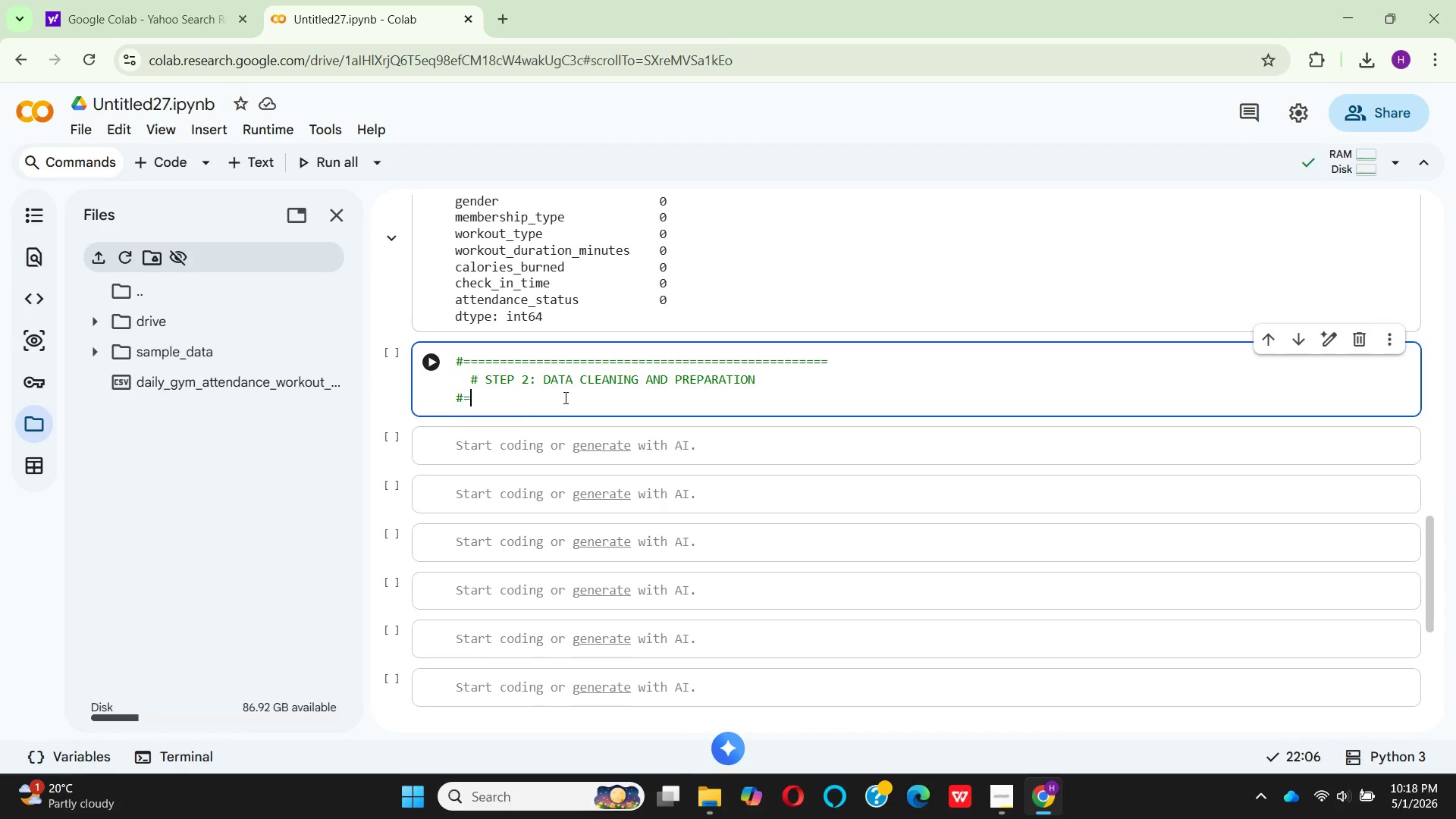 
hold_key(key=Equal, duration=1.5)
 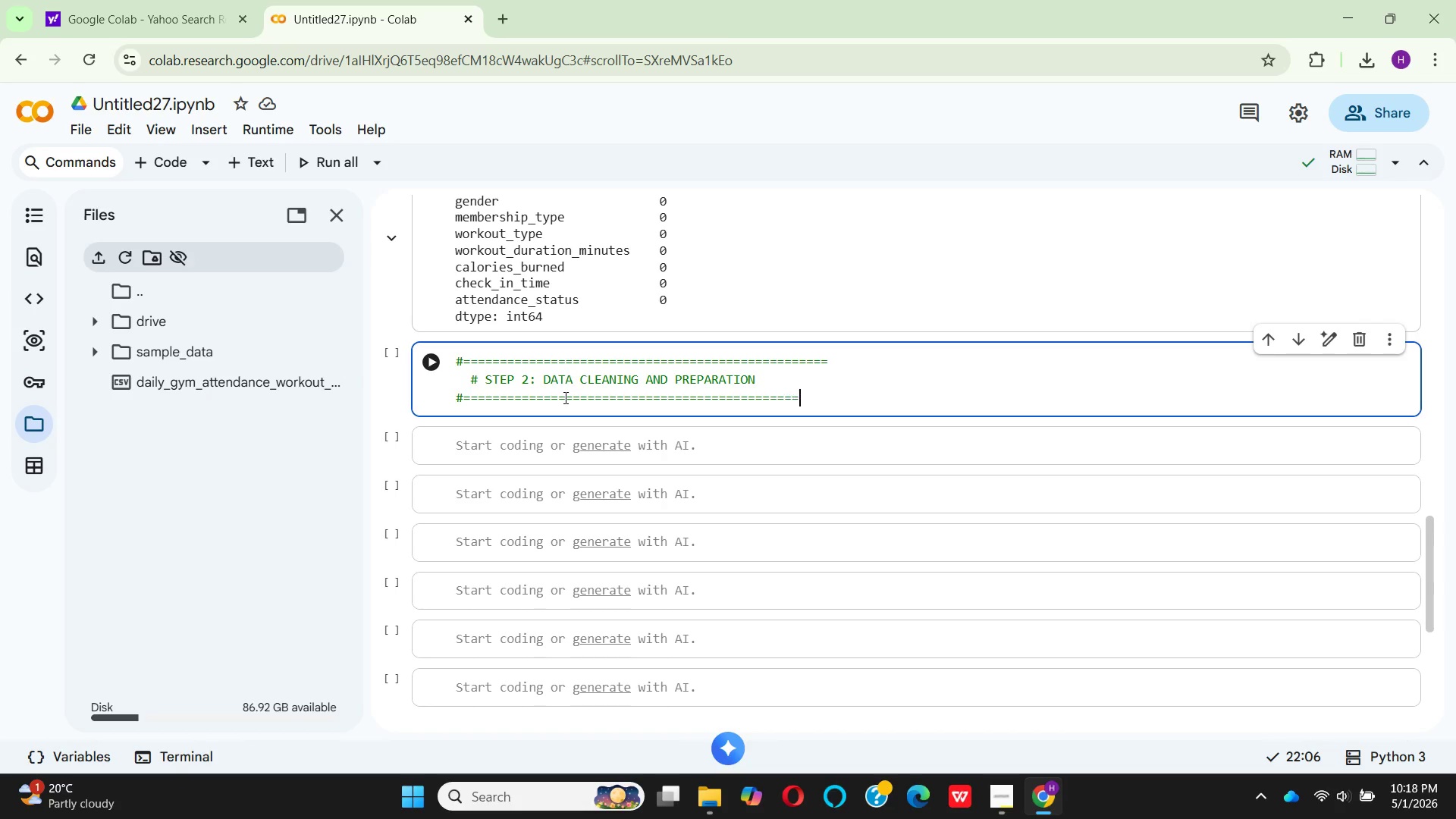 
hold_key(key=Equal, duration=0.67)
 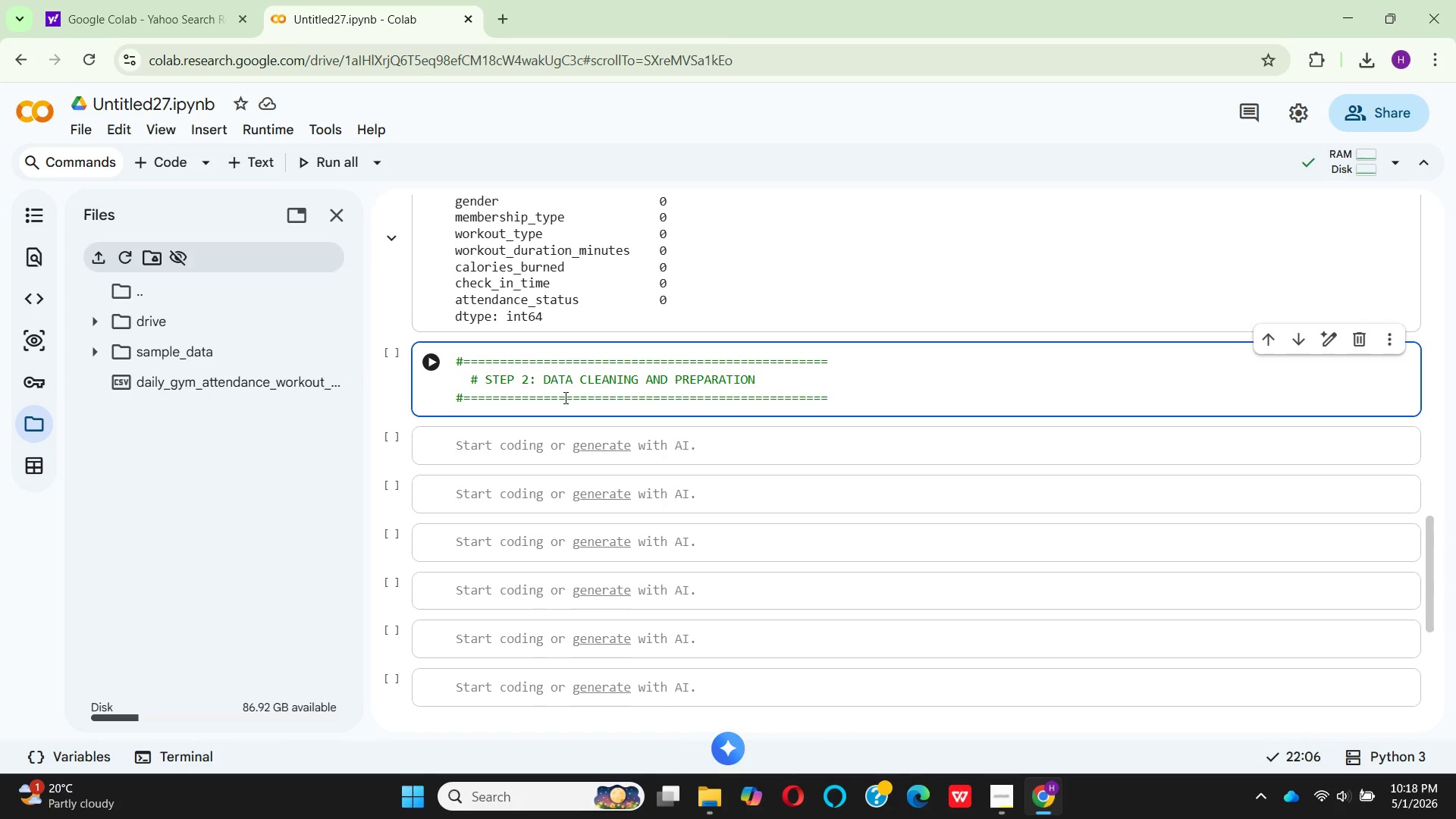 
key(Backspace)
 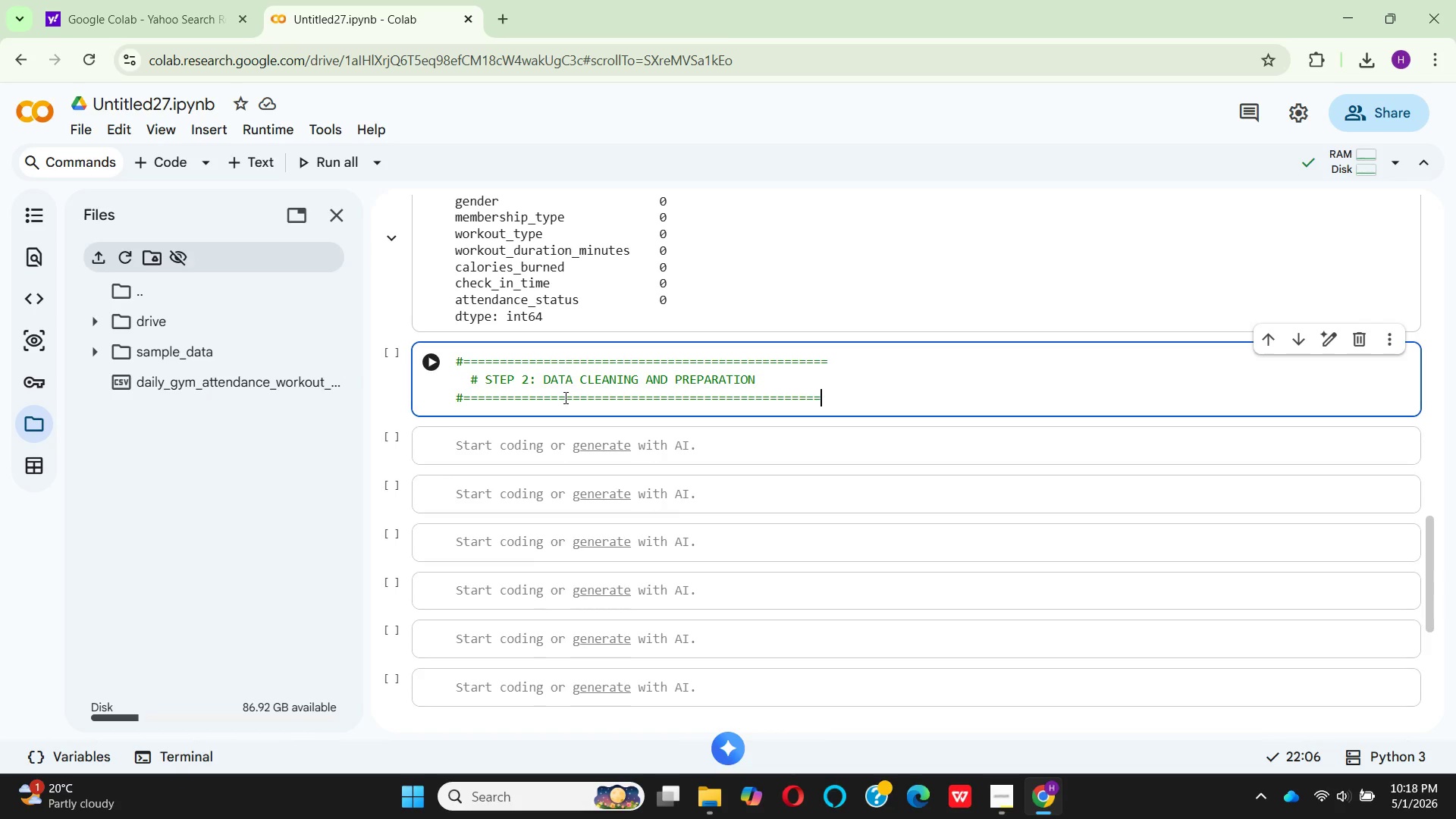 
key(Enter)
 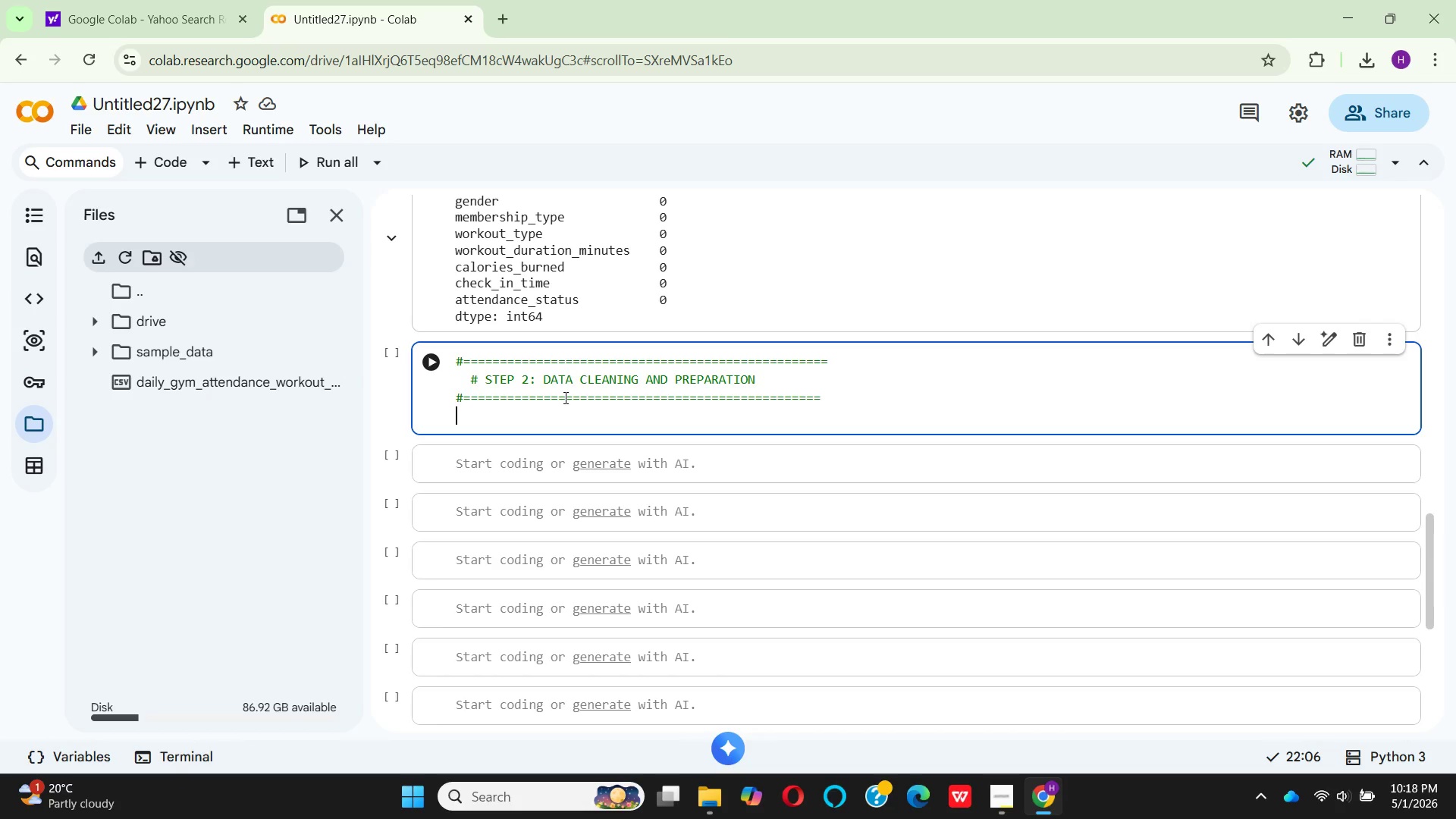 
wait(35.25)
 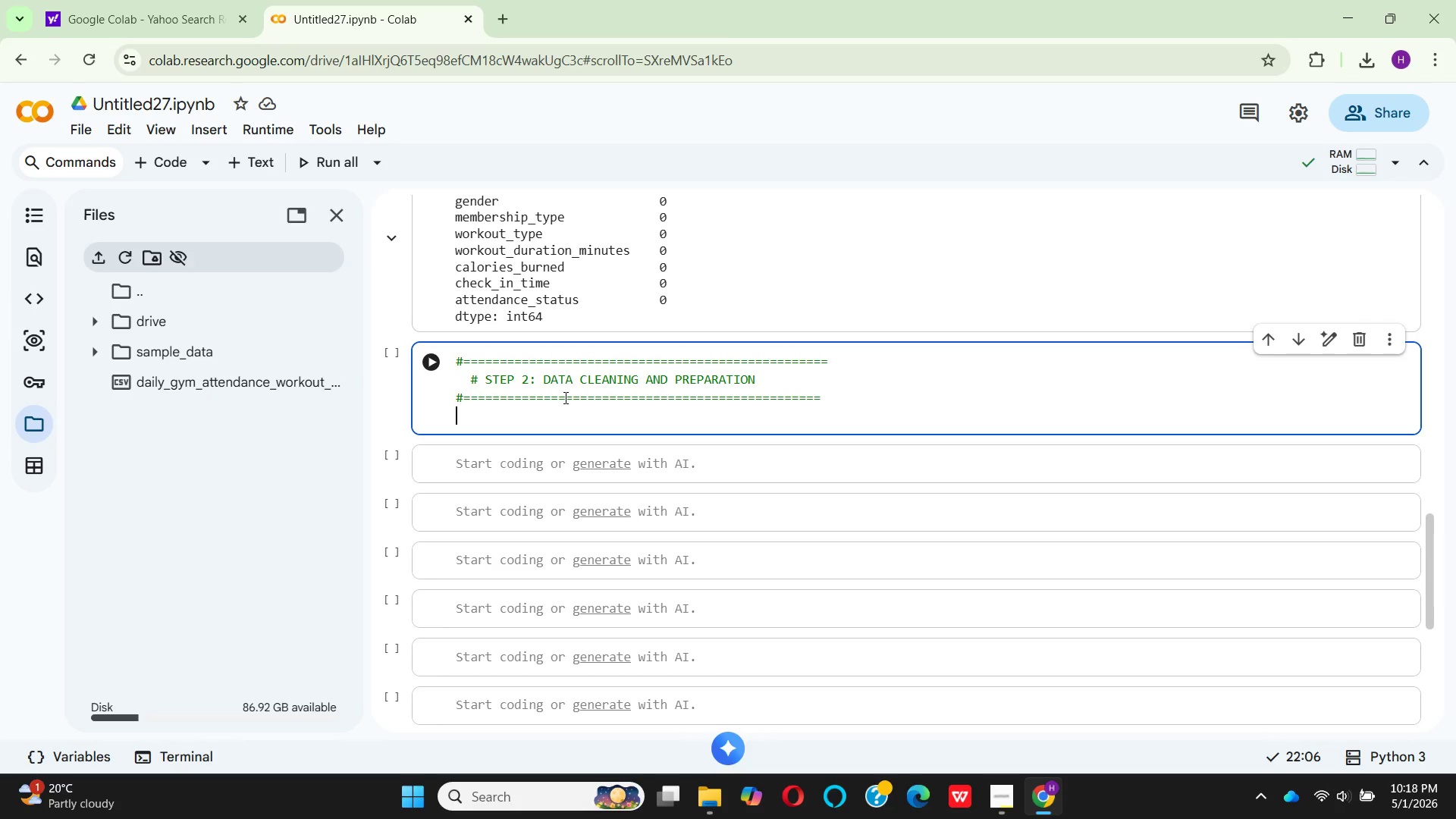 
type(# Create aworkng copy)
 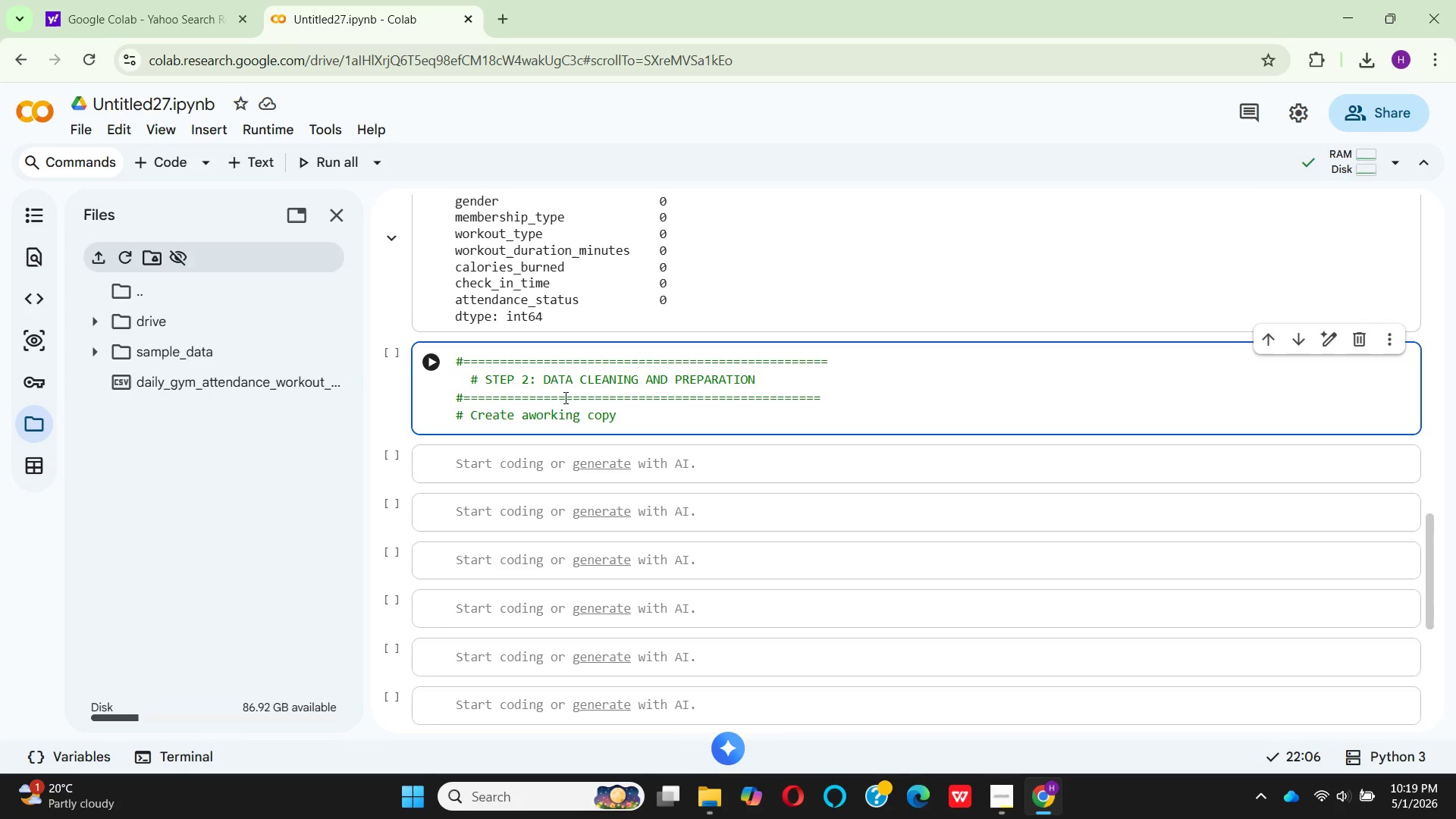 
hold_key(key=I, duration=0.33)
 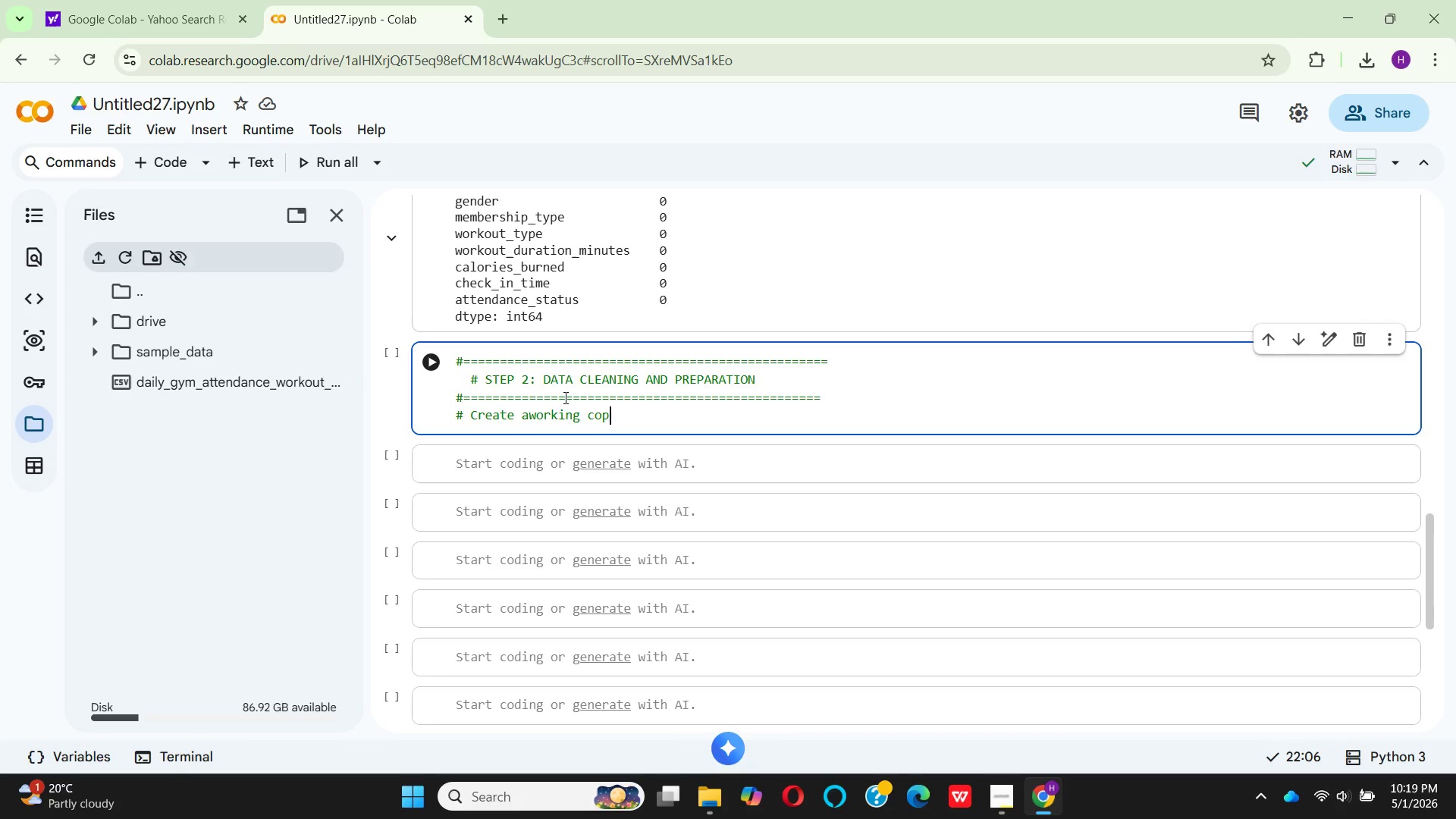 
key(Enter)
 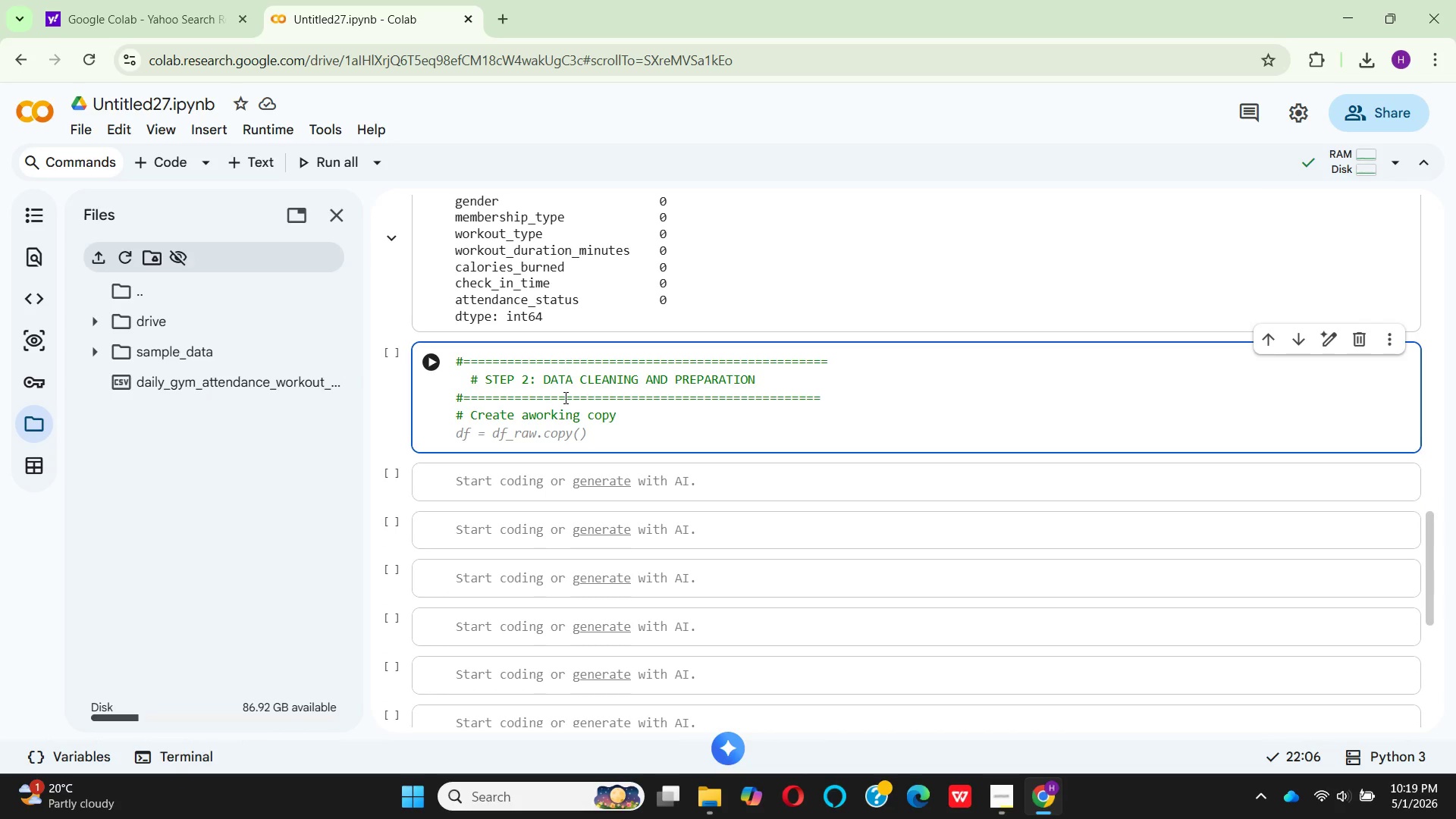 
type(df  df_)
 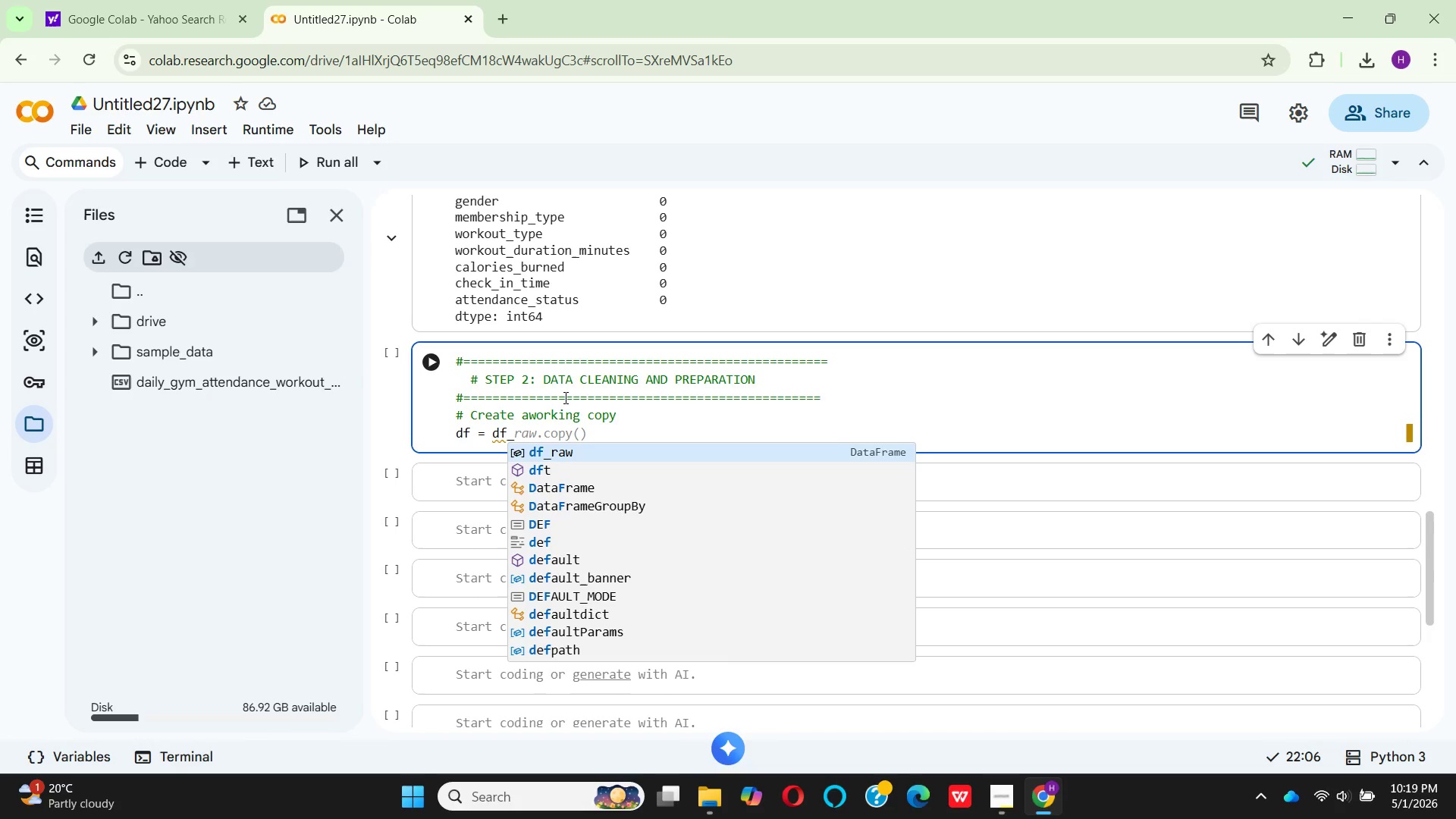 
hold_key(key=Equal, duration=0.31)
 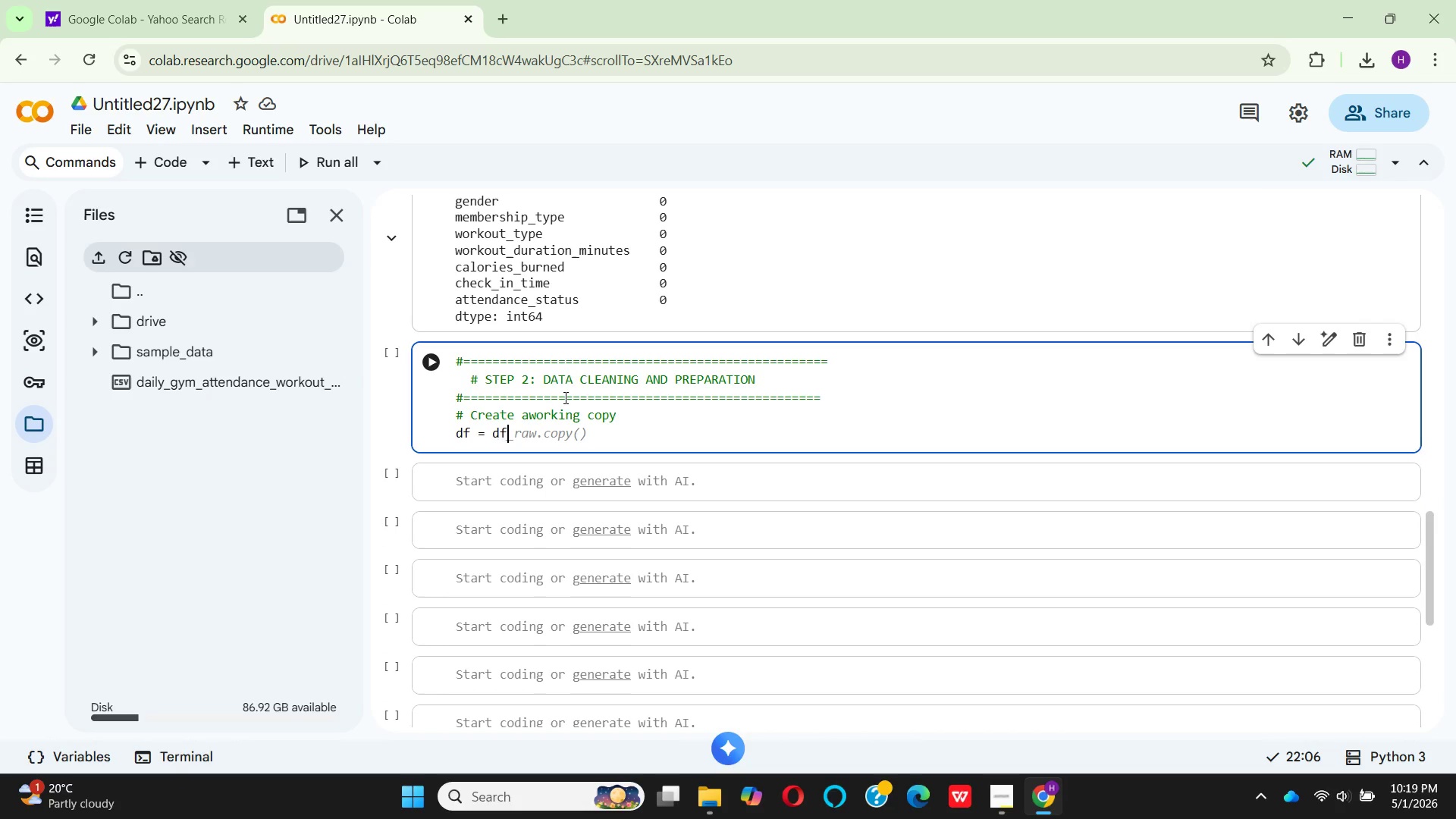 
key(Enter)
 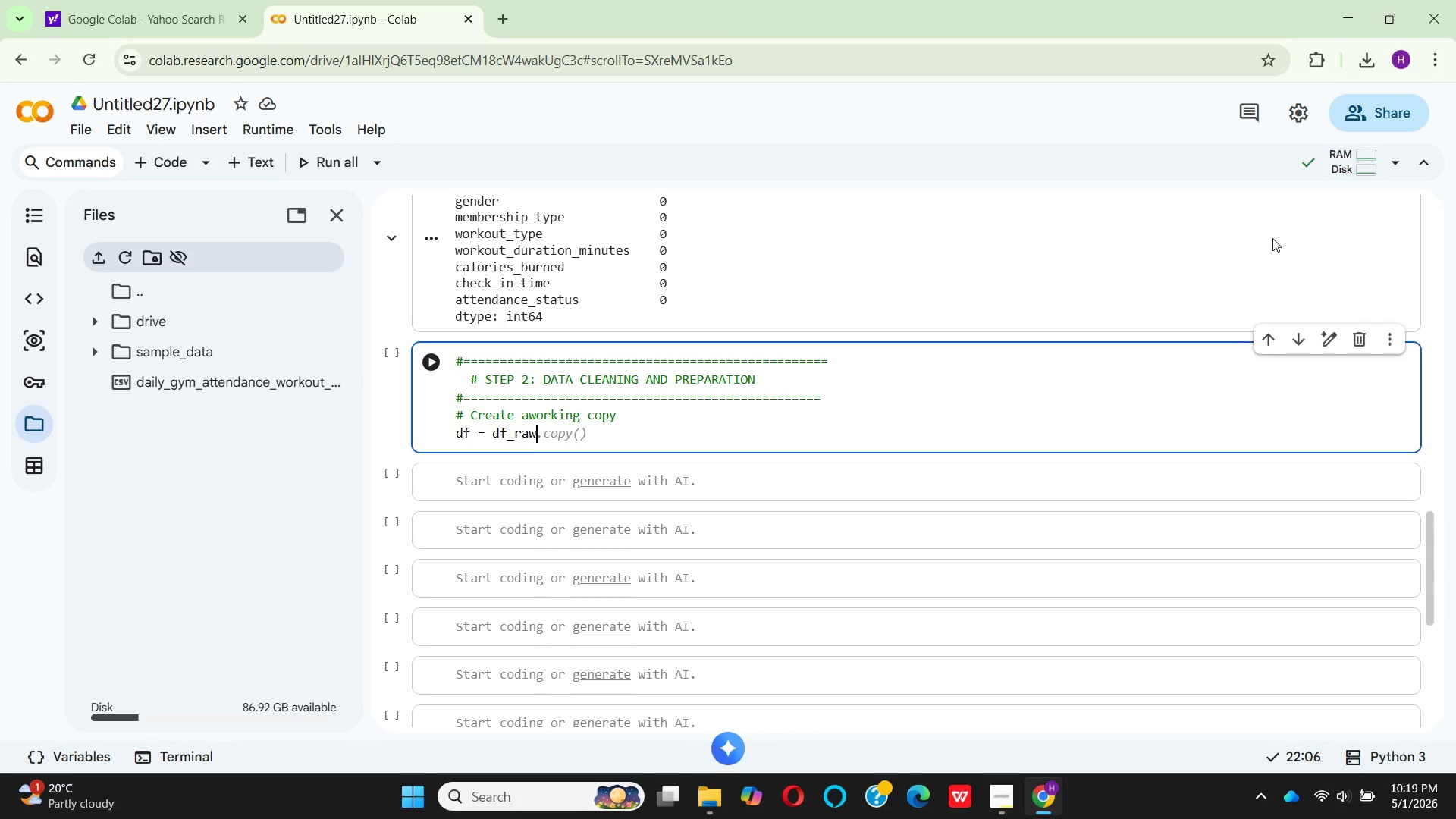 
type(.copy)
 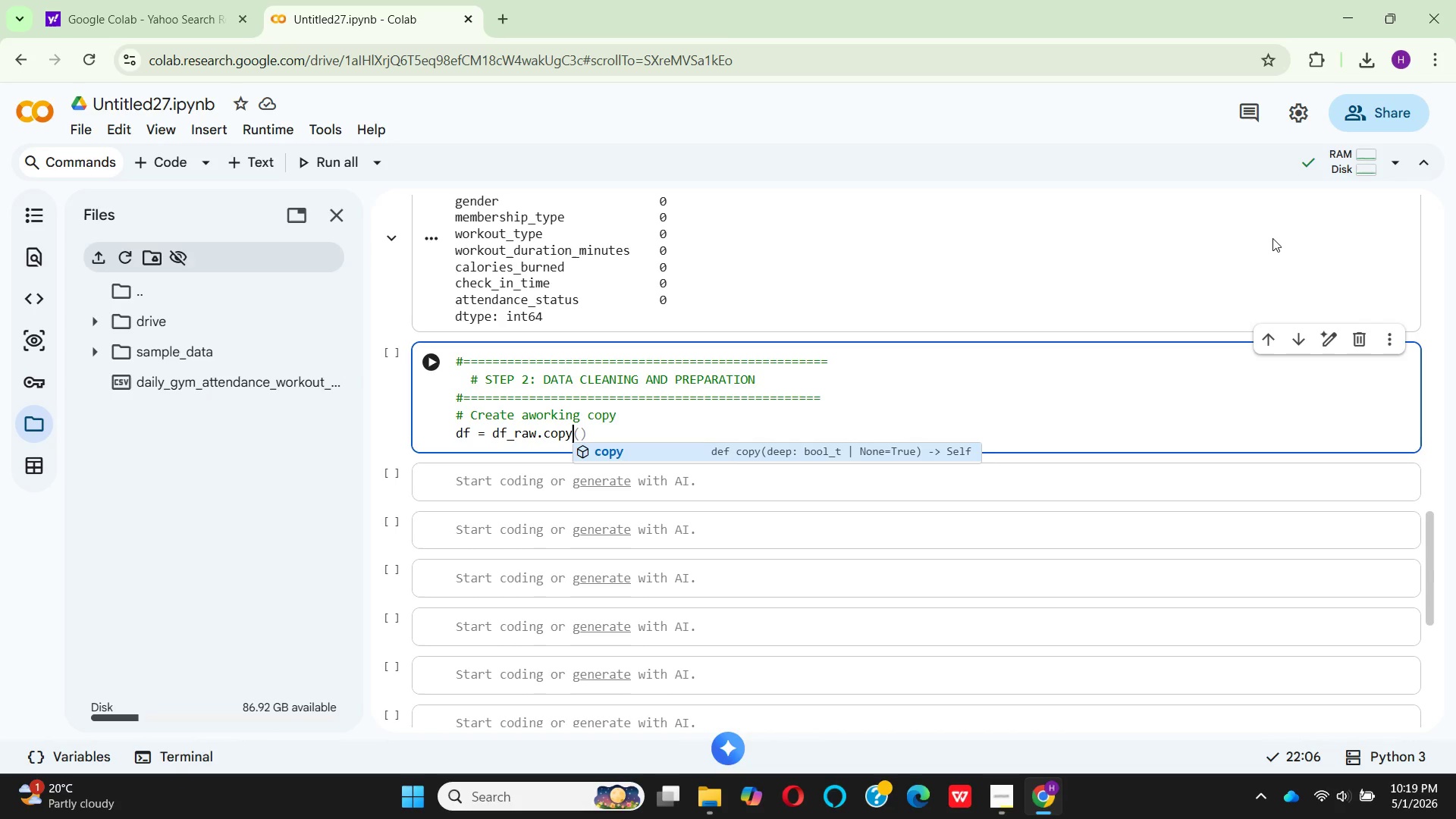 
key(Enter)
 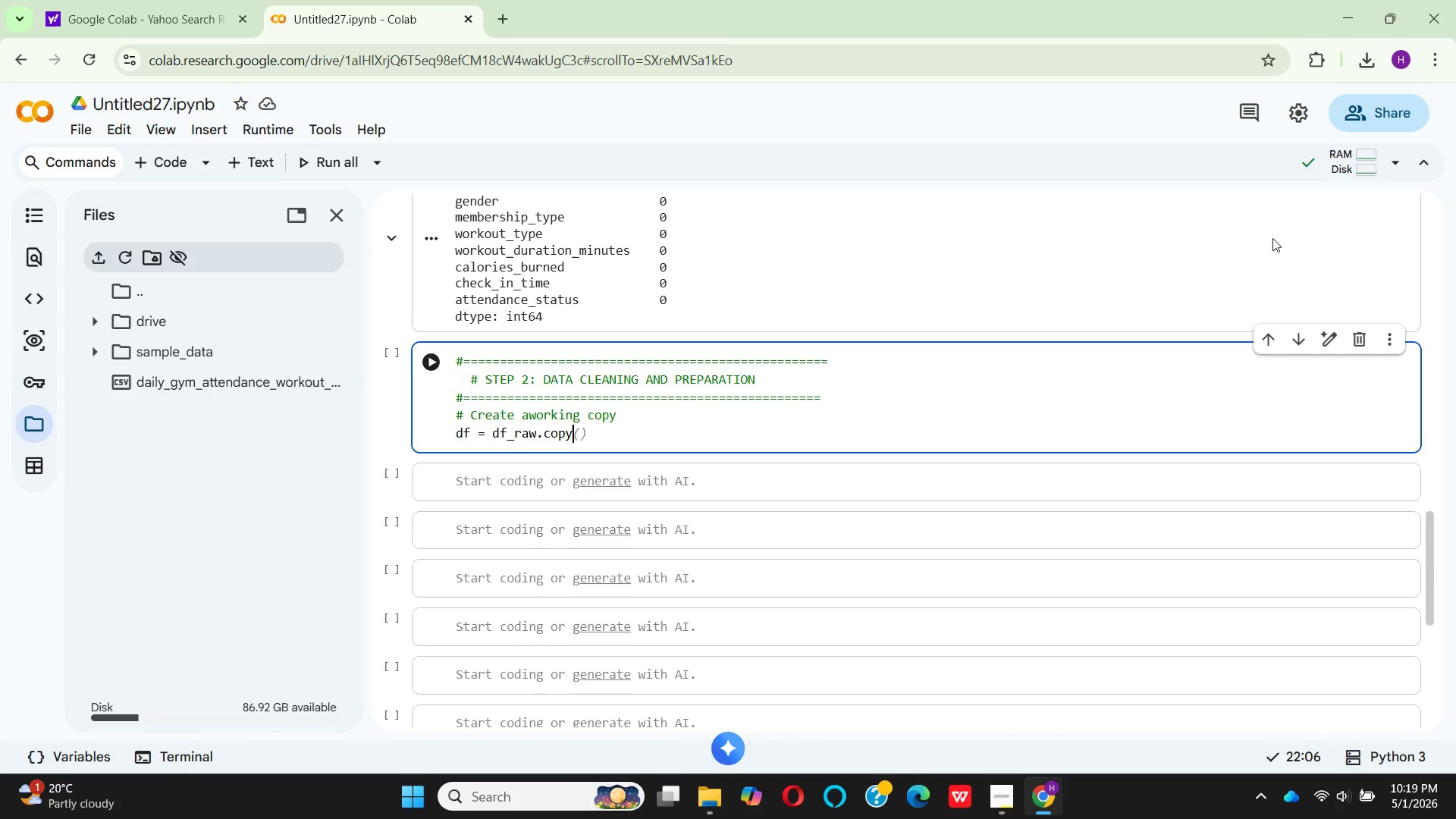 
key(Shift+9)
 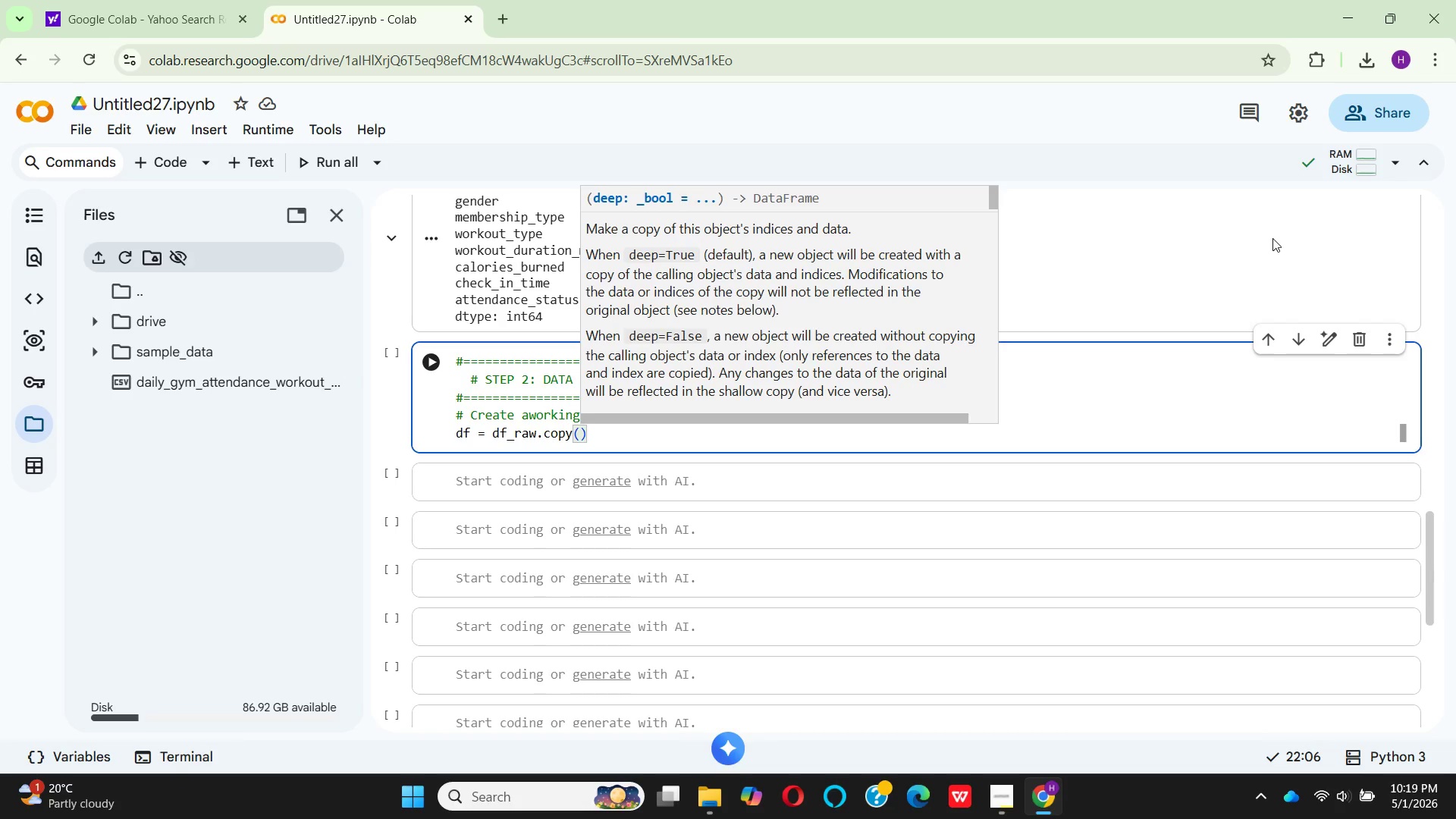 
key(ArrowRight)
 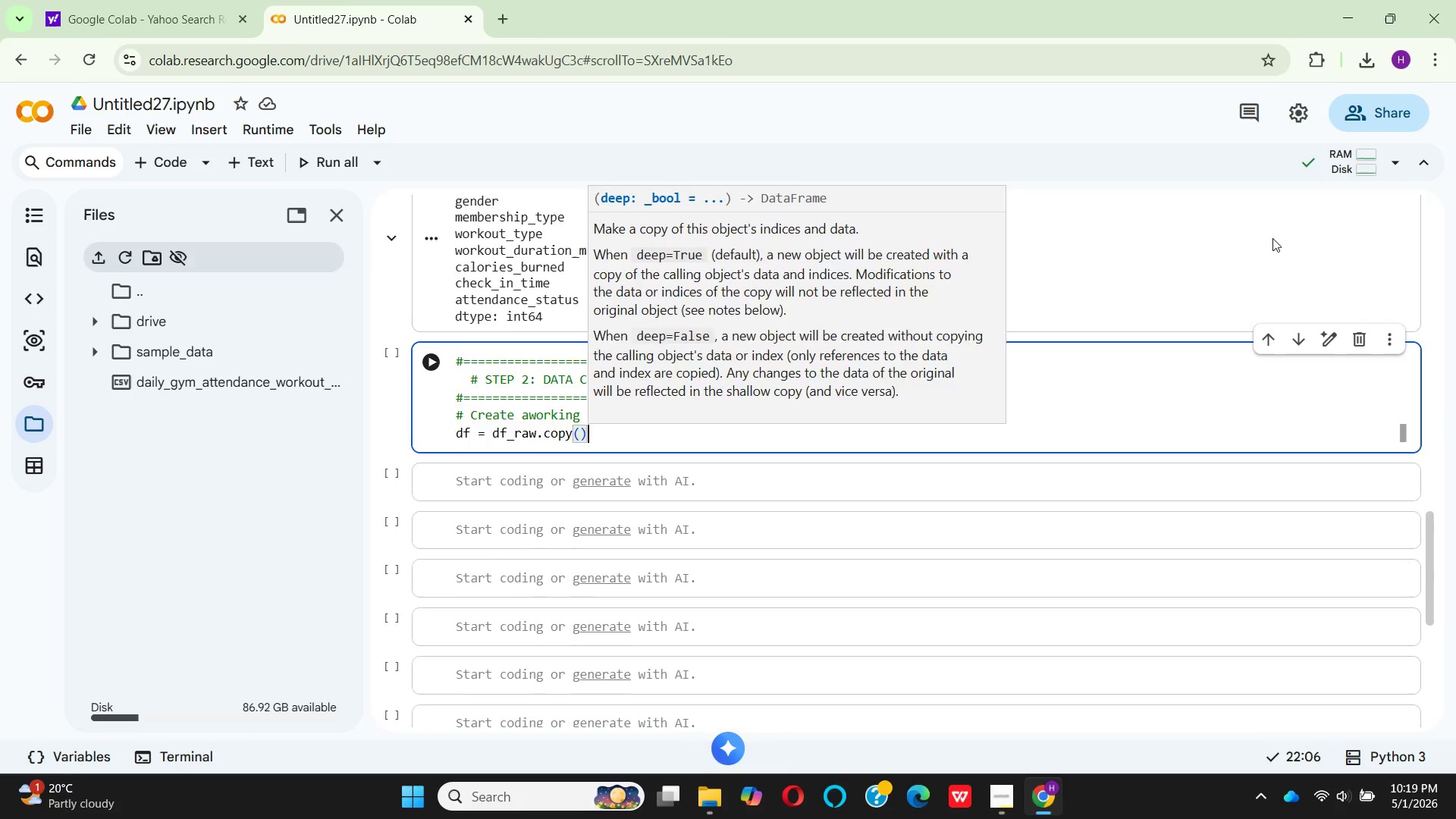 
key(Enter)
 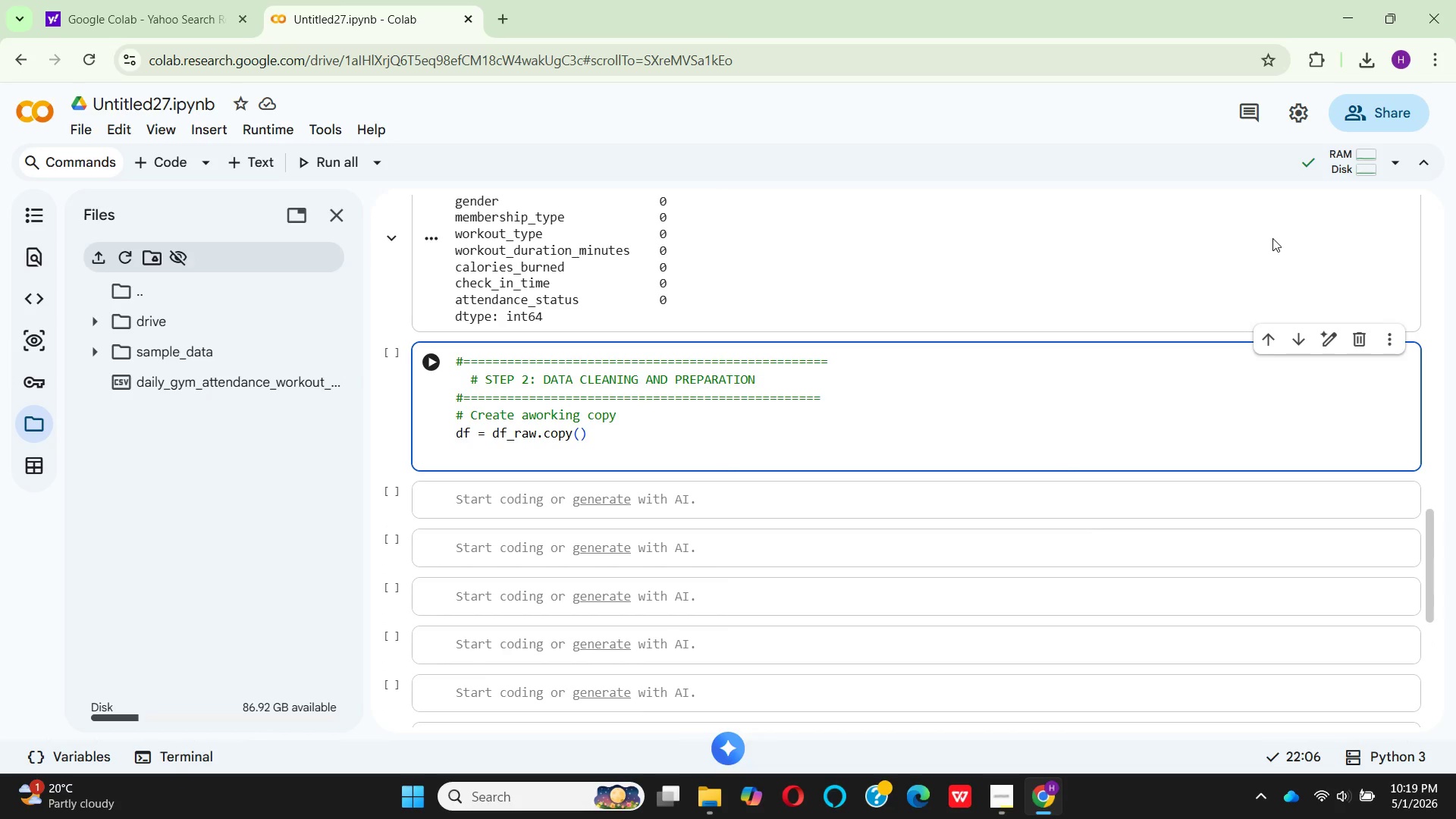 
key(Enter)
 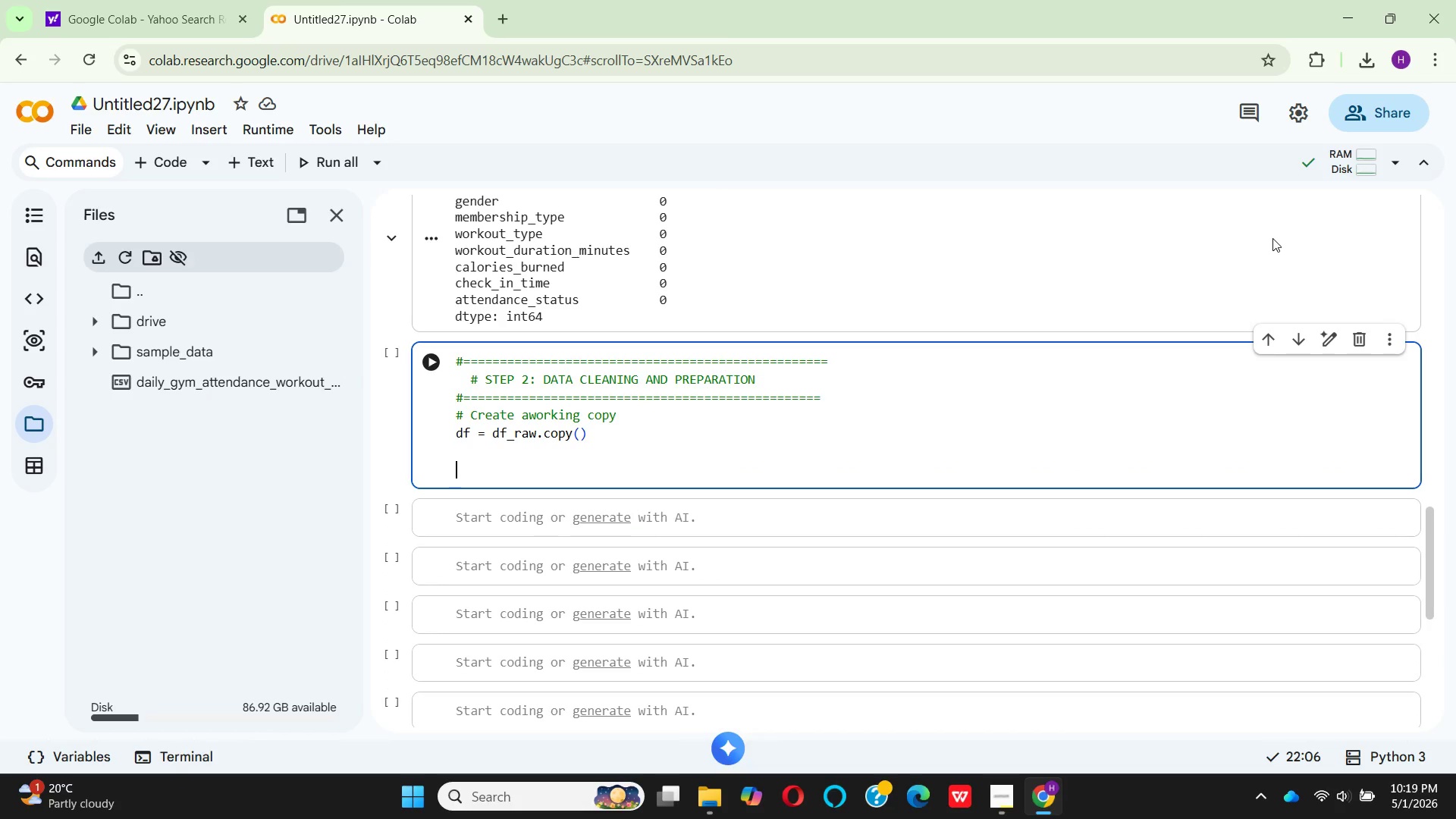 
type(# con)
 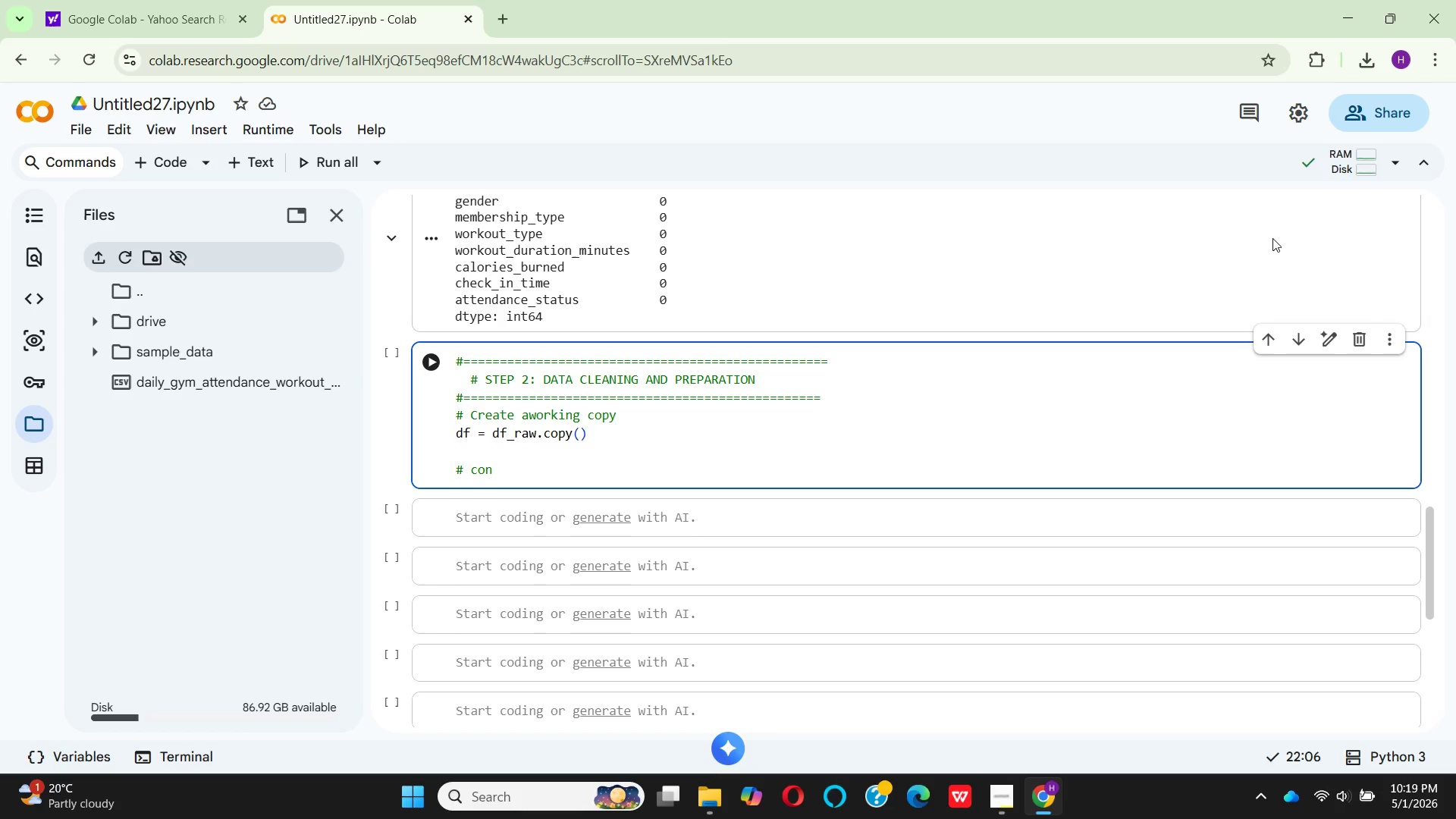 
type(ver)
 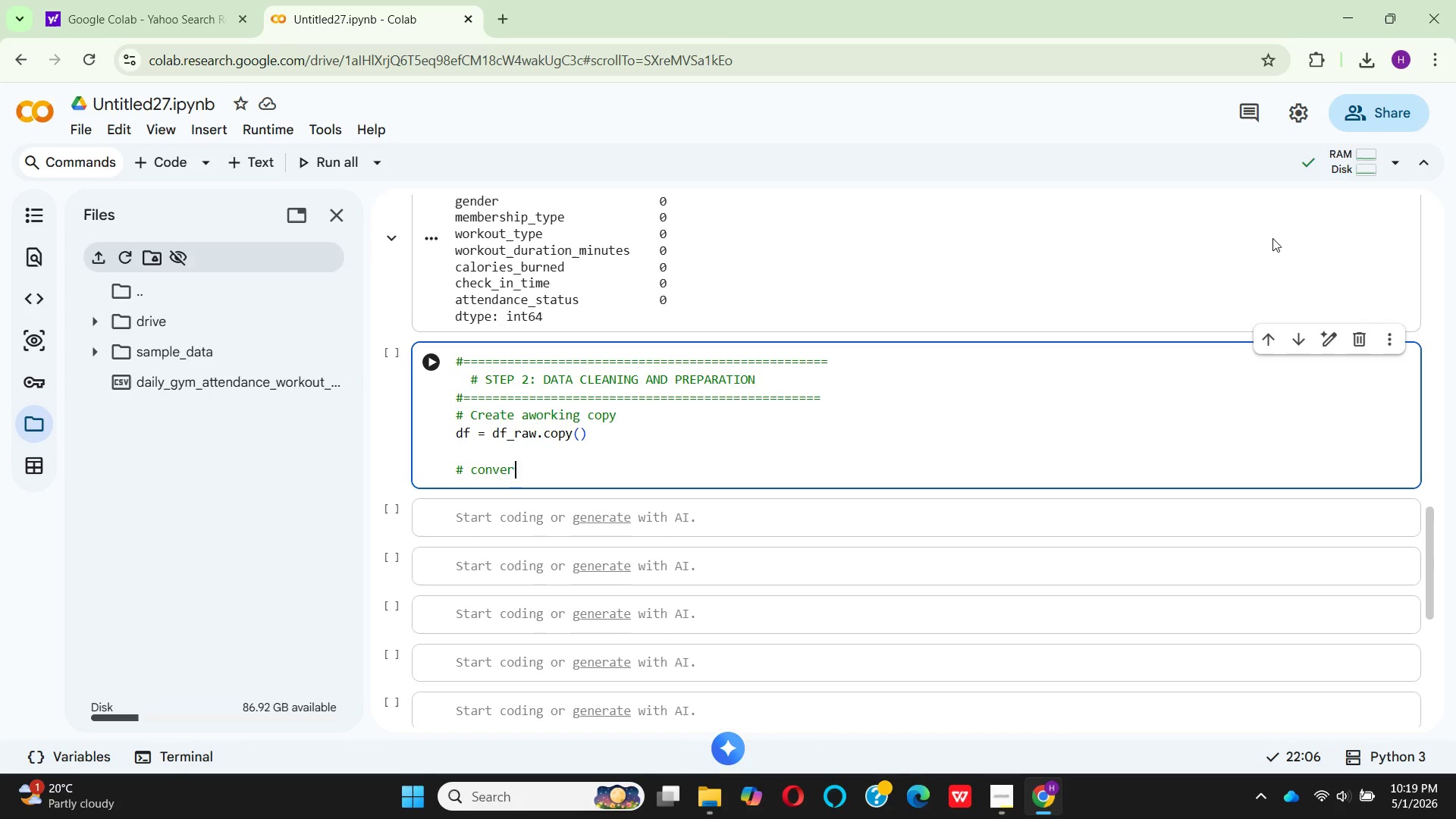 
type(t data column)
 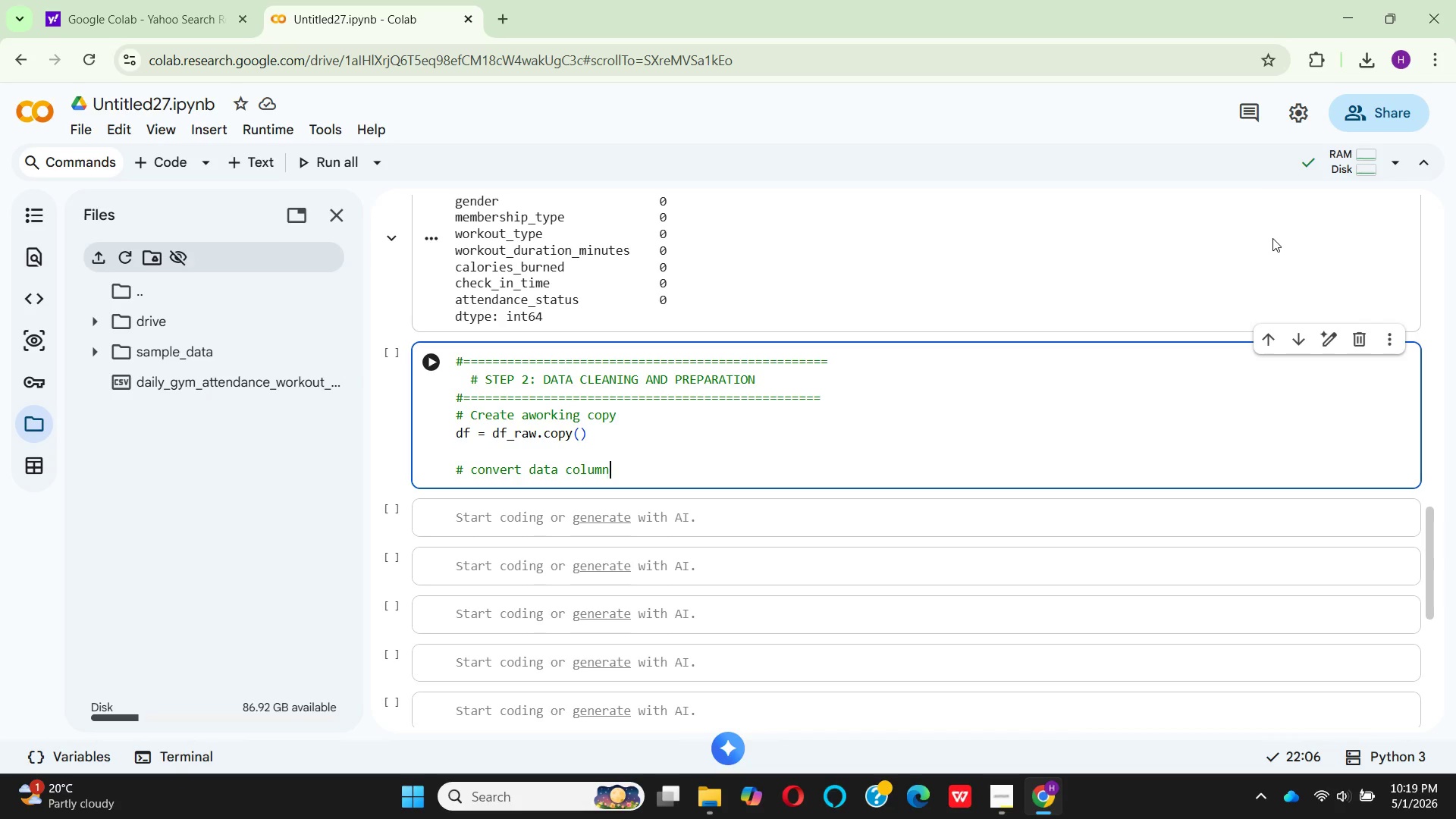 
type( to datetime)
 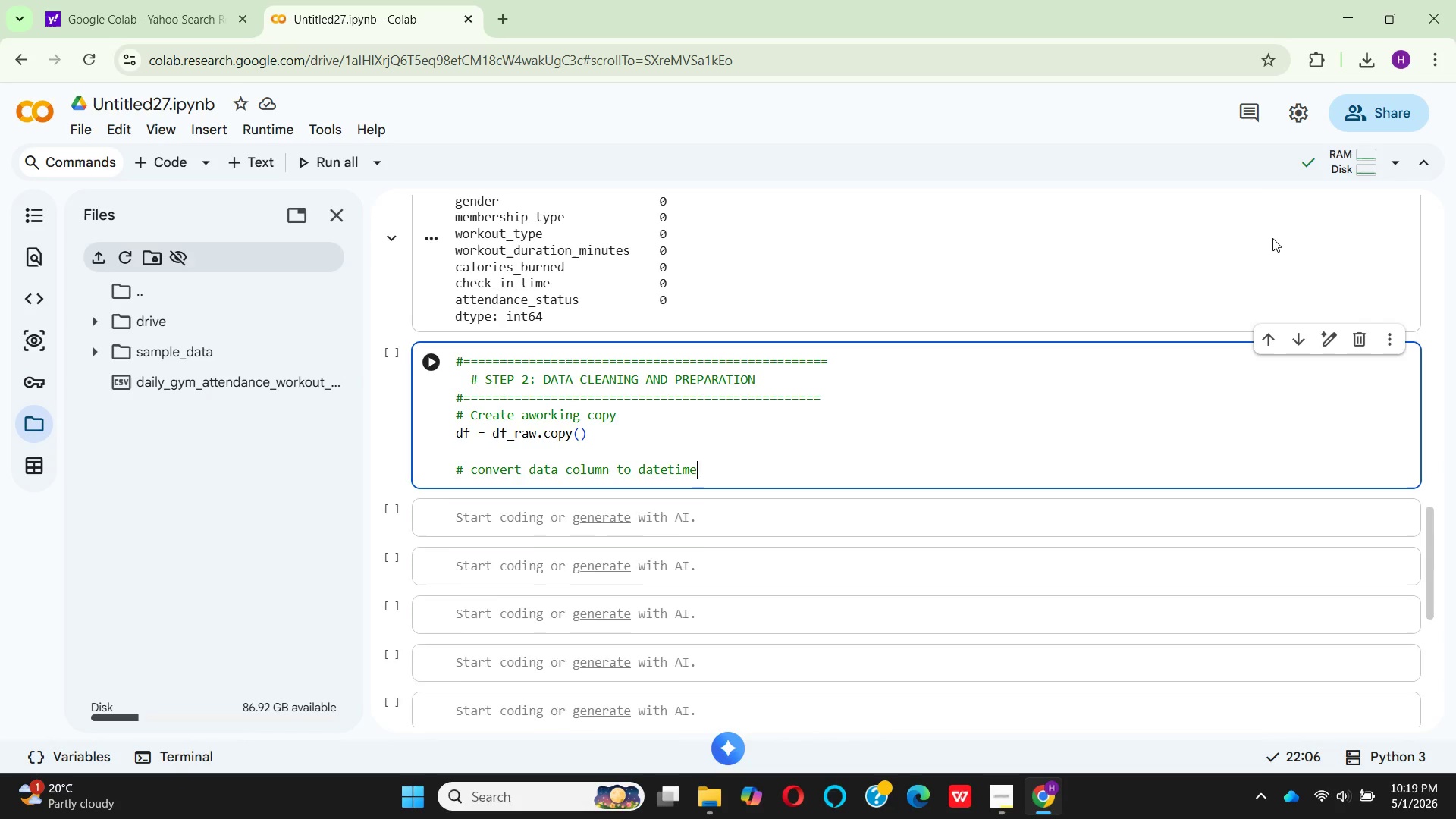 
key(Enter)
 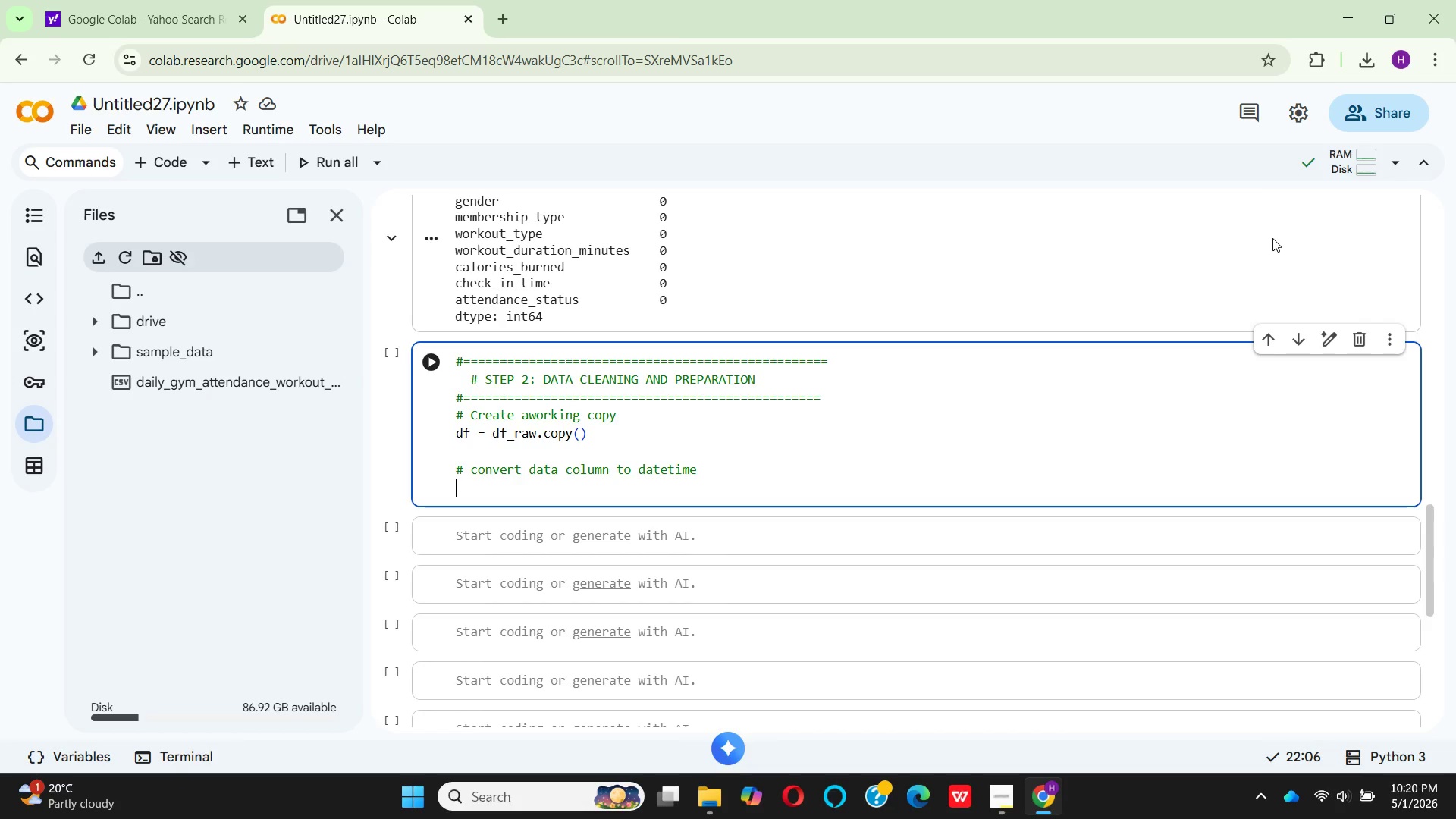 
type(df[')
 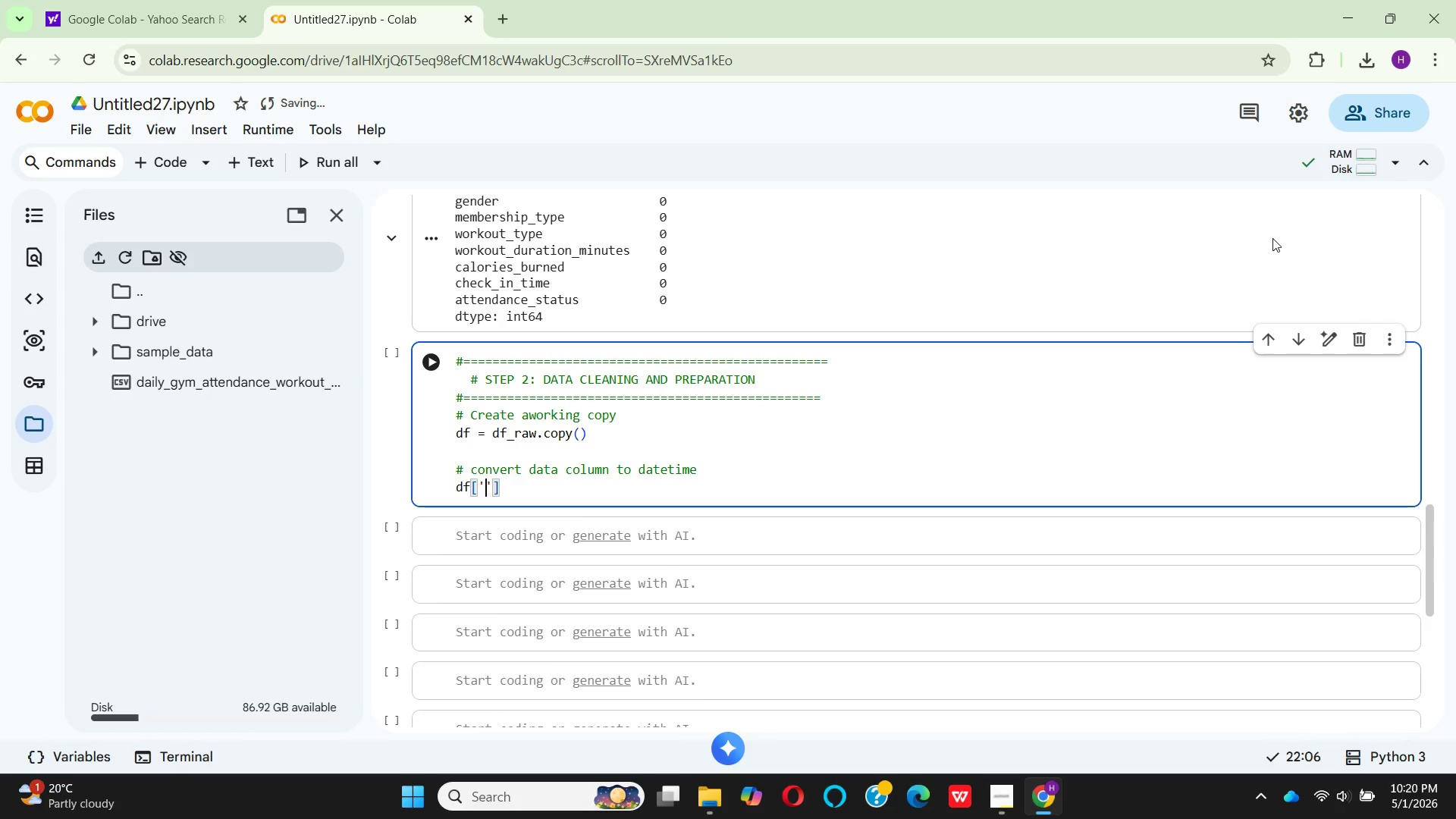 
type(visit_)
 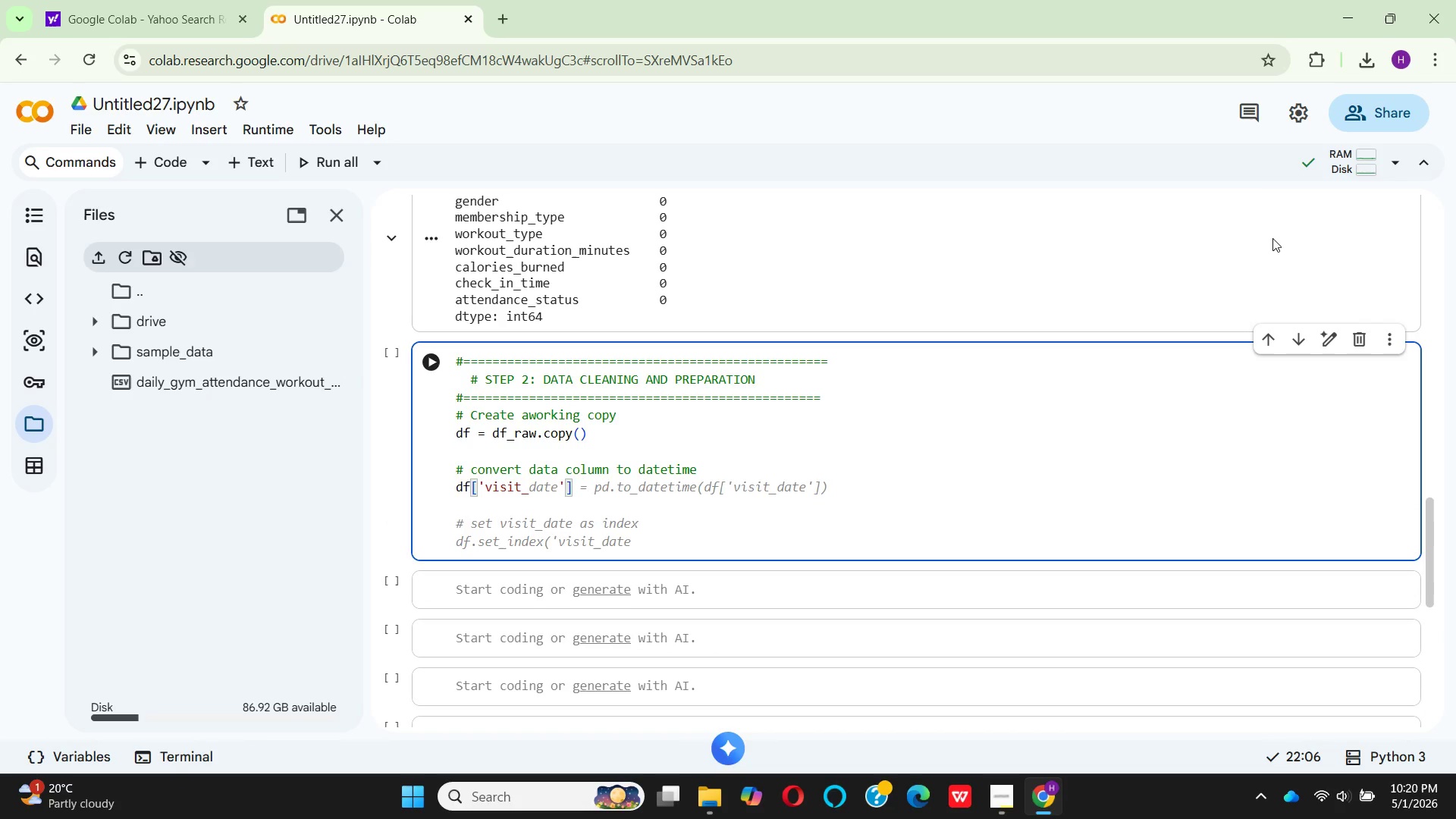 
wait(11.08)
 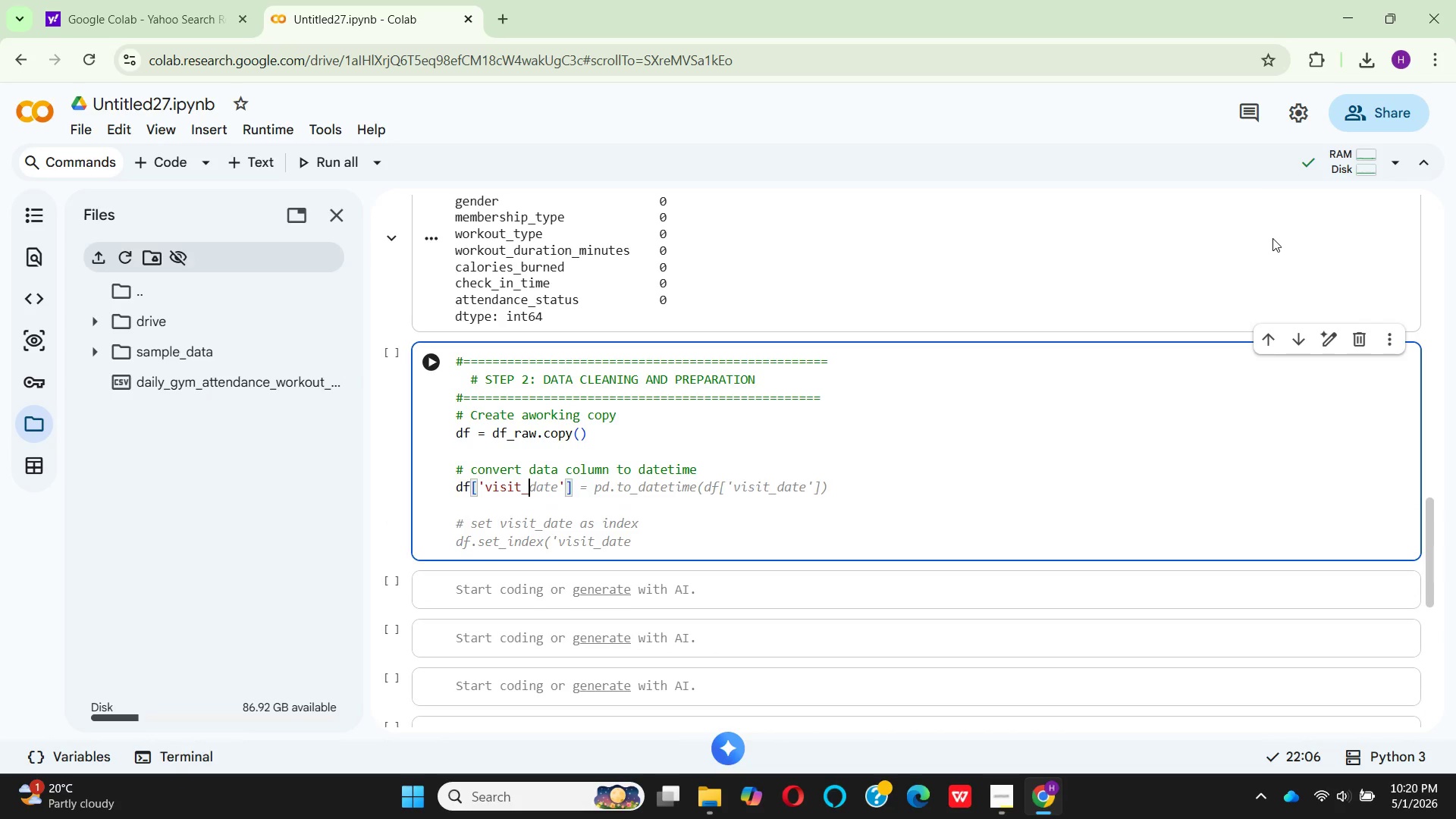 
type(data)
key(Backspace)
type(e)
 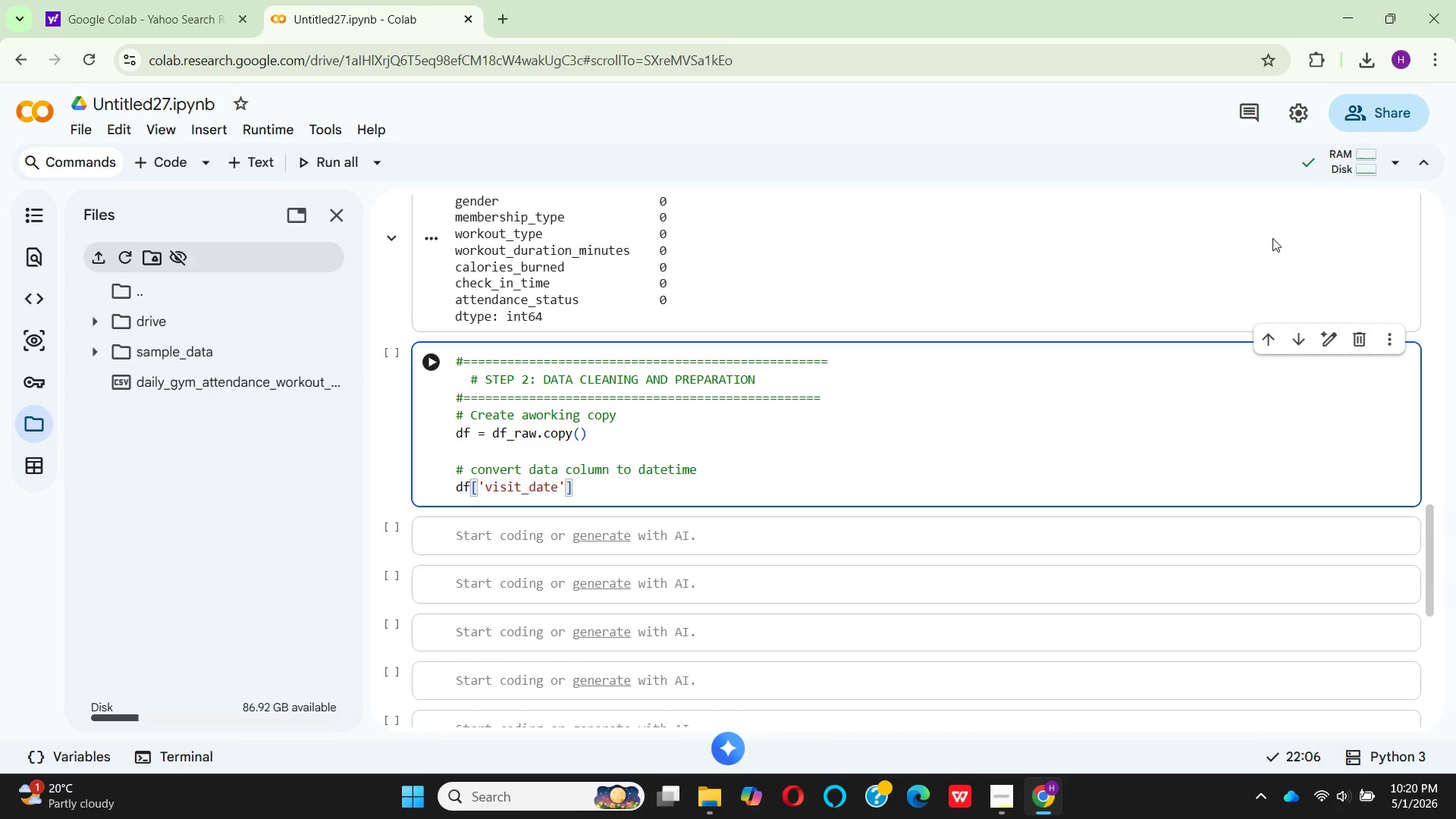 
key(ArrowRight)
 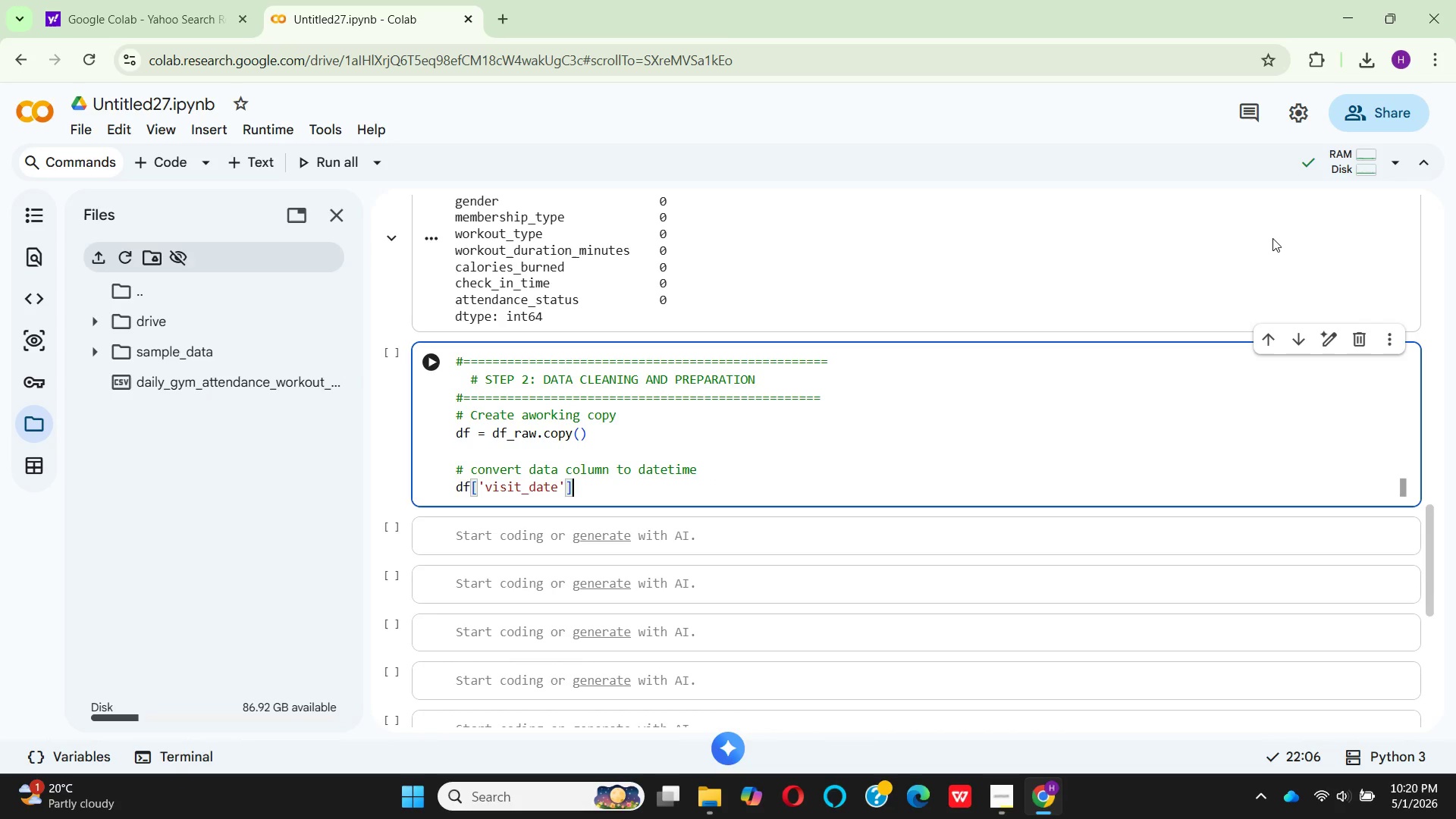 
key(ArrowRight)
 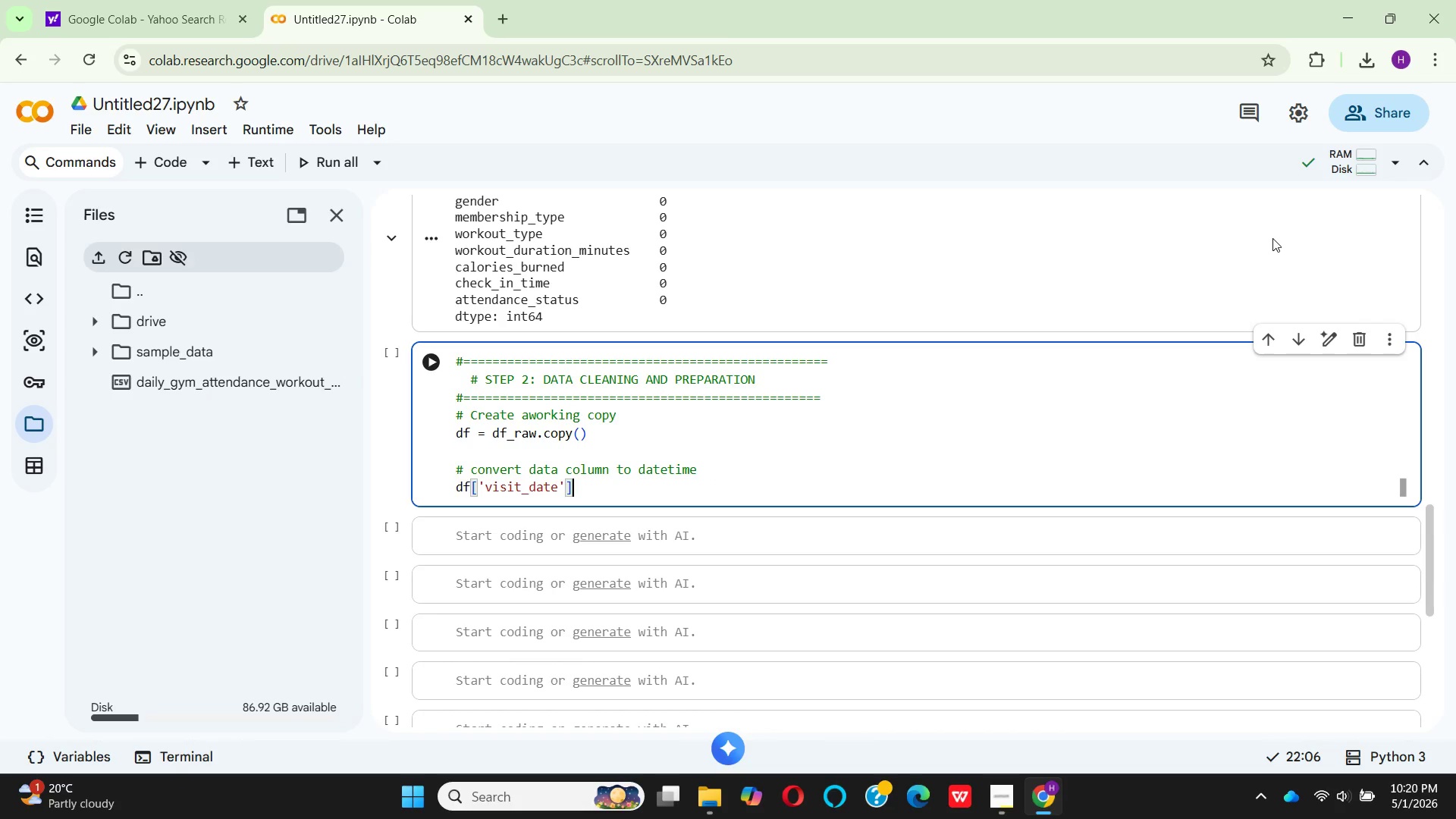 
type( = pd.to_)
 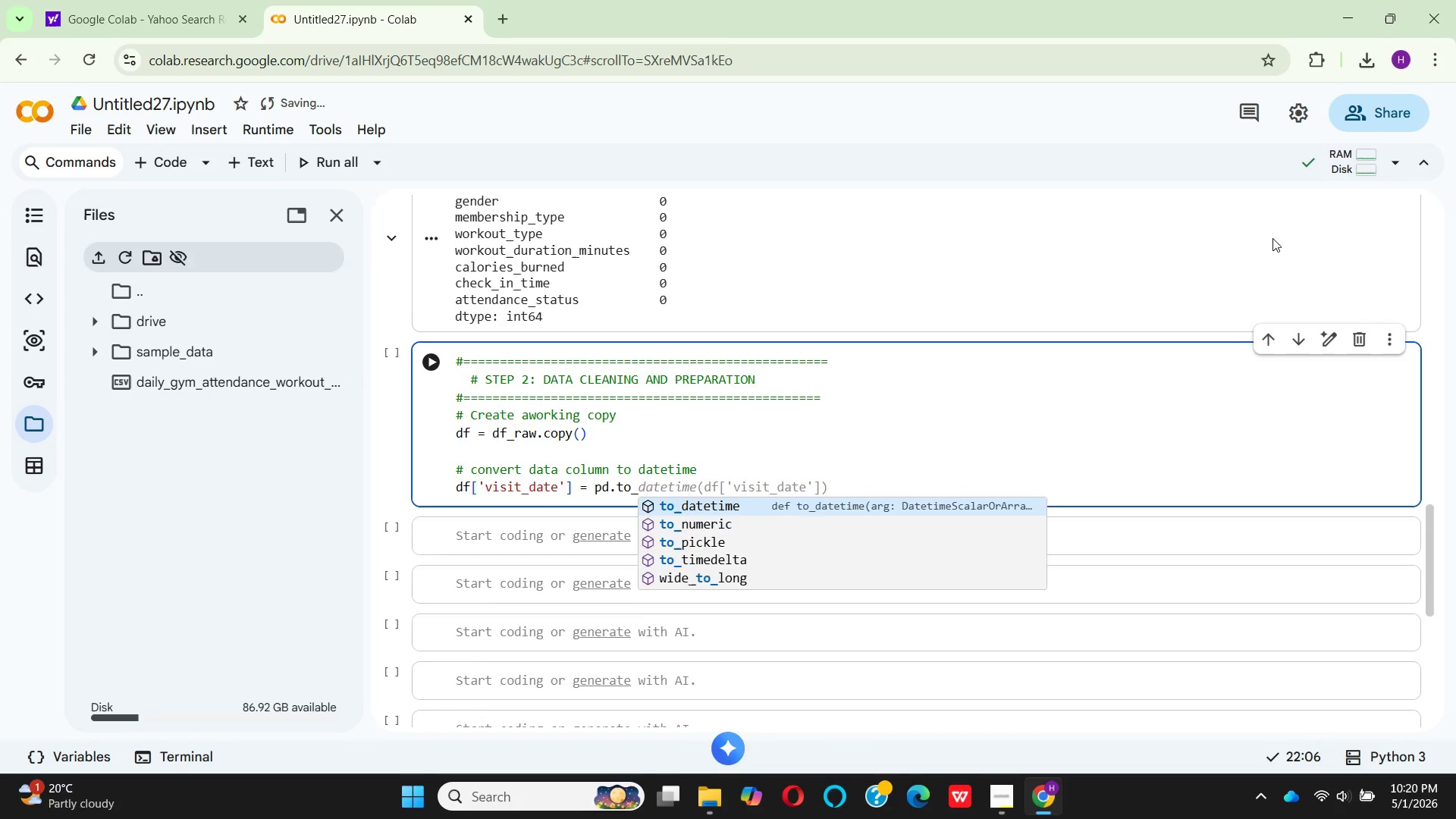 
key(Enter)
 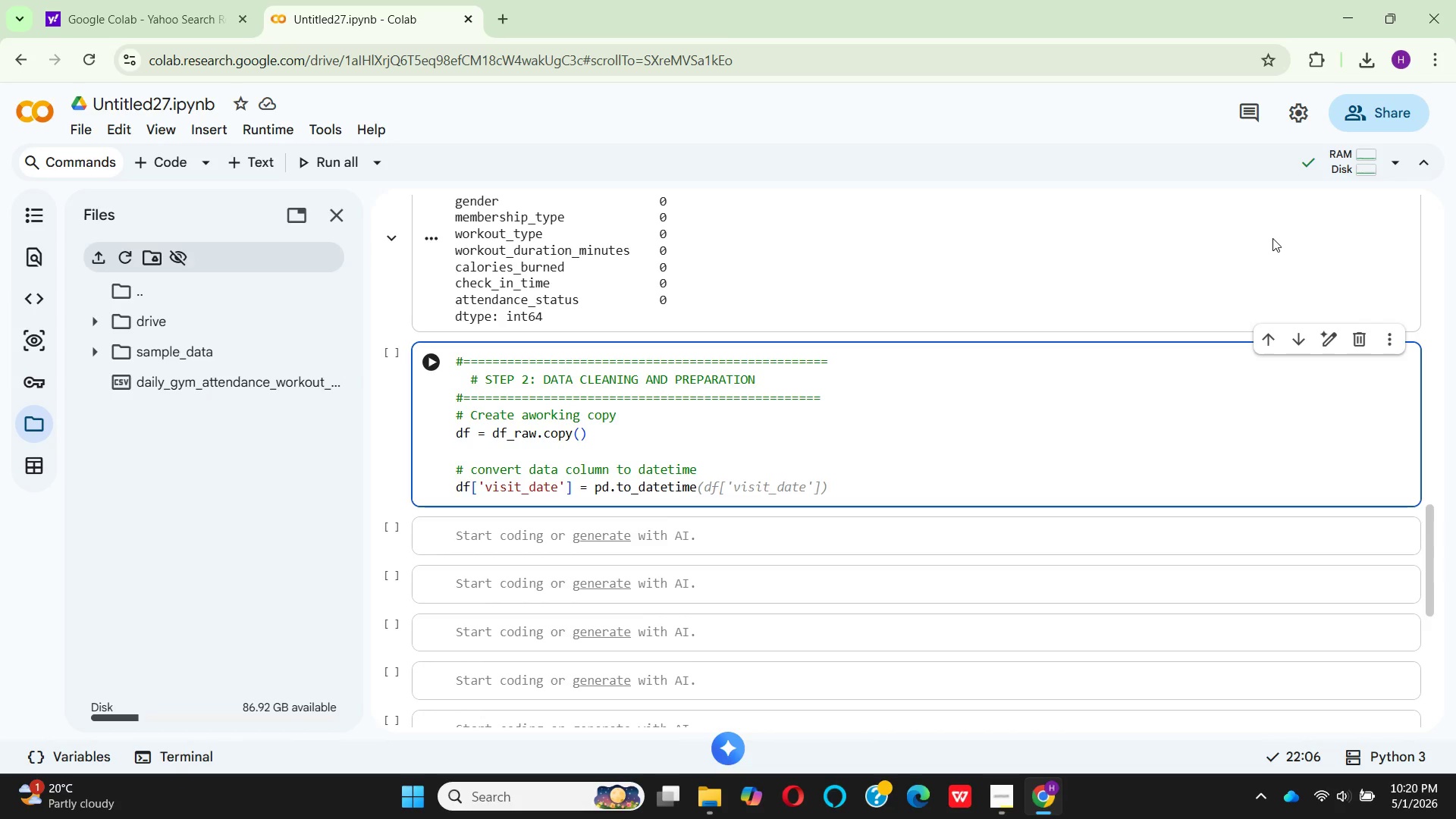 
type((df[')
 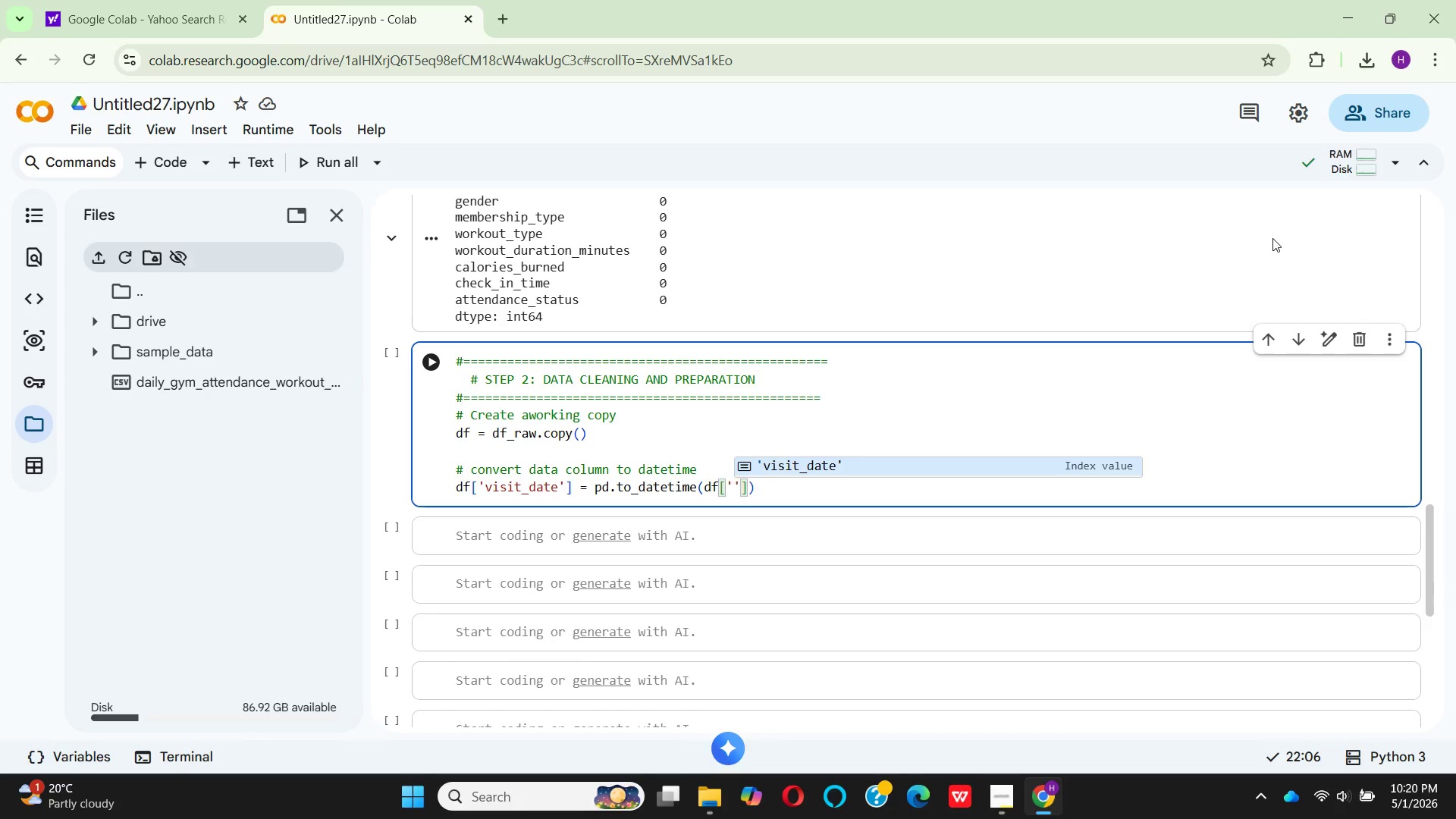 
key(Enter)
 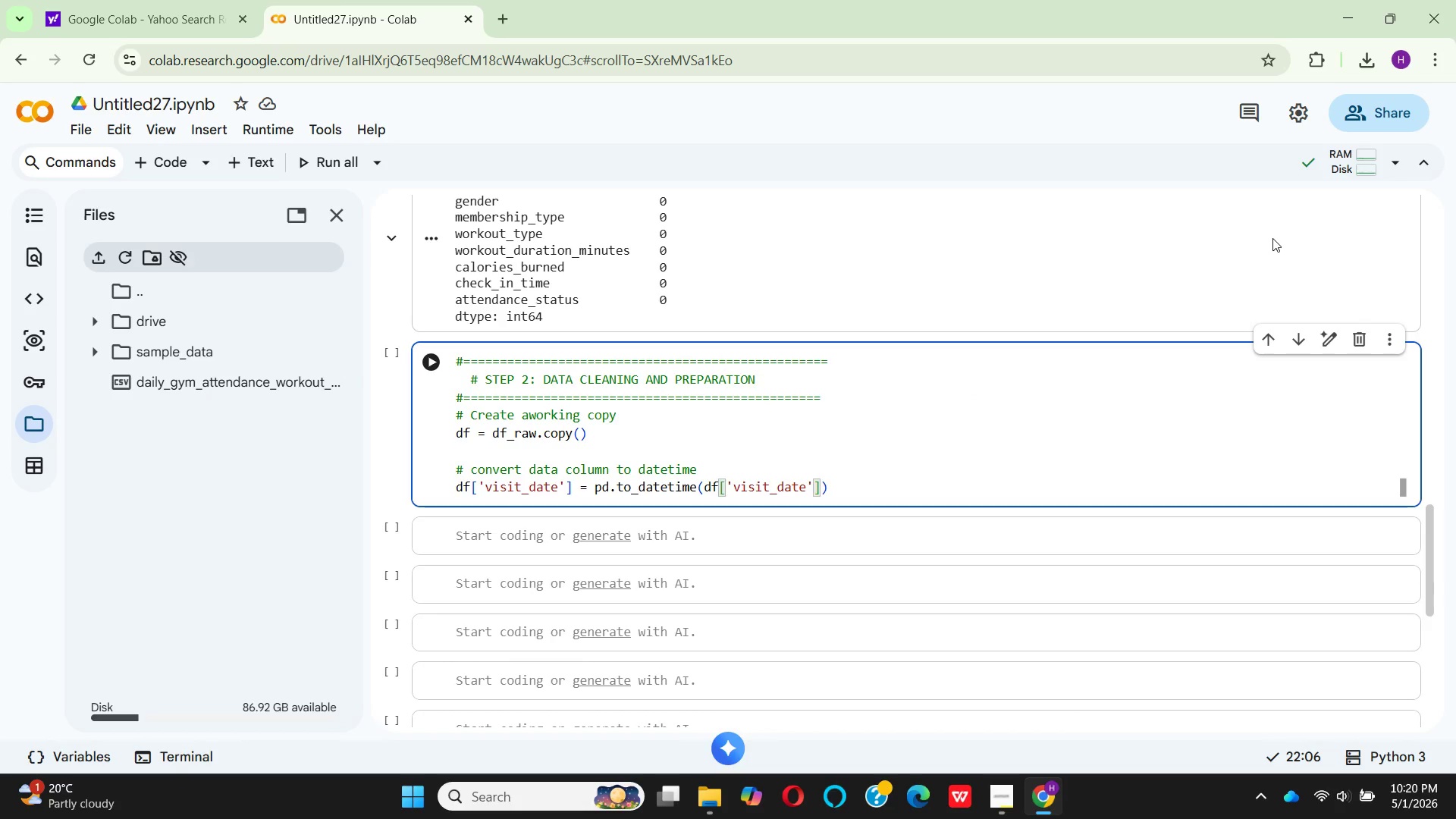 
key(ArrowRight)
 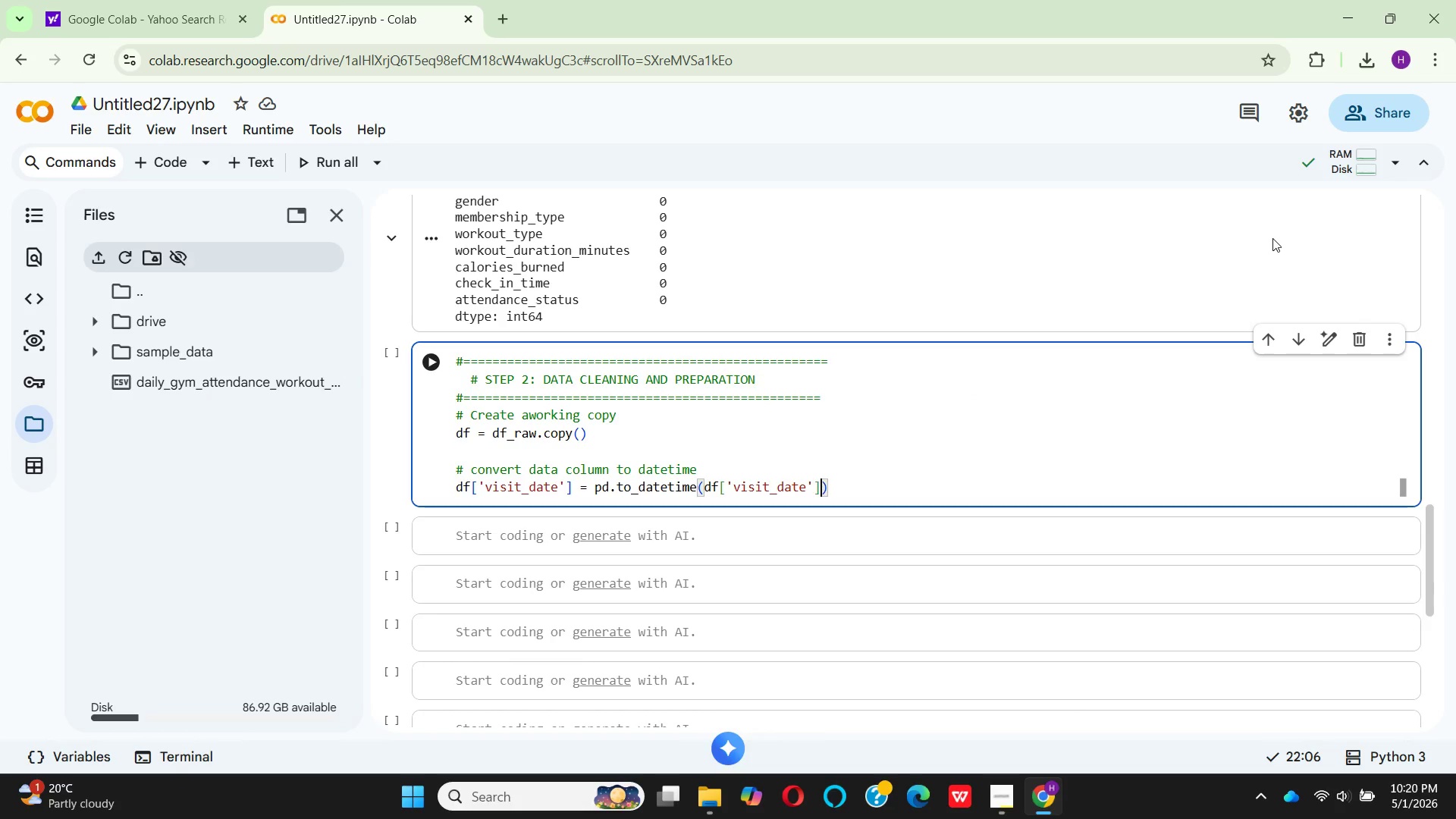 
key(ArrowRight)
 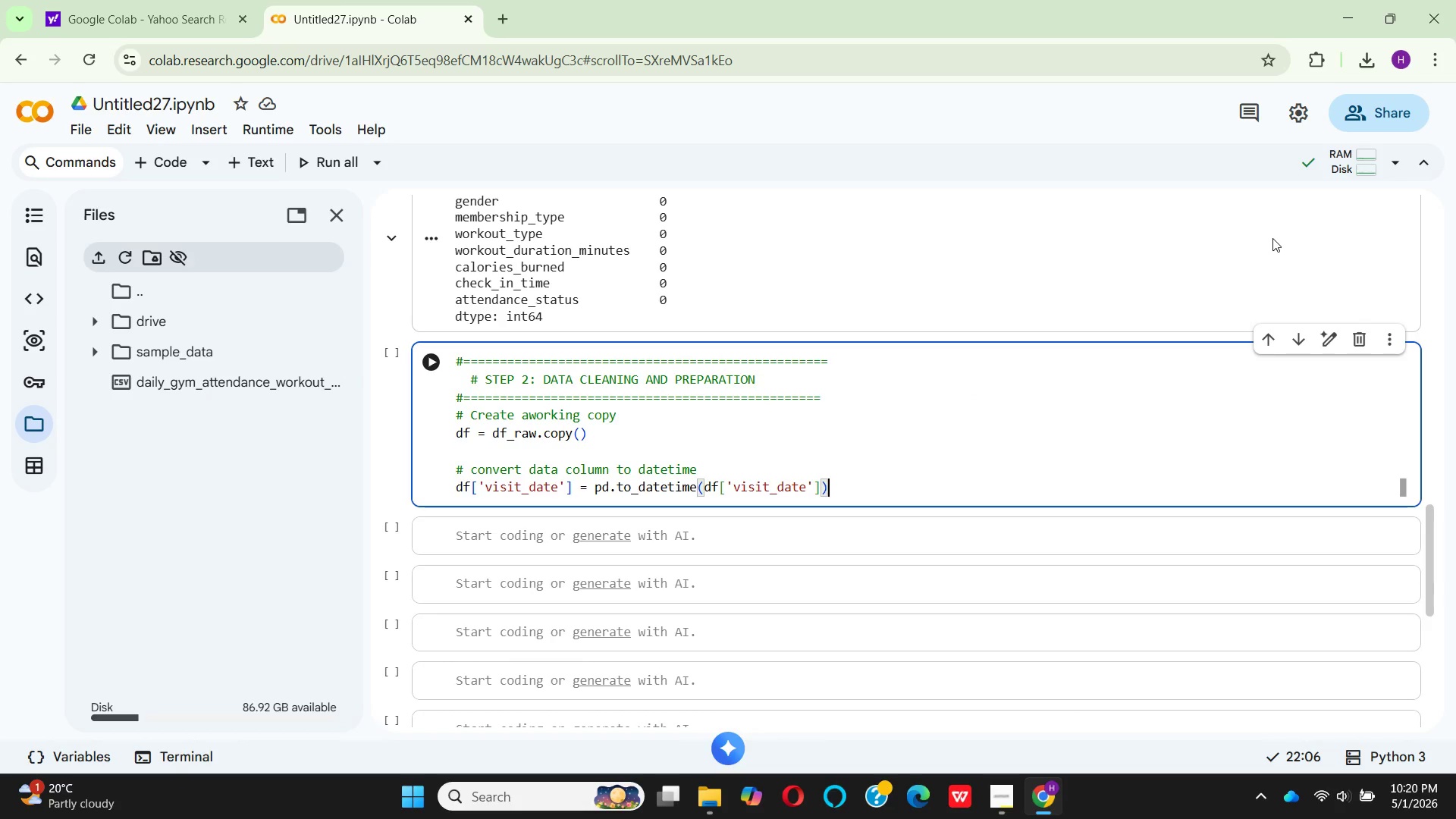 
key(Enter)
 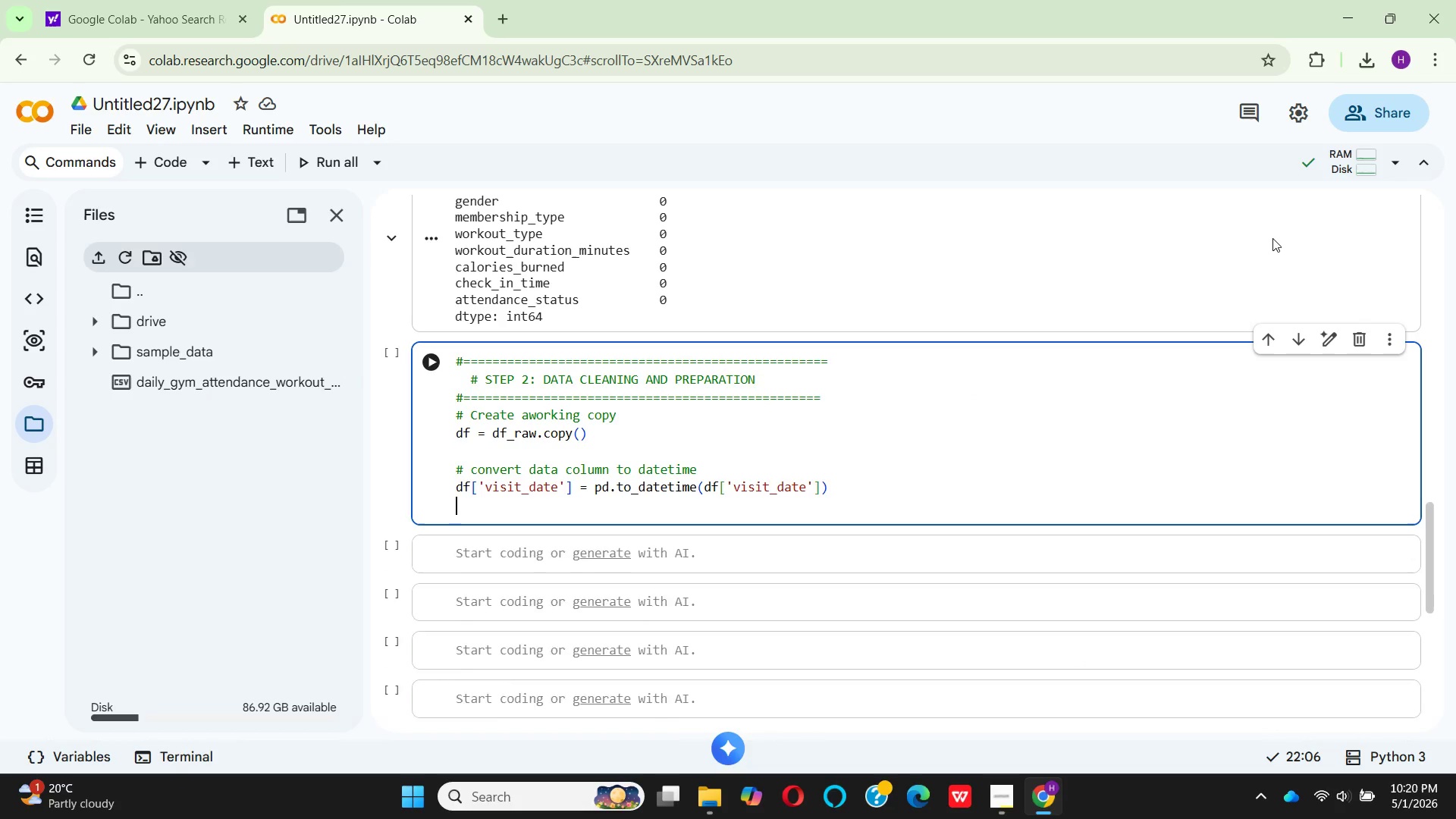 
key(Enter)
 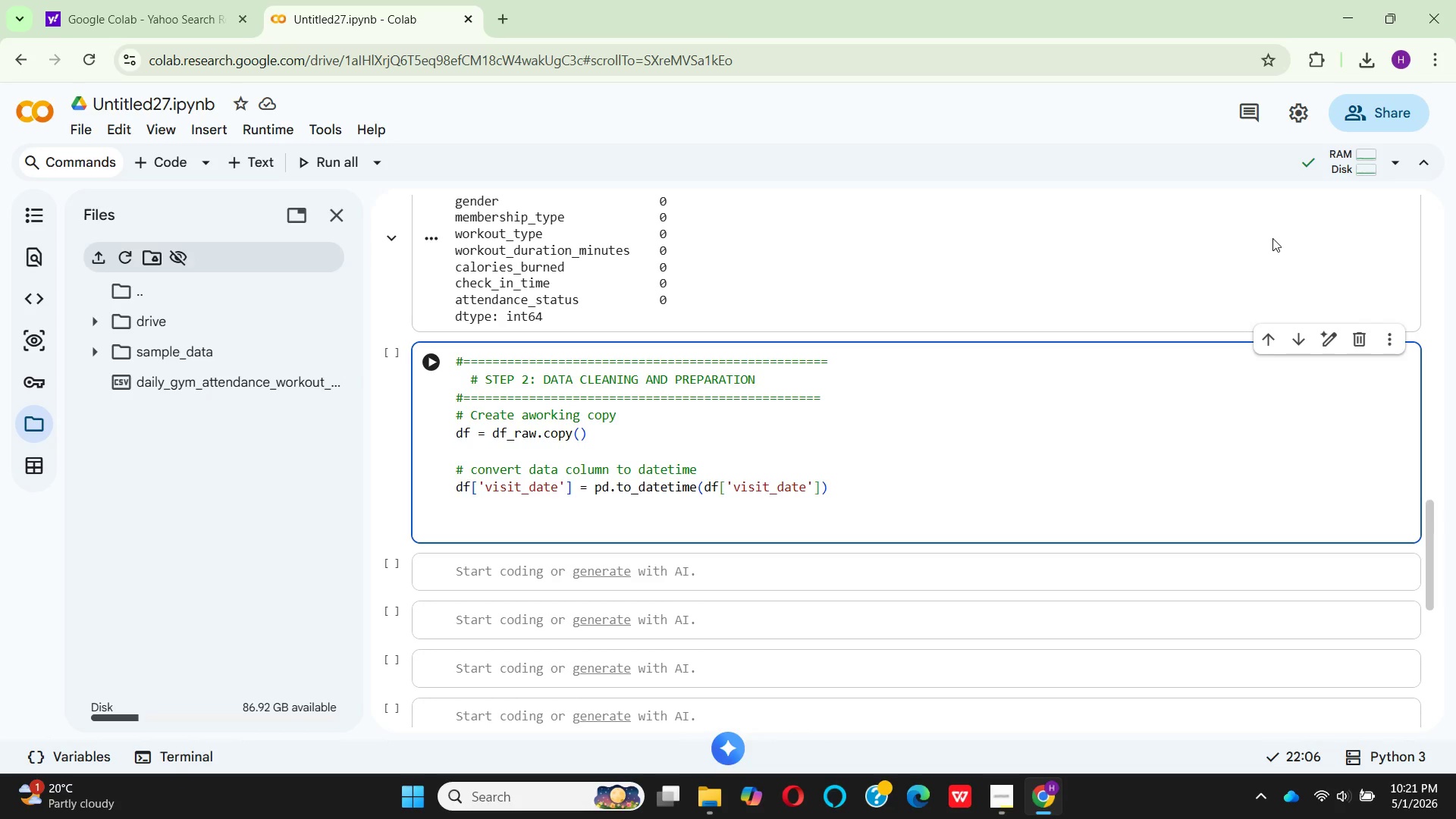 
wait(18.05)
 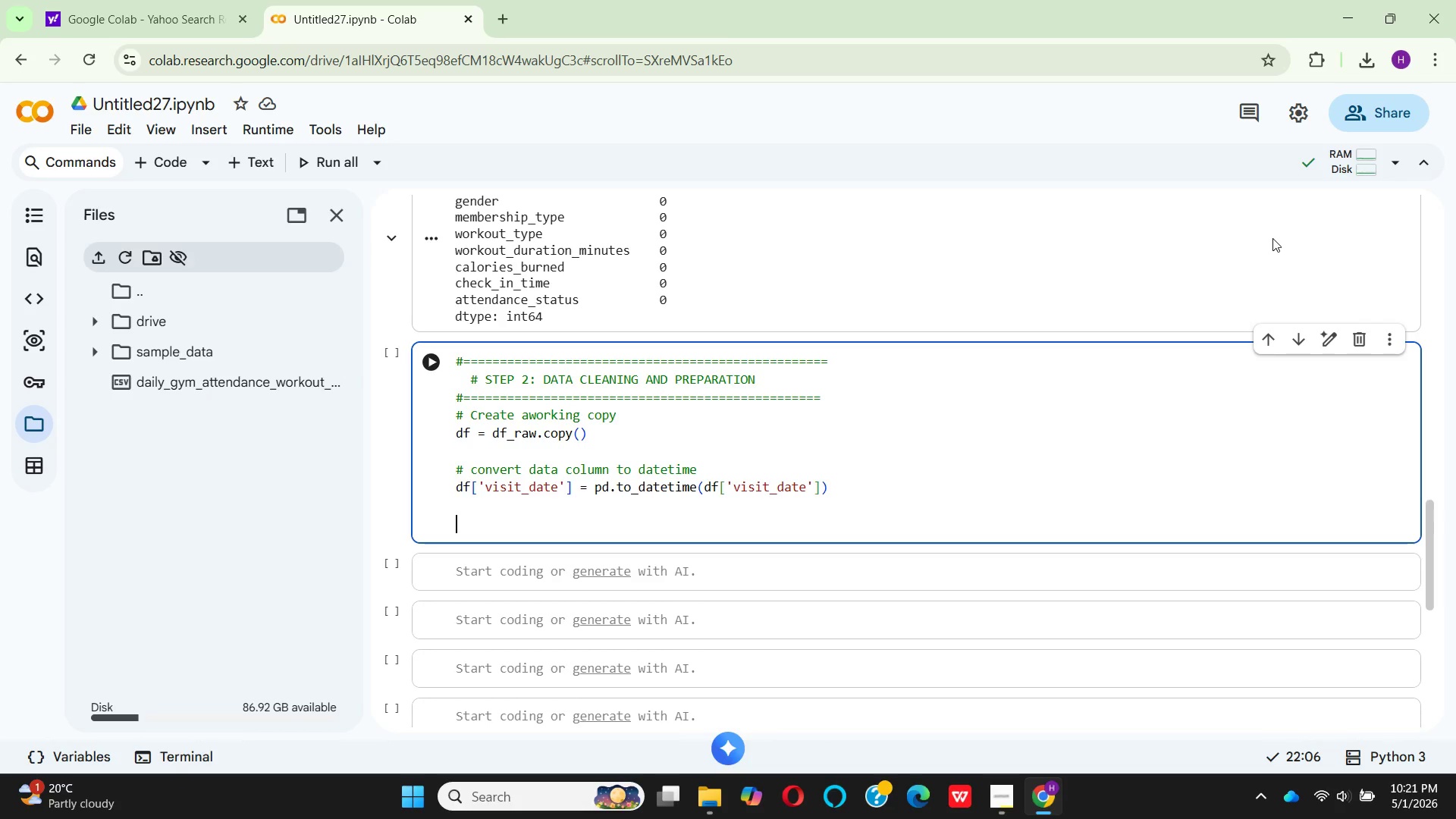 
type(#fi)
key(Backspace)
key(Backspace)
type( filter for relevent workouttypes (pro-clinic equivalent)
 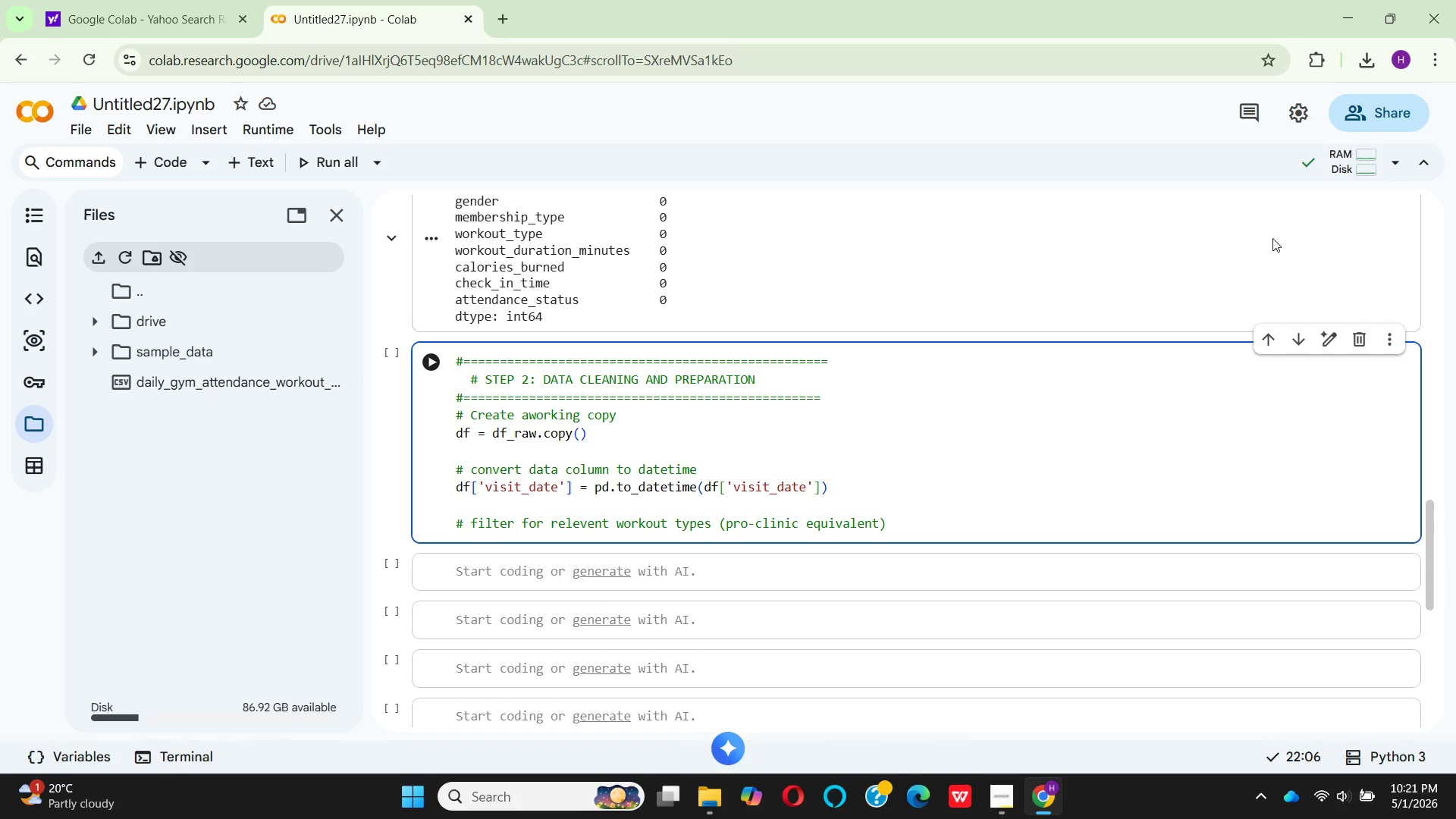 
key(ArrowRight)
 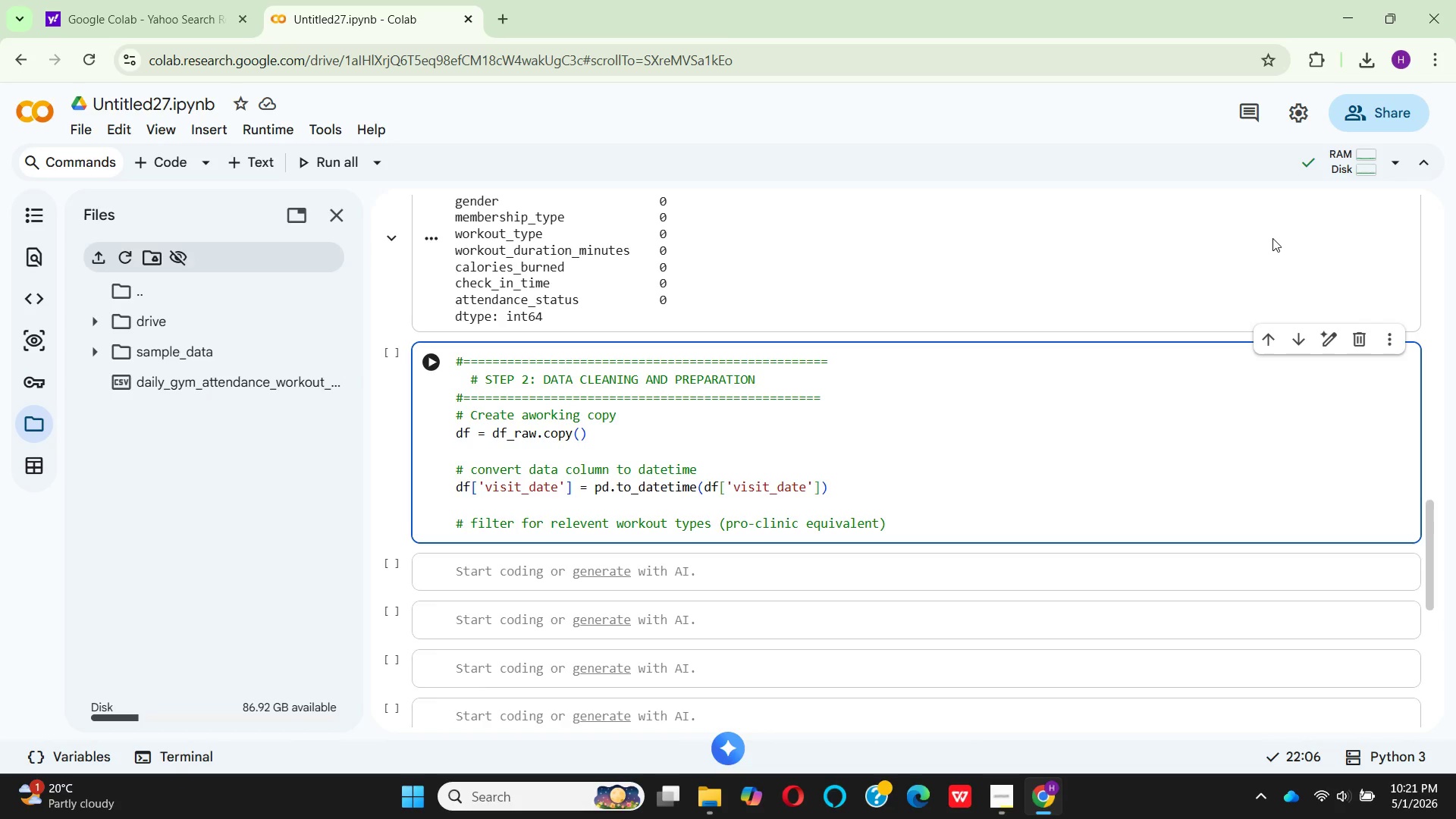 
key(Enter)
 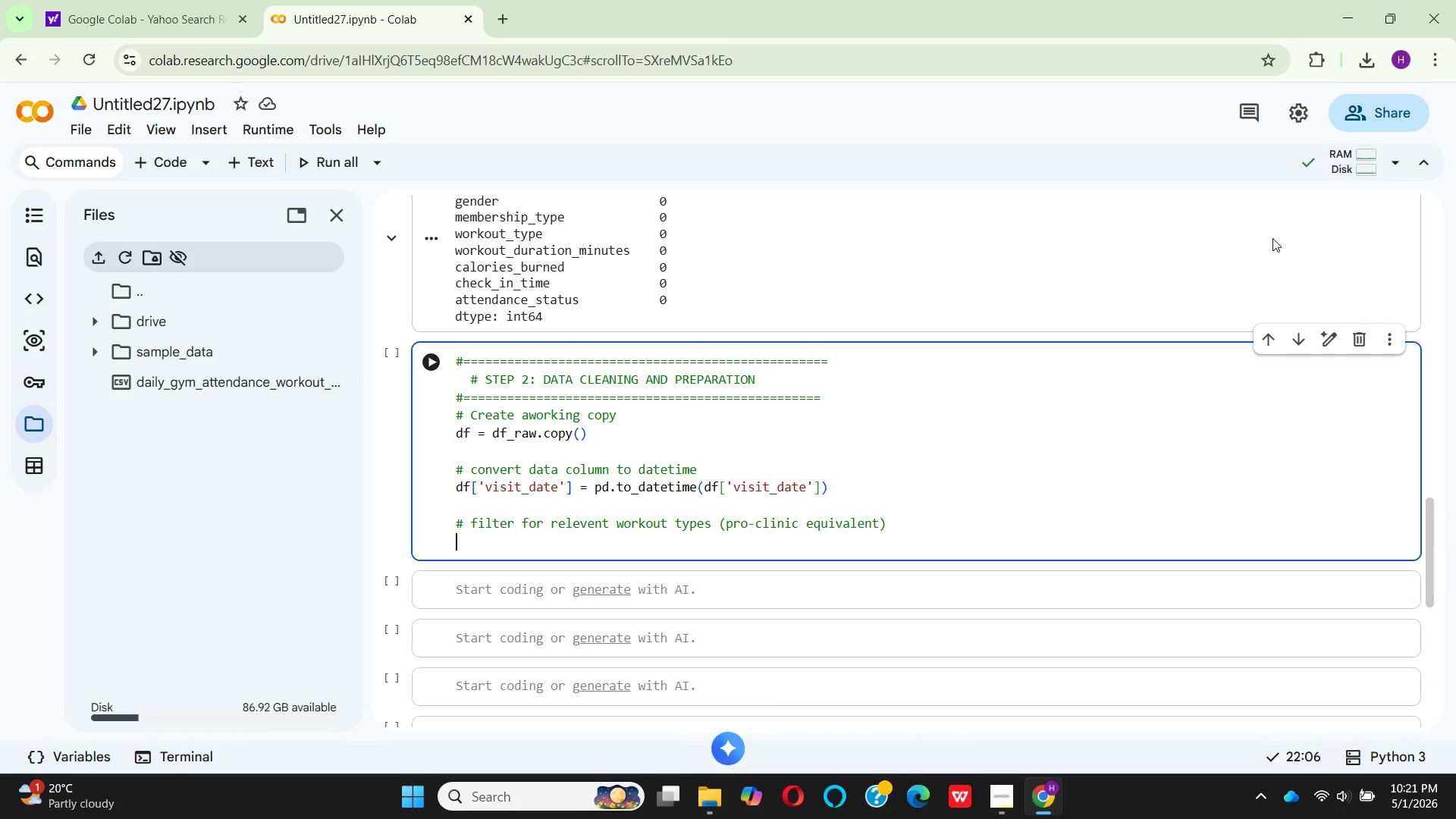 
type(# d)
key(Backspace)
type(sng HIIT , crossfit, and Strengh)
 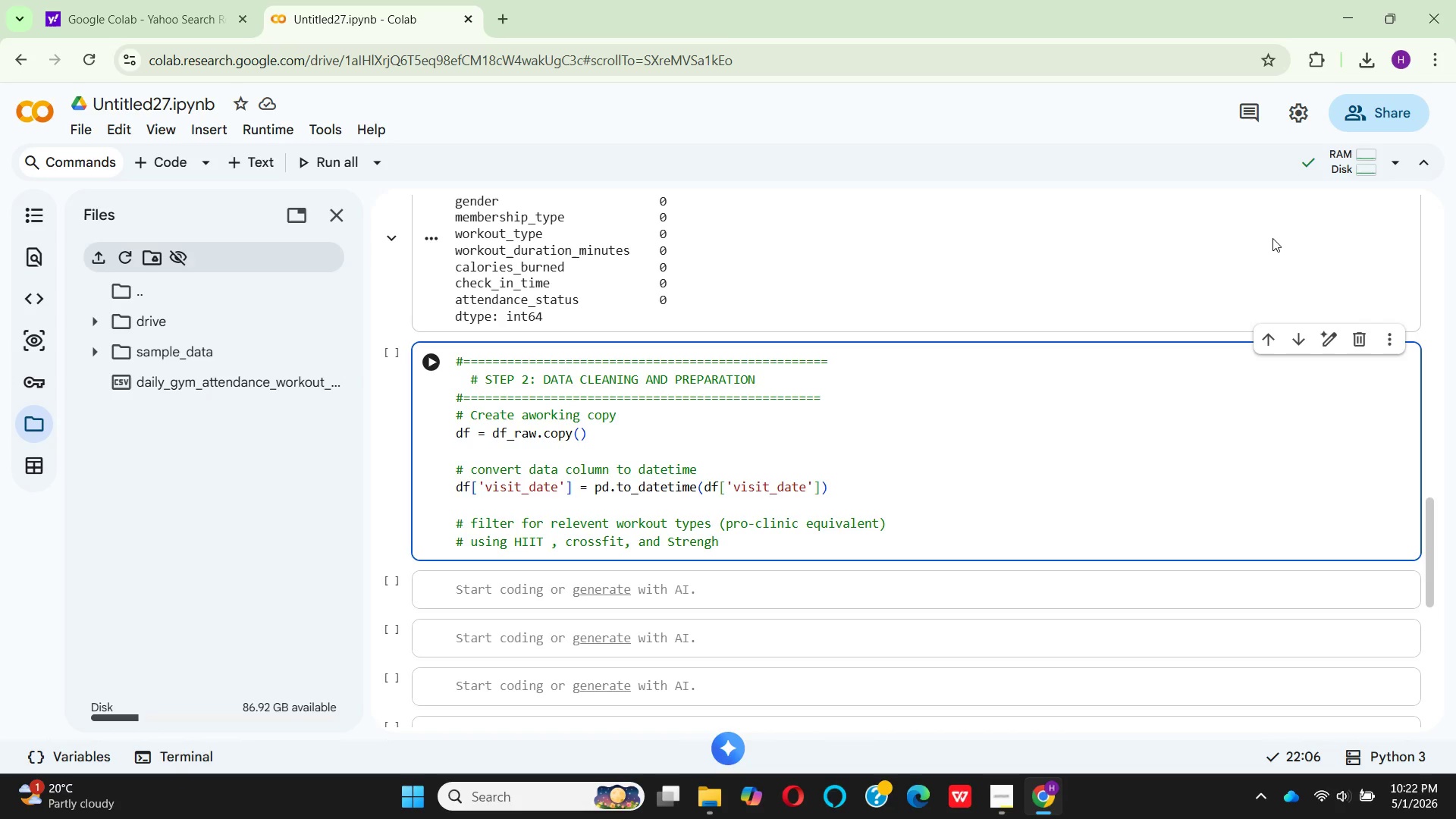 
hold_key(key=U, duration=0.33)
 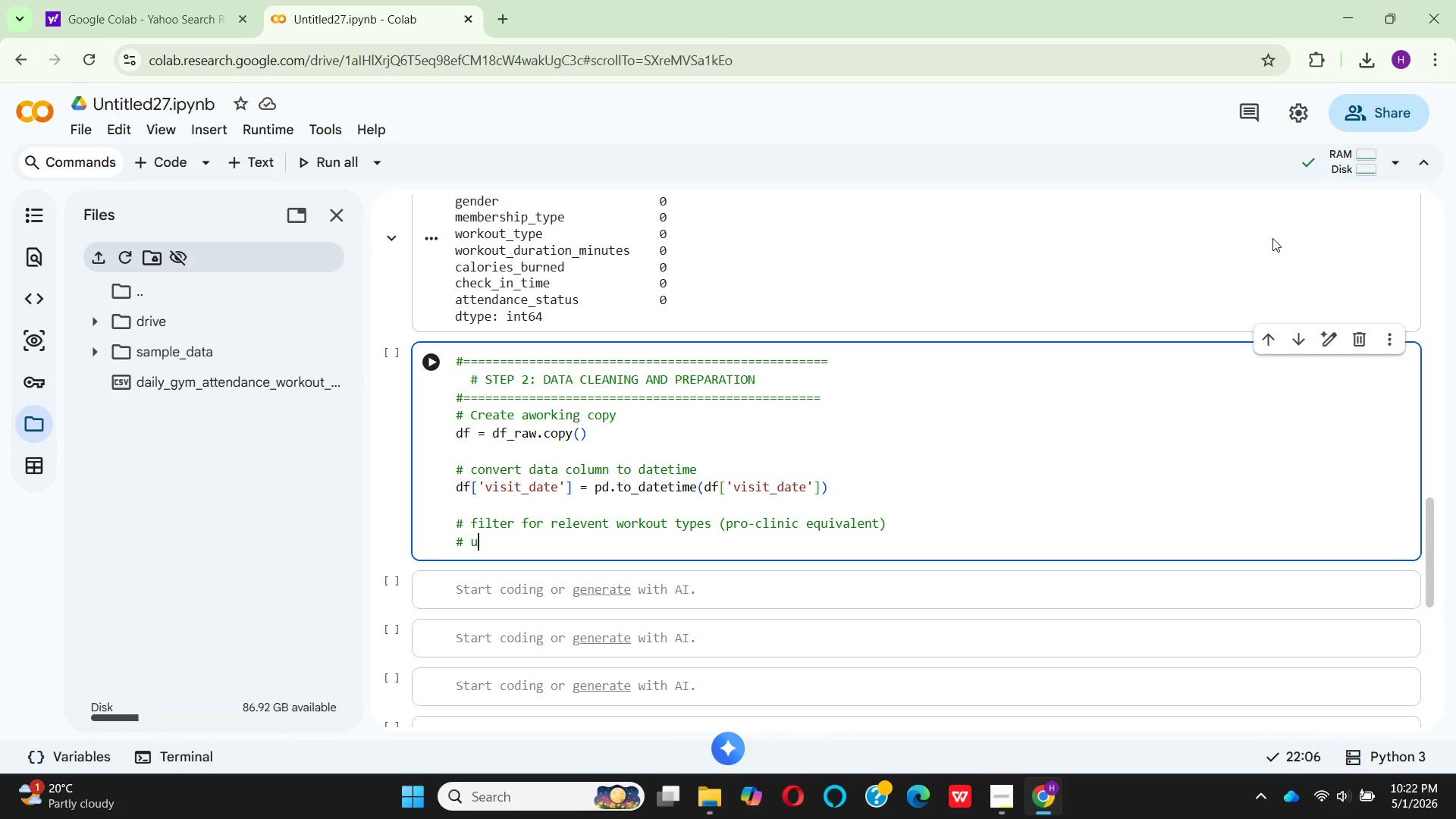 
hold_key(key=Space, duration=0.34)
 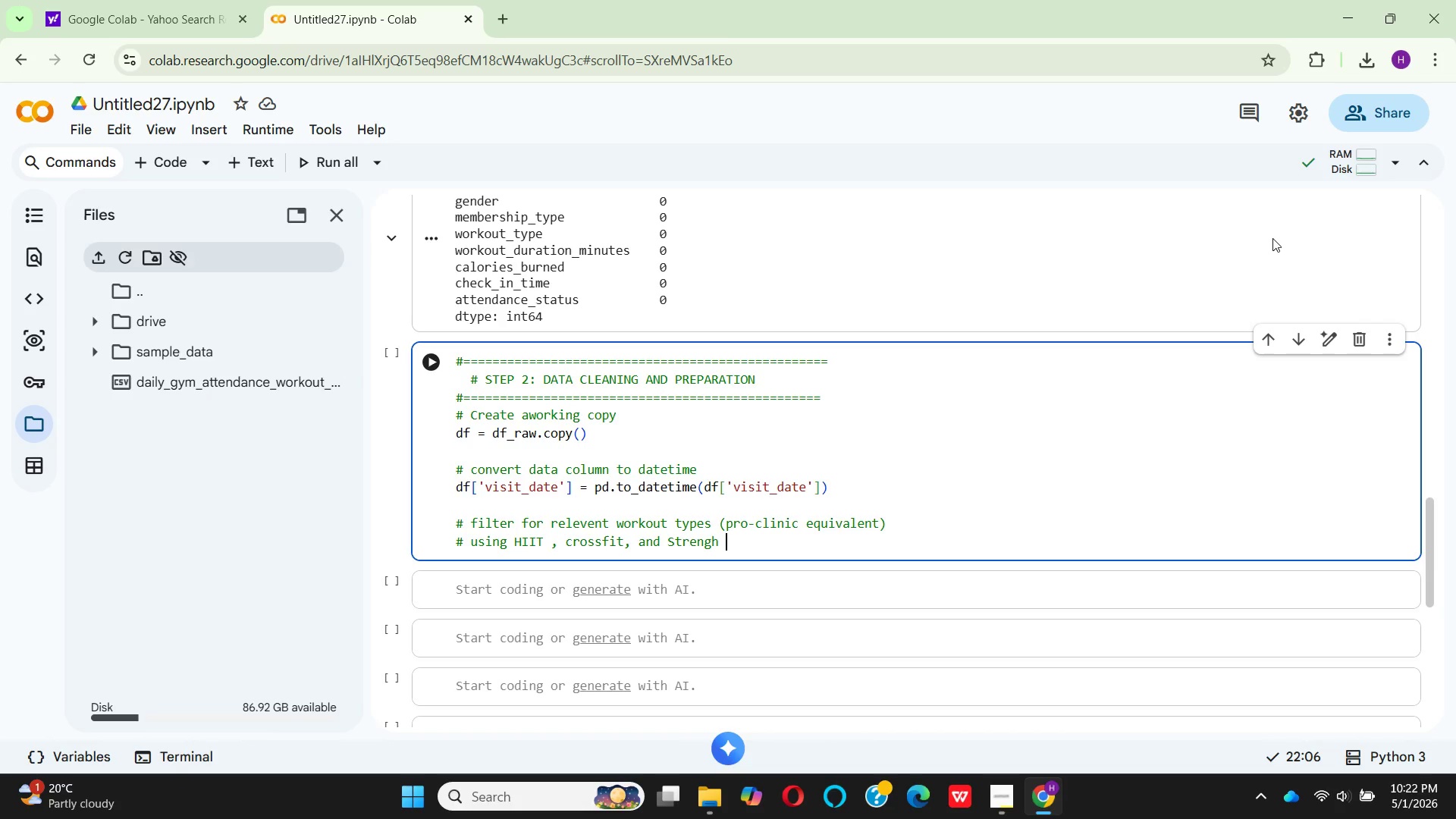 
hold_key(key=CapsLock, duration=0.34)
 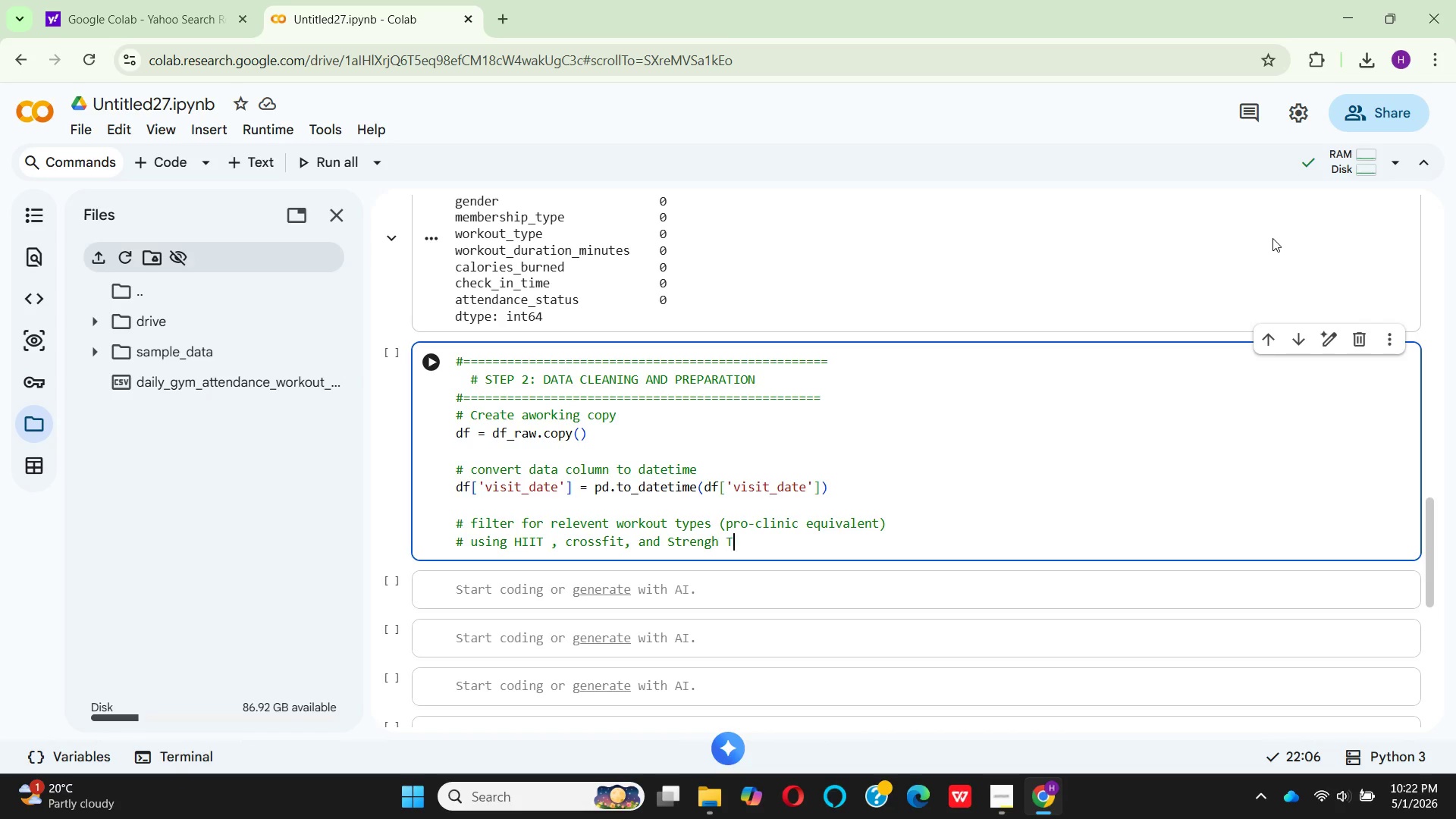 
type(Training as "sPECIALIZED CLASSES)
 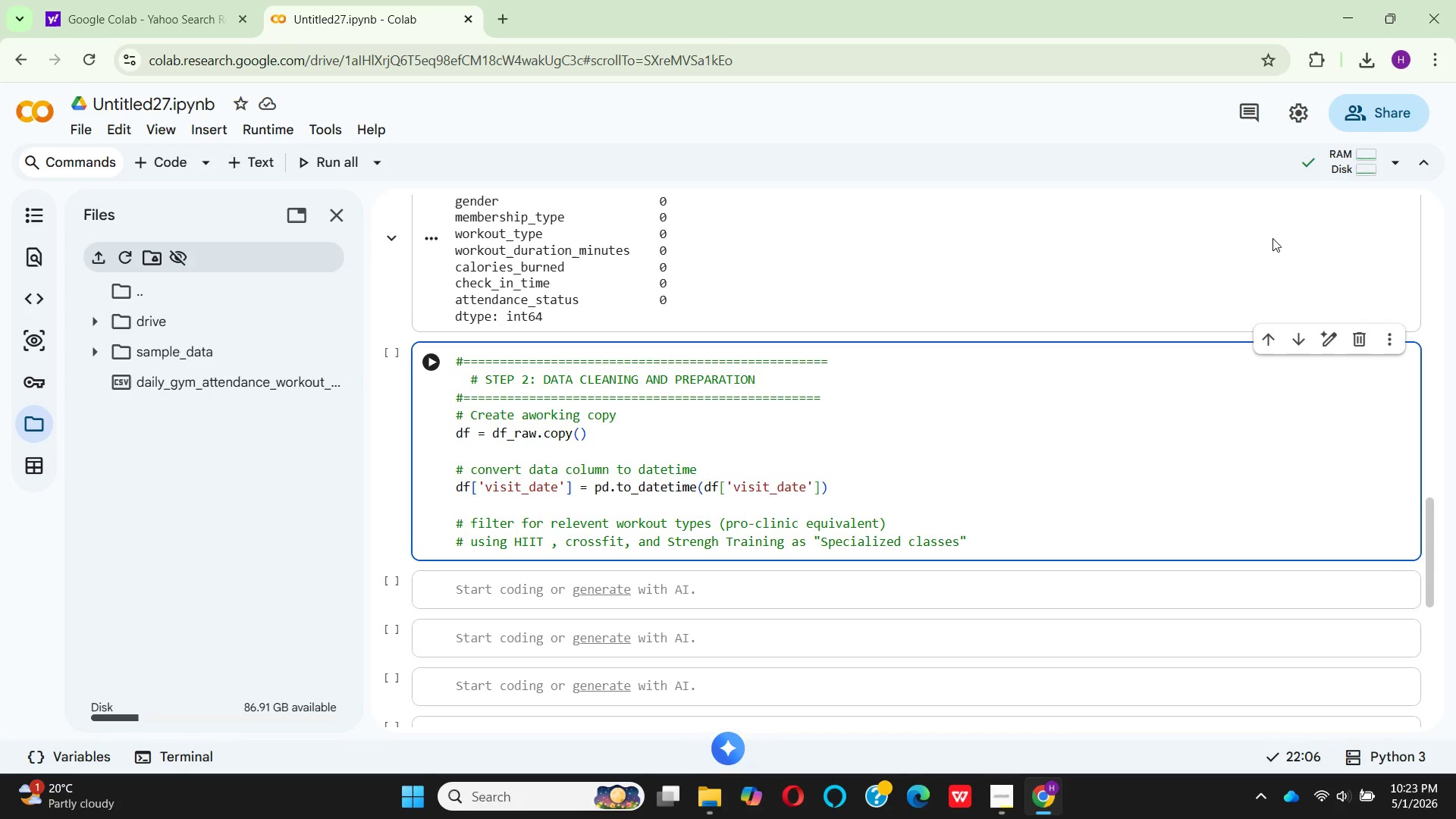 
hold_key(key=CapsLock, duration=0.36)
 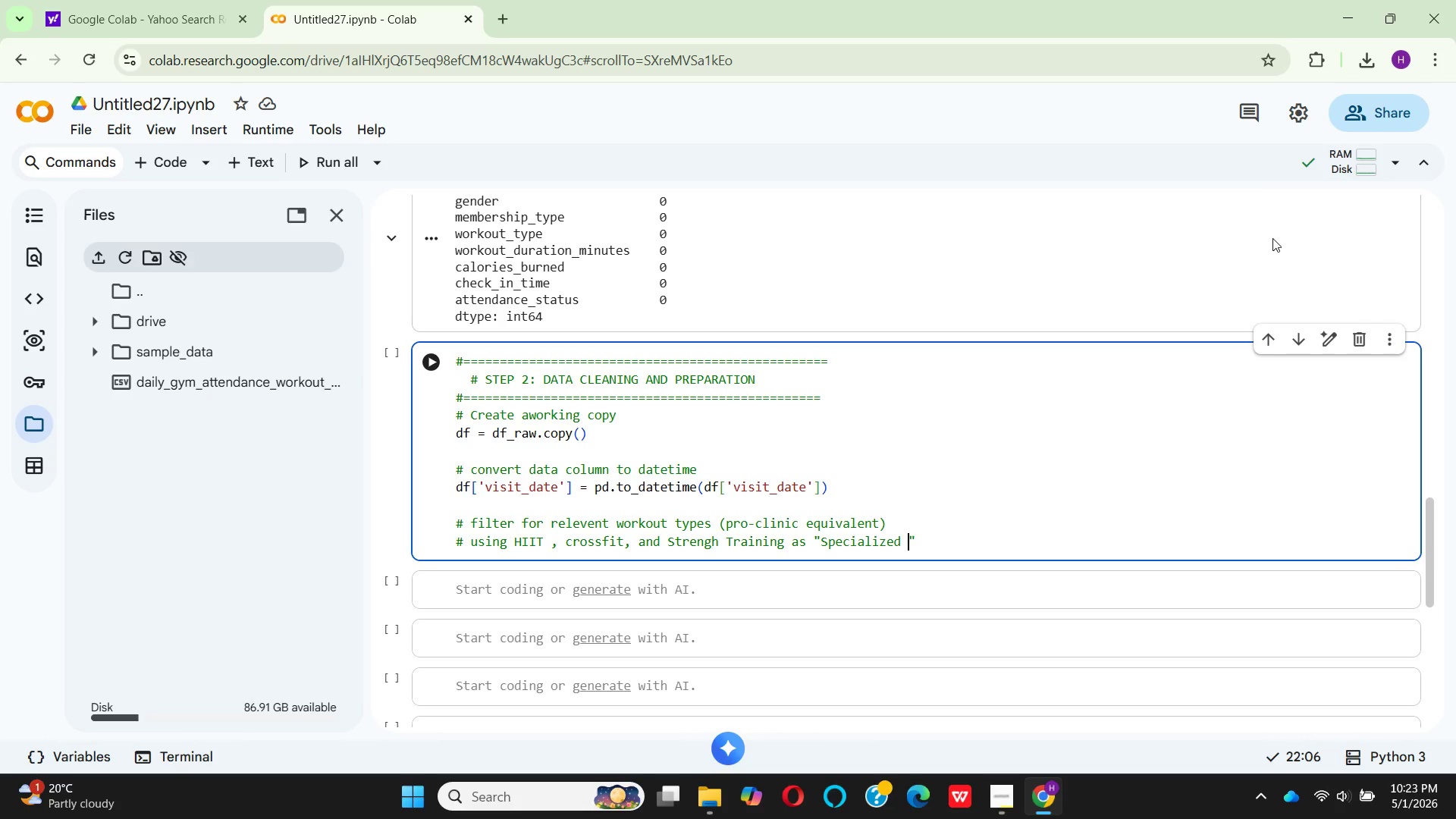 
key(ArrowRight)
 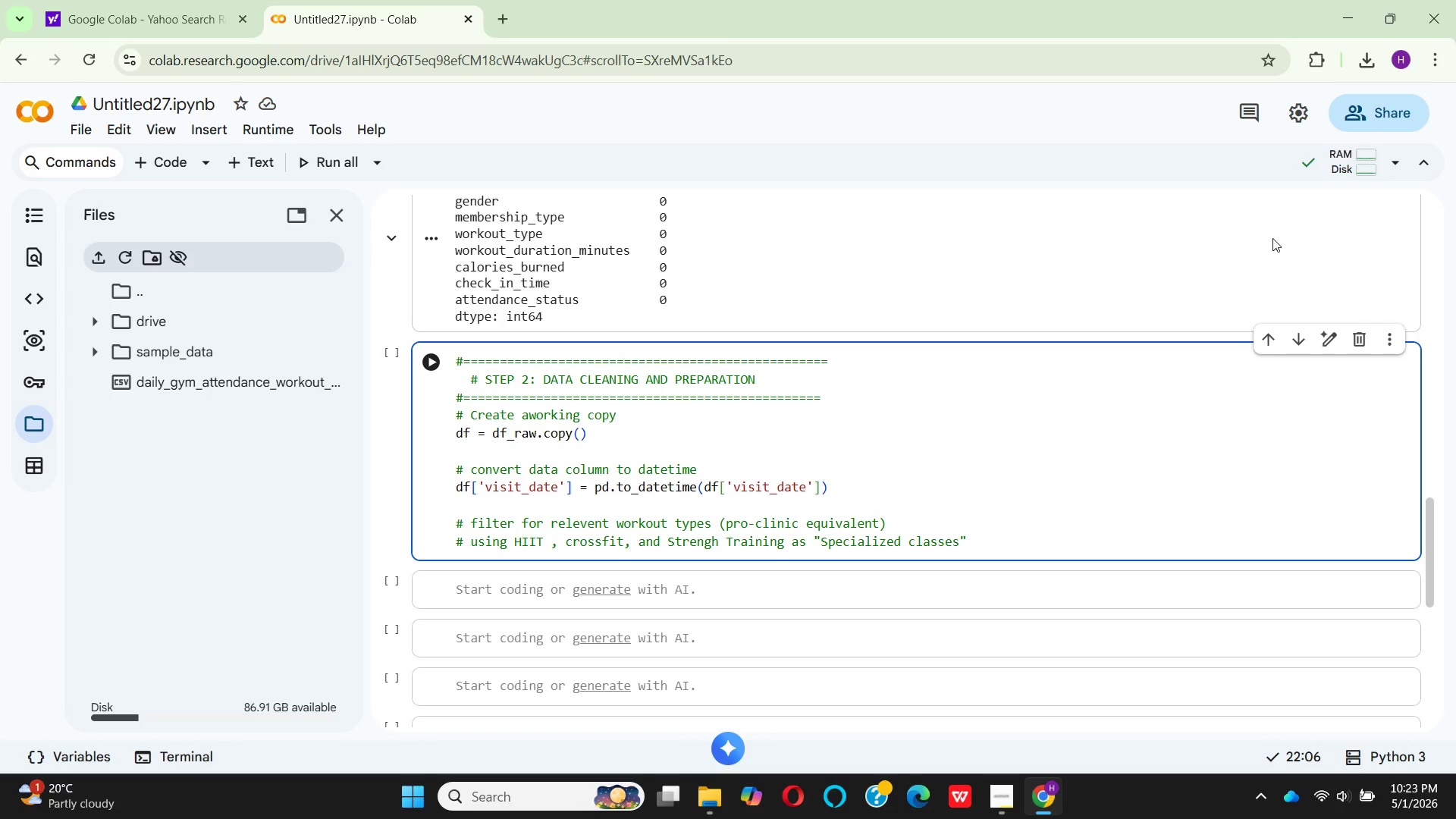 
key(Enter)
 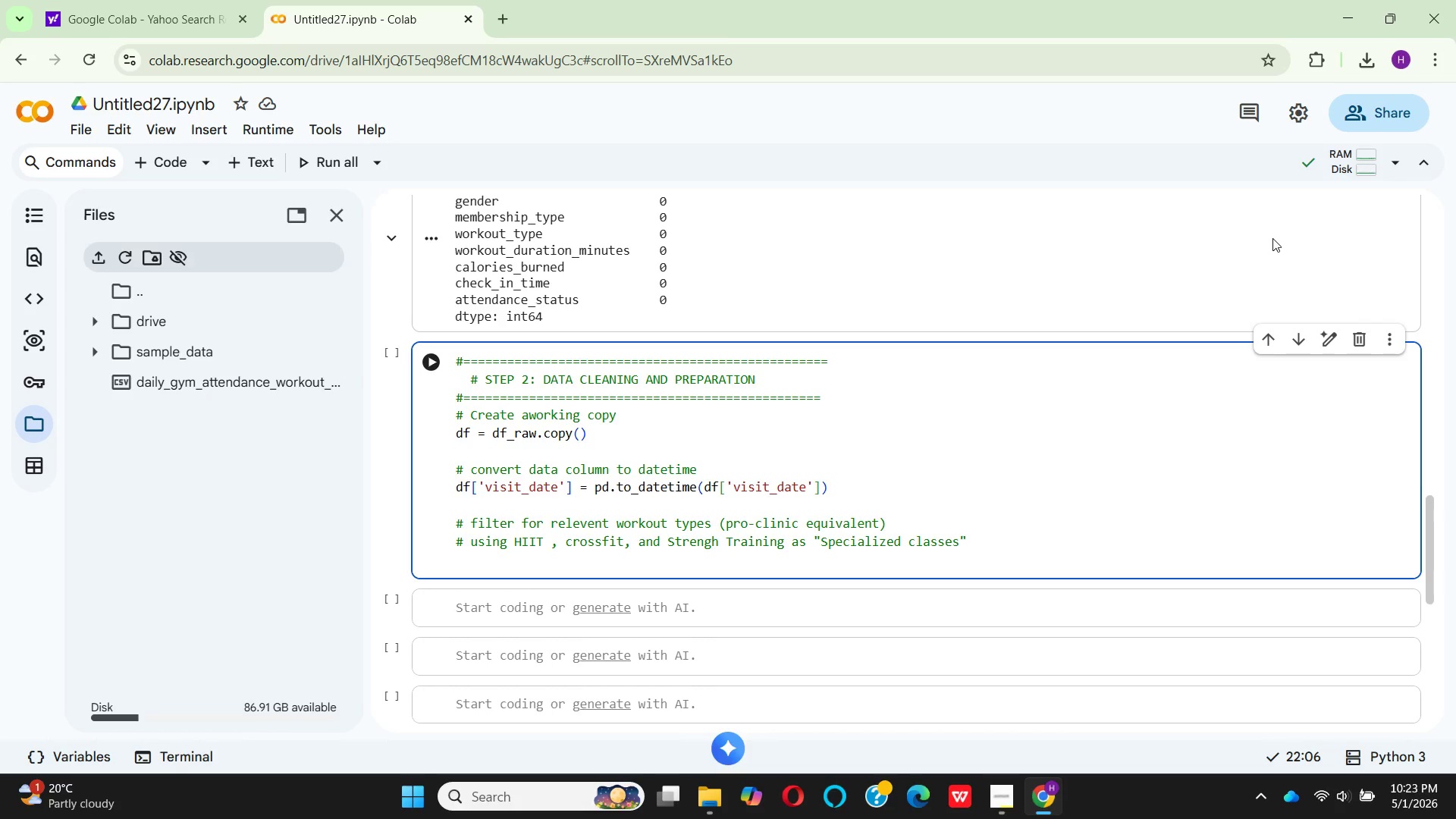 
wait(29.81)
 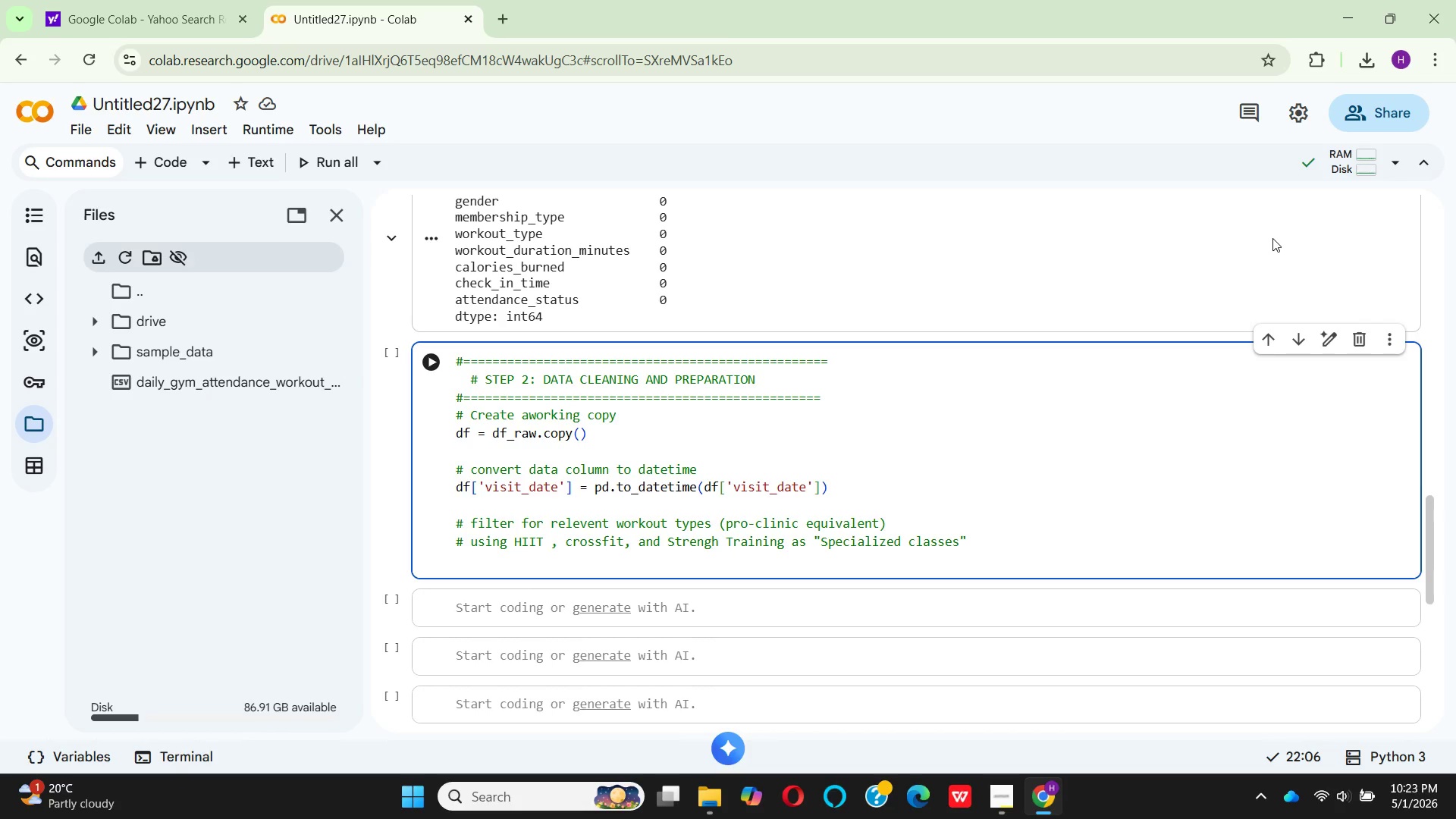 
type(pro)
 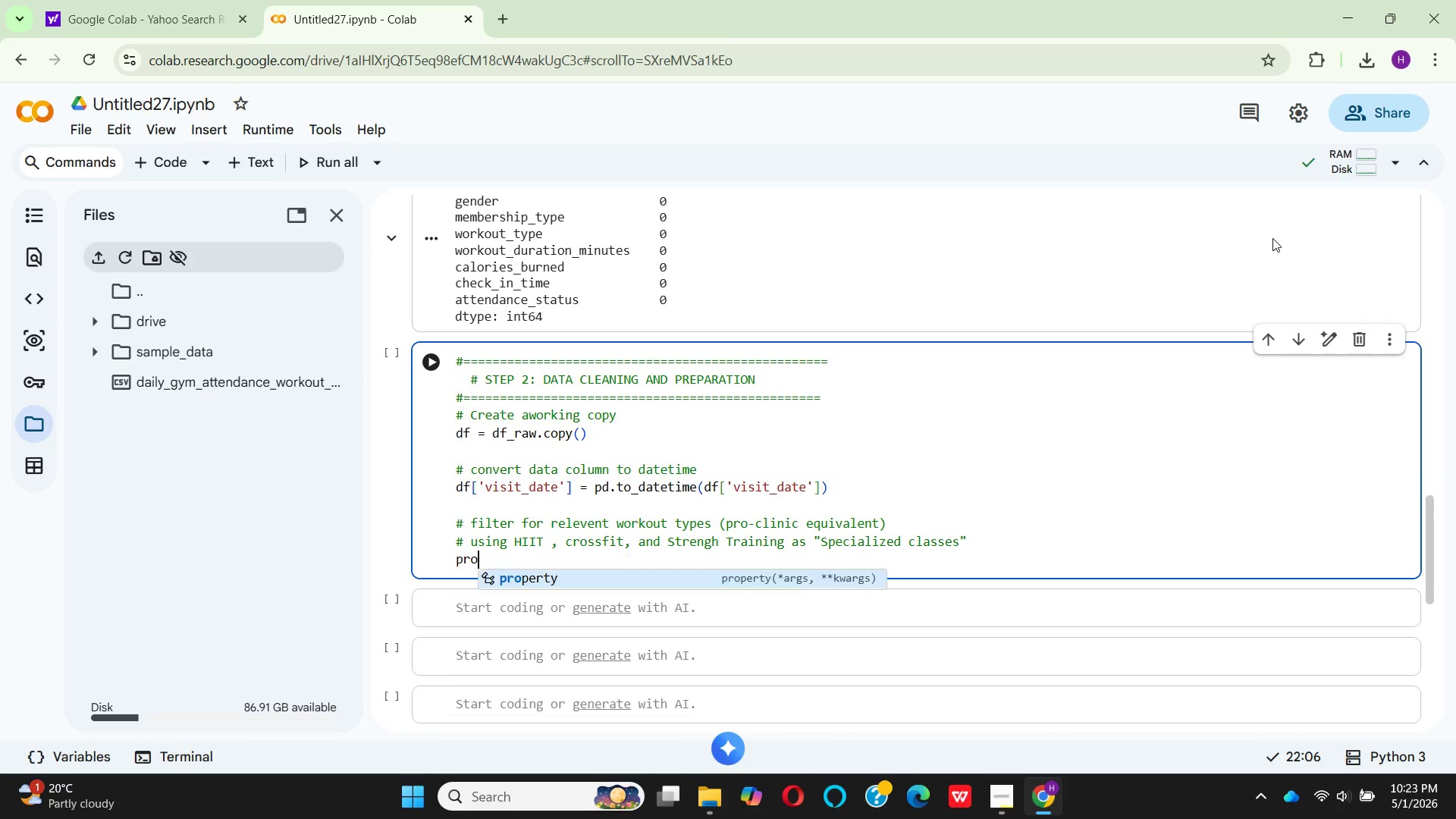 
left_click([1272, 238])
 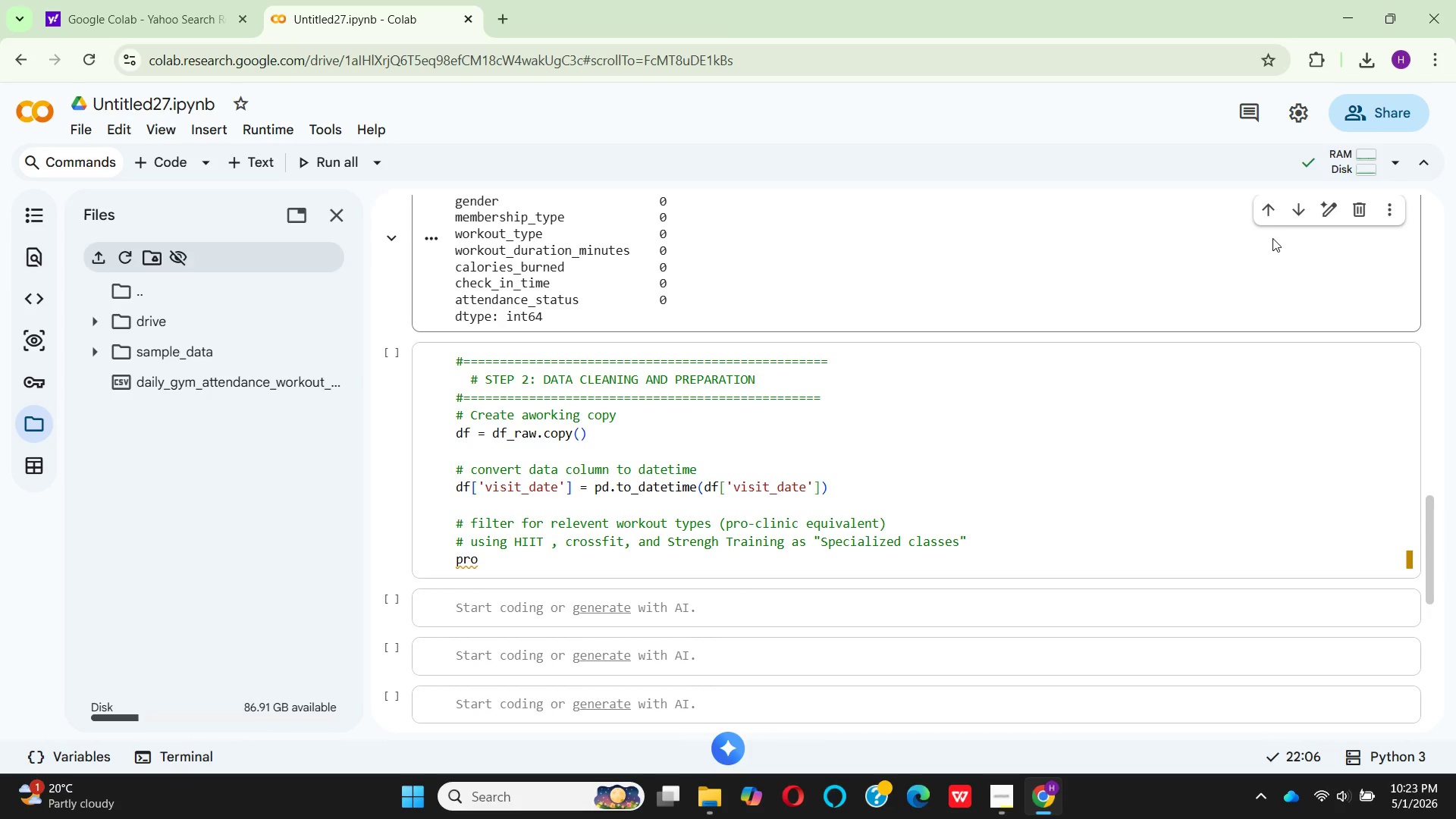 
key(Shift+Minus)
 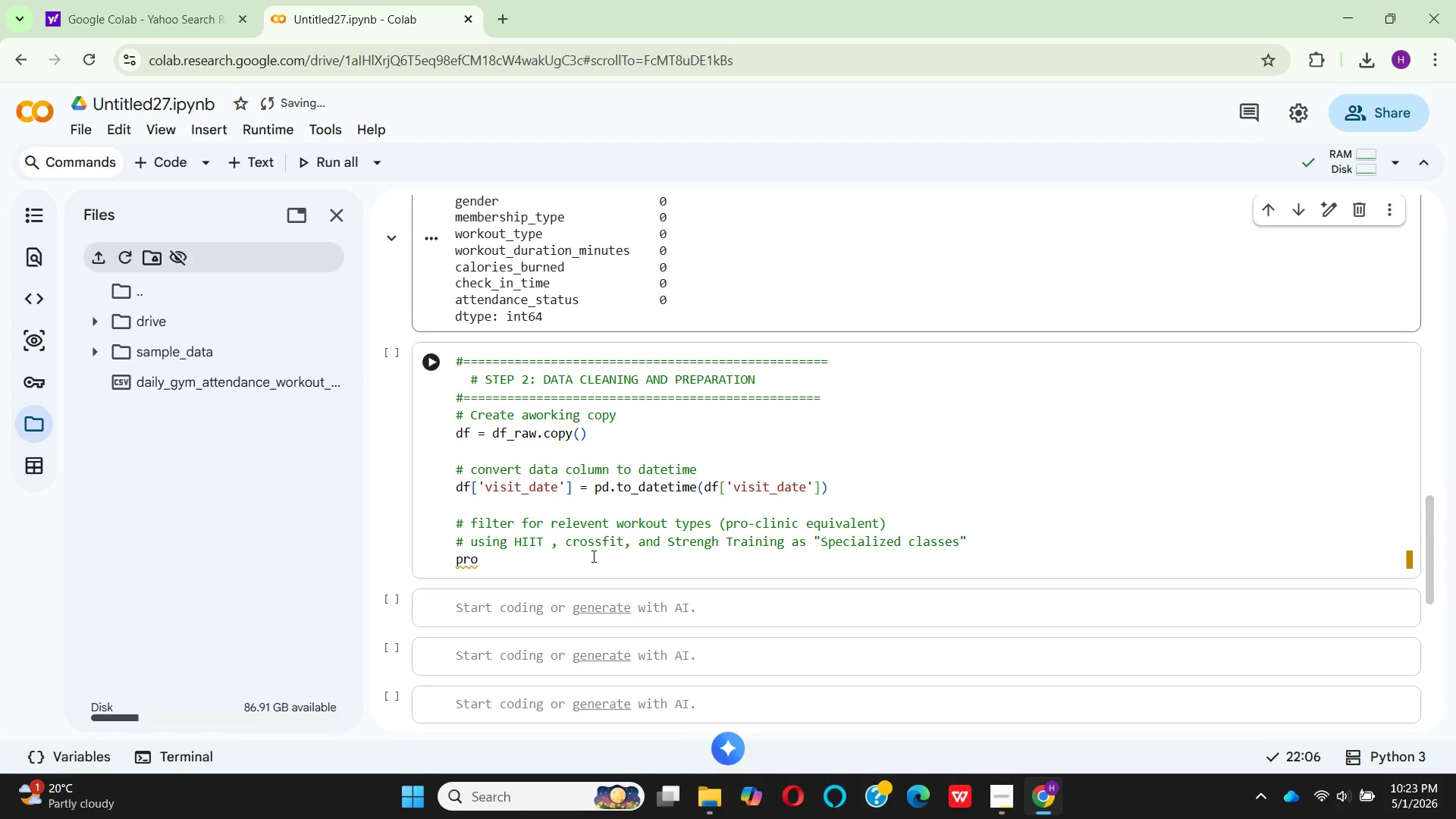 
left_click([484, 566])
 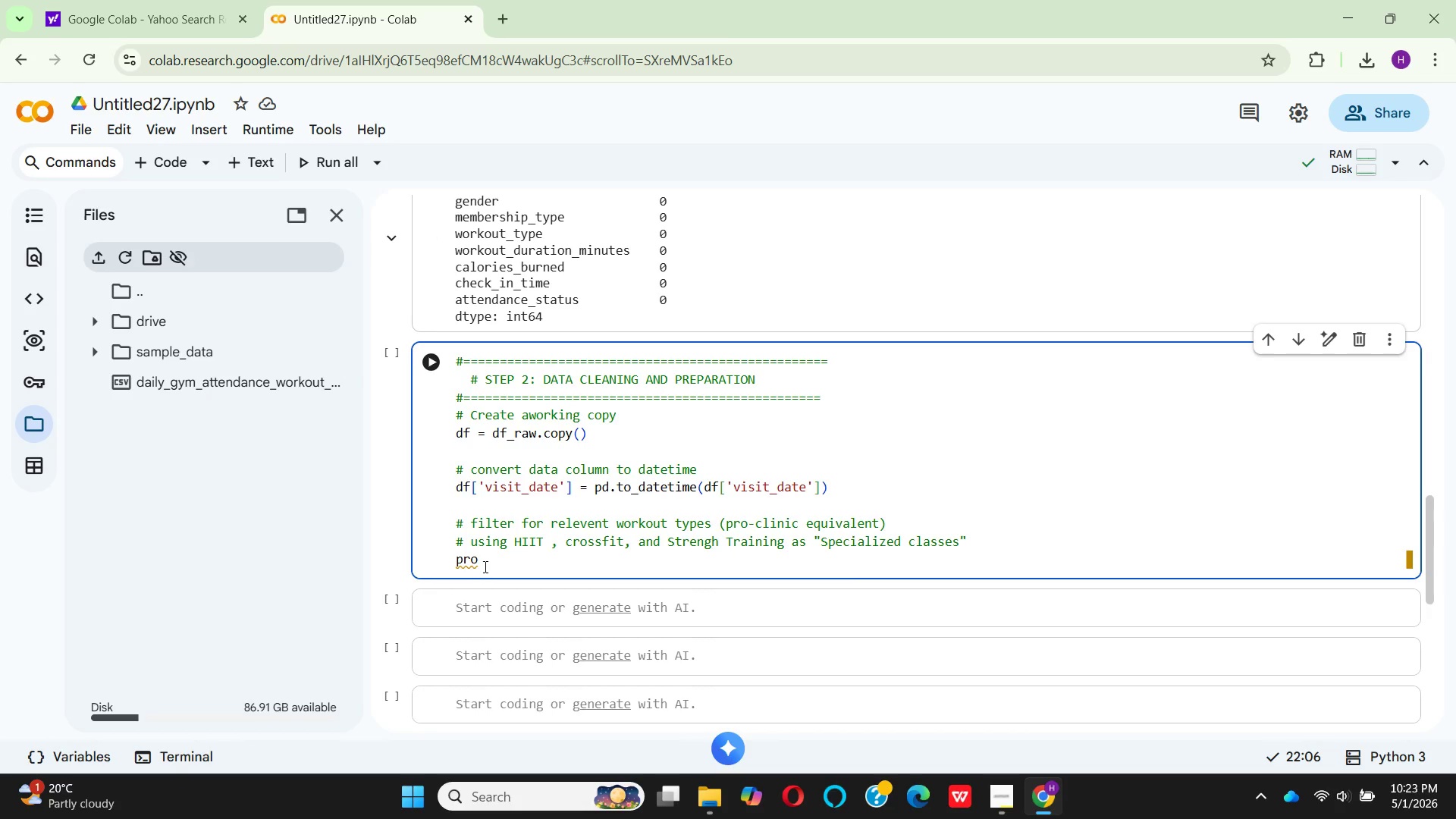 
type(_cli)
 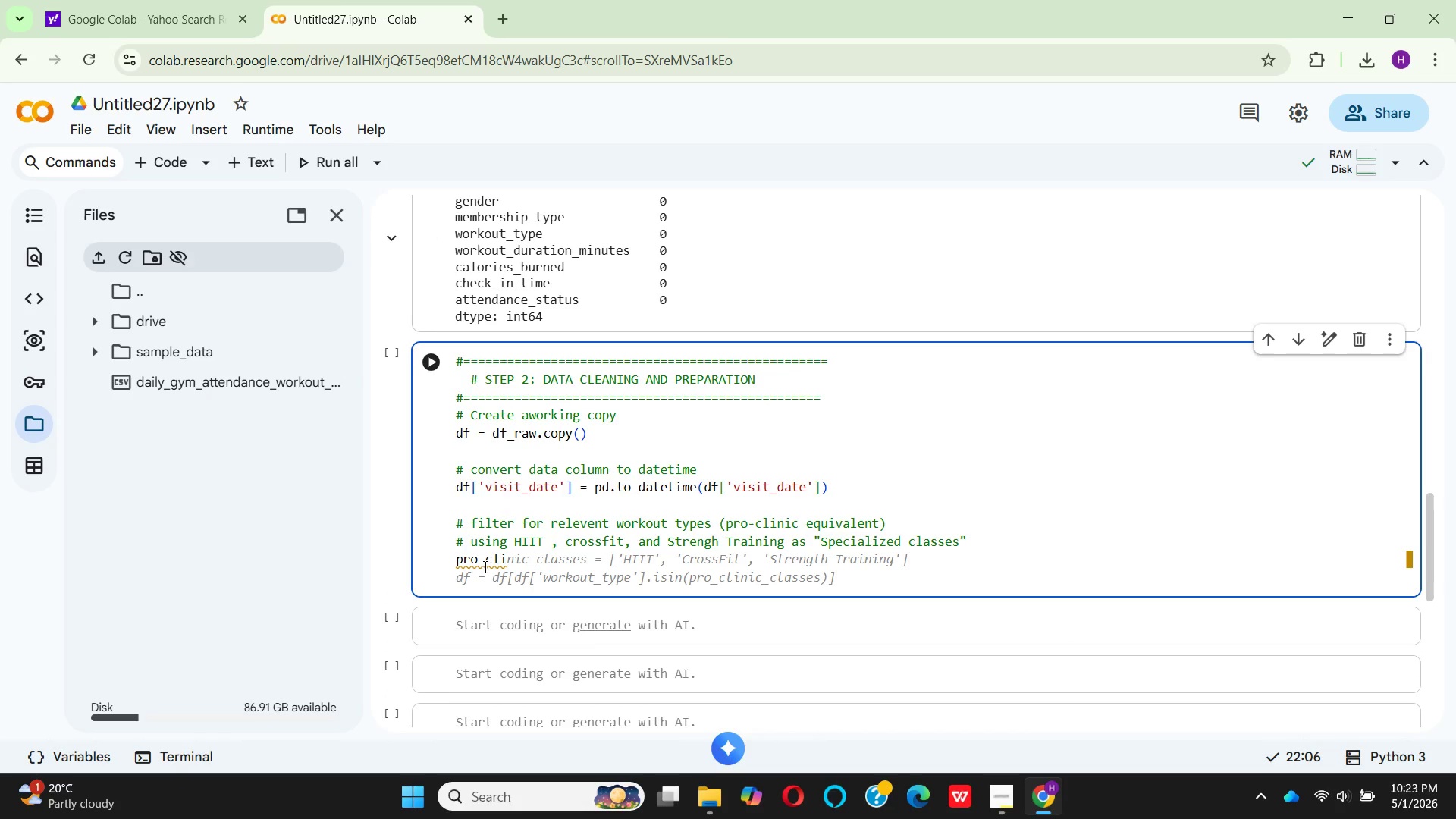 
type(nic_ty)
 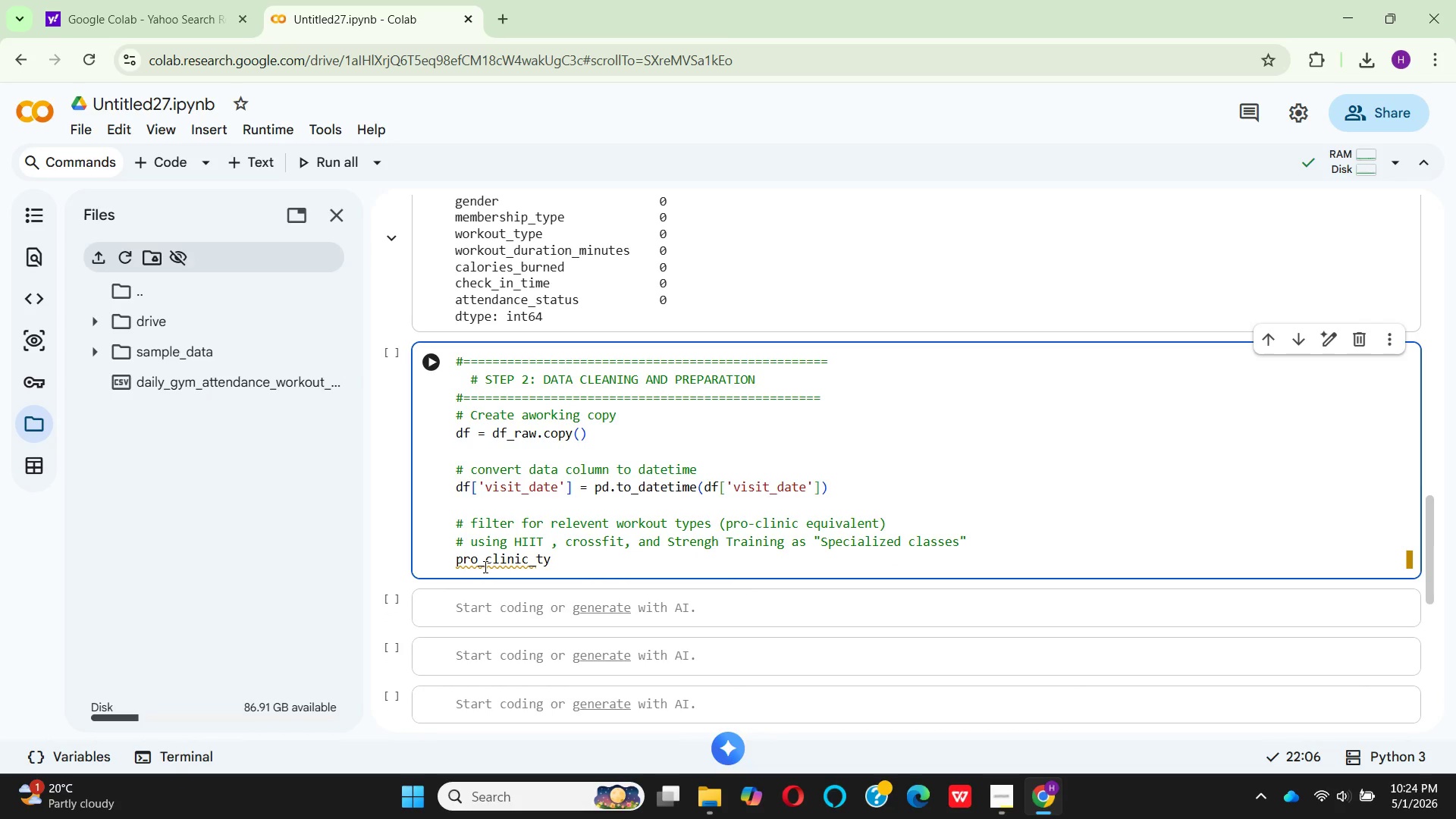 
type(pes = )
 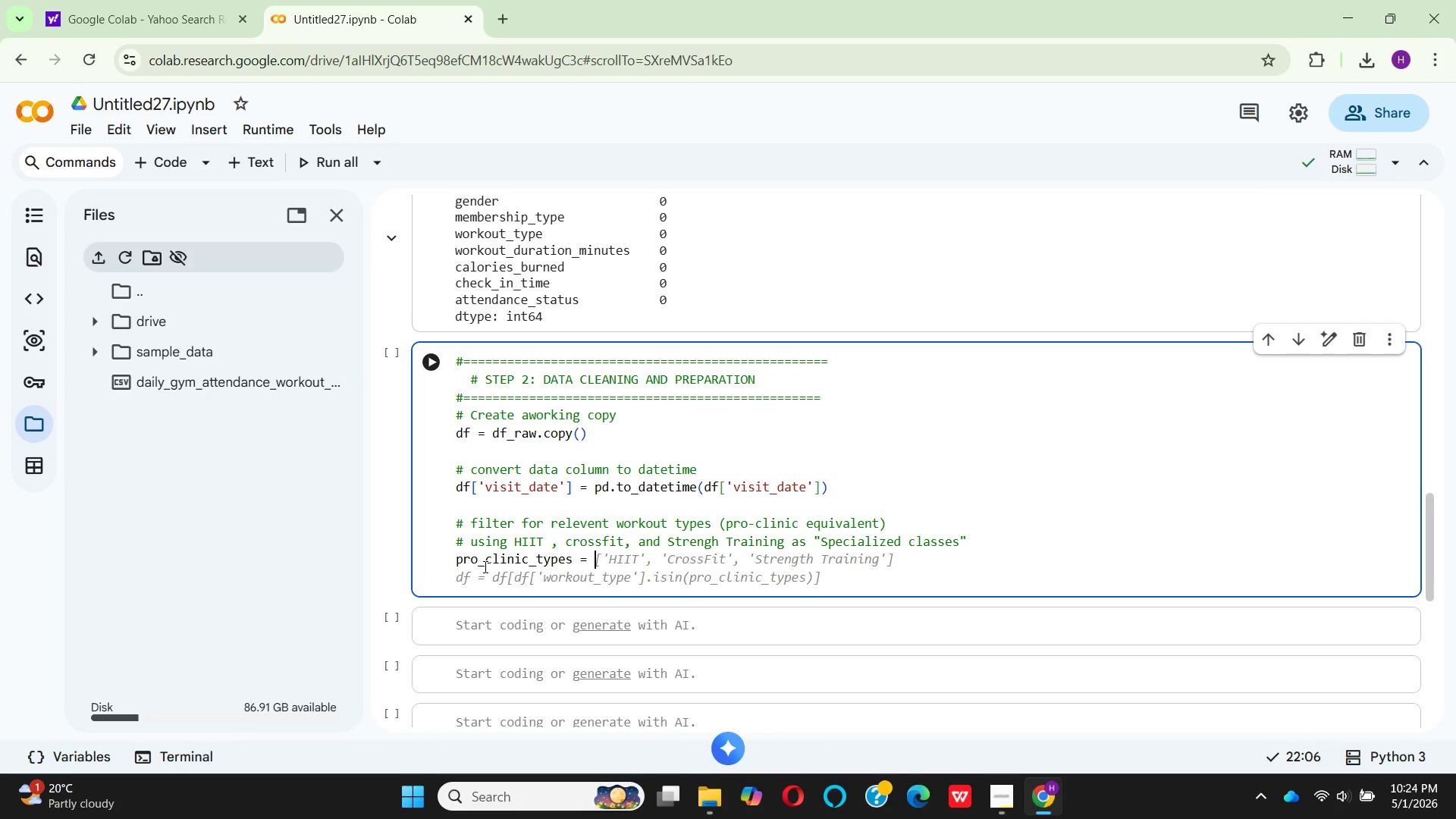 
type(['HIIT)
 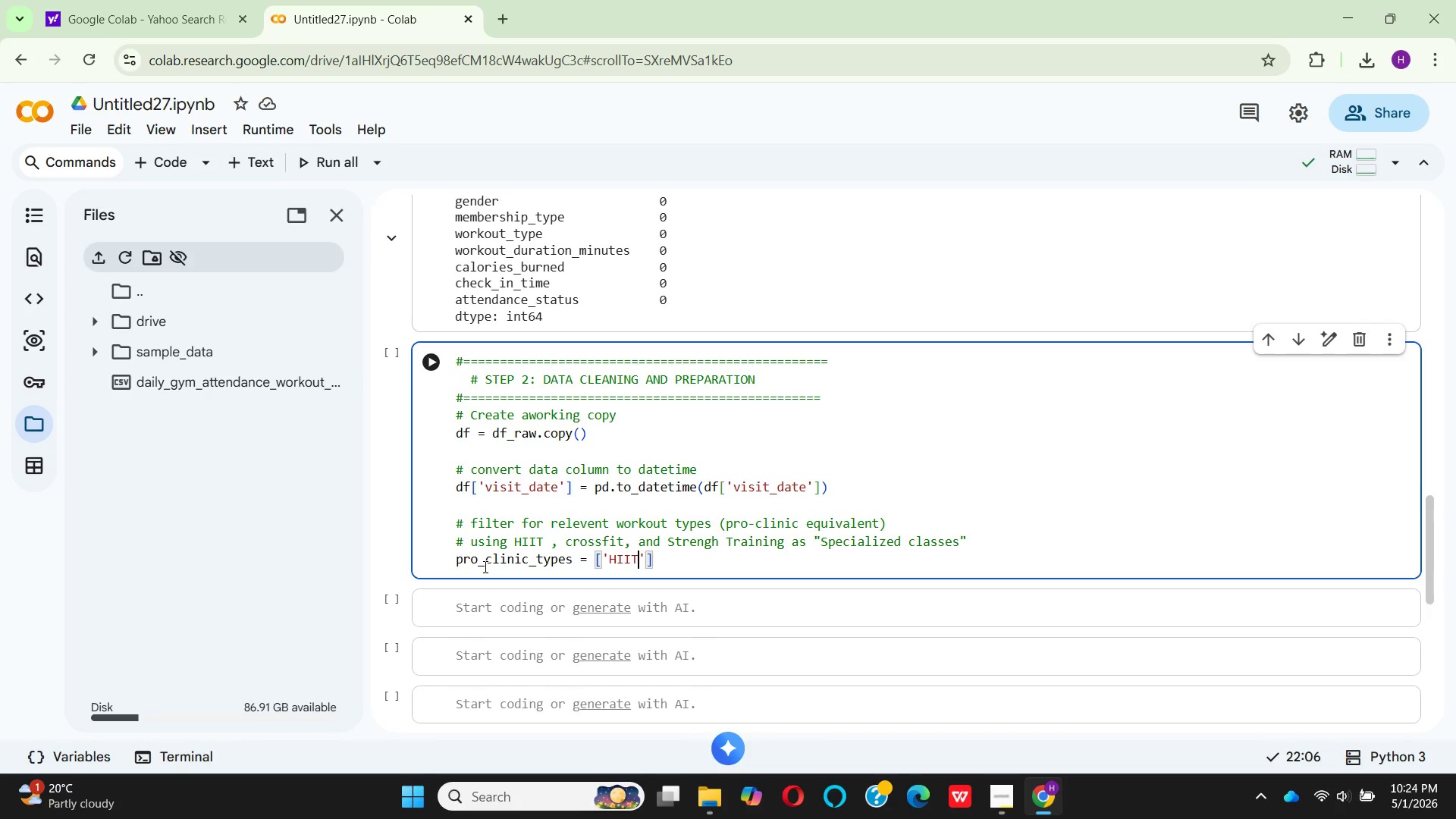 
key(ArrowRight)
 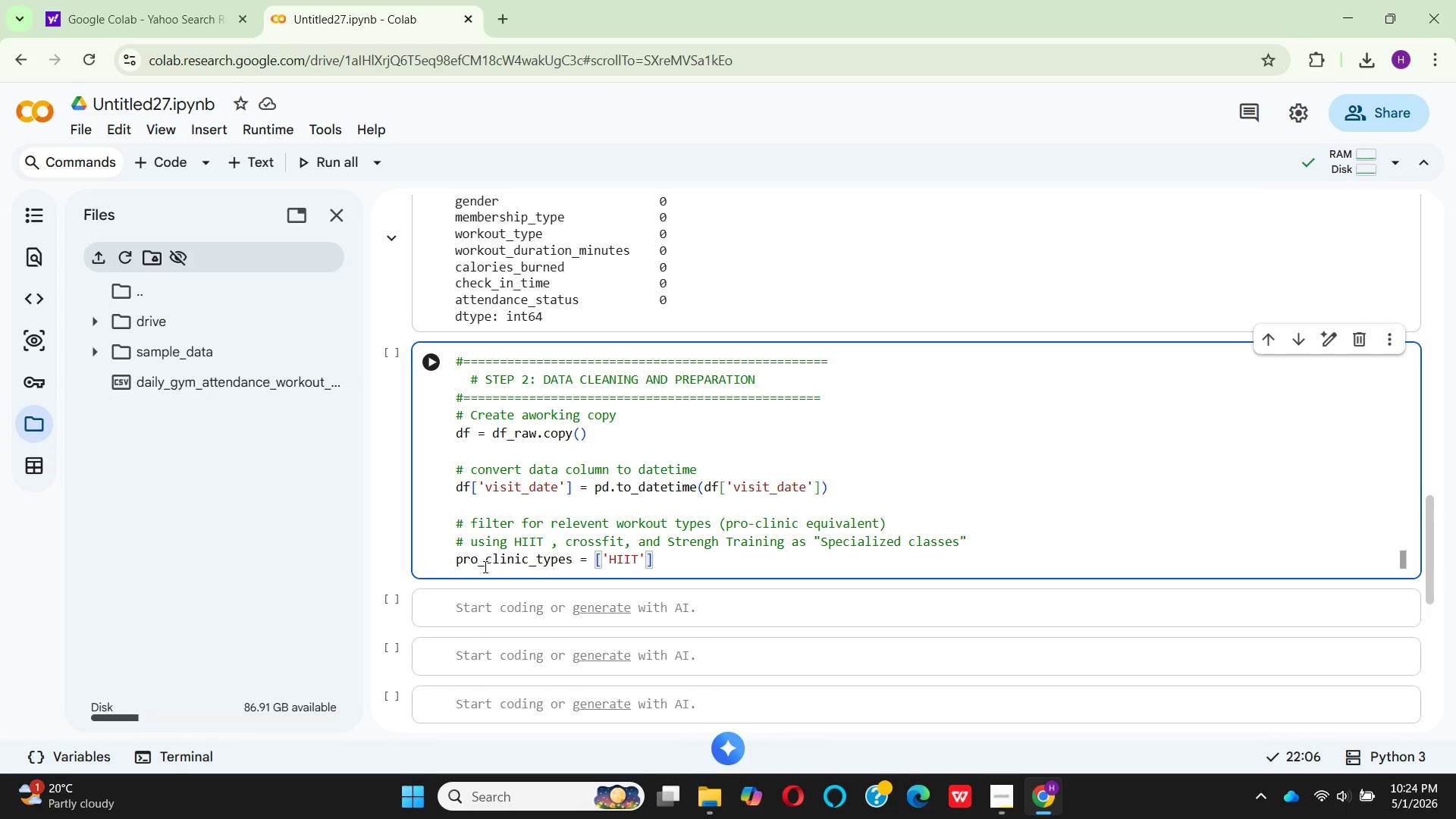 
type(, 'CrossfIT)
 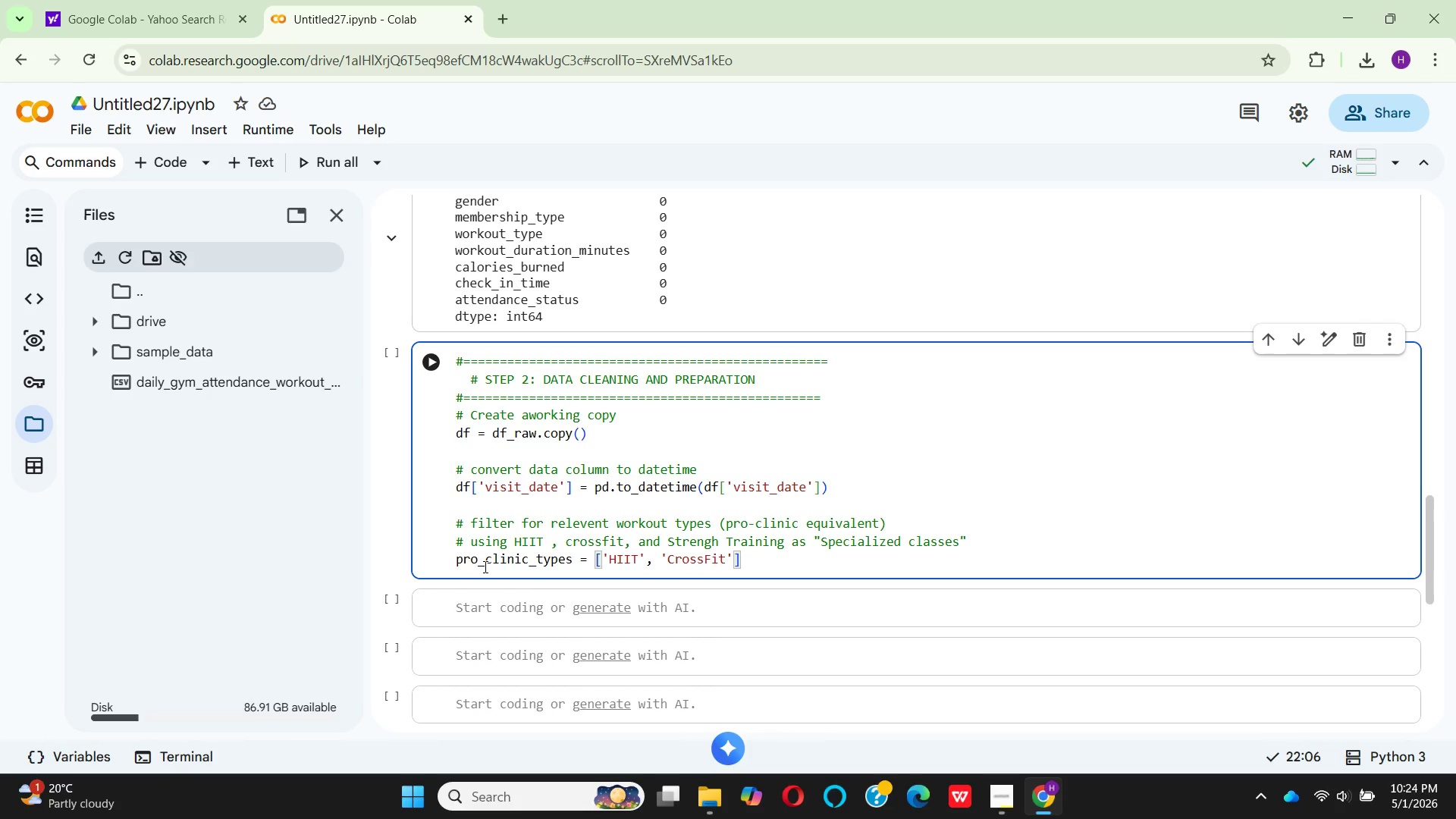 
hold_key(key=CapsLock, duration=0.31)
 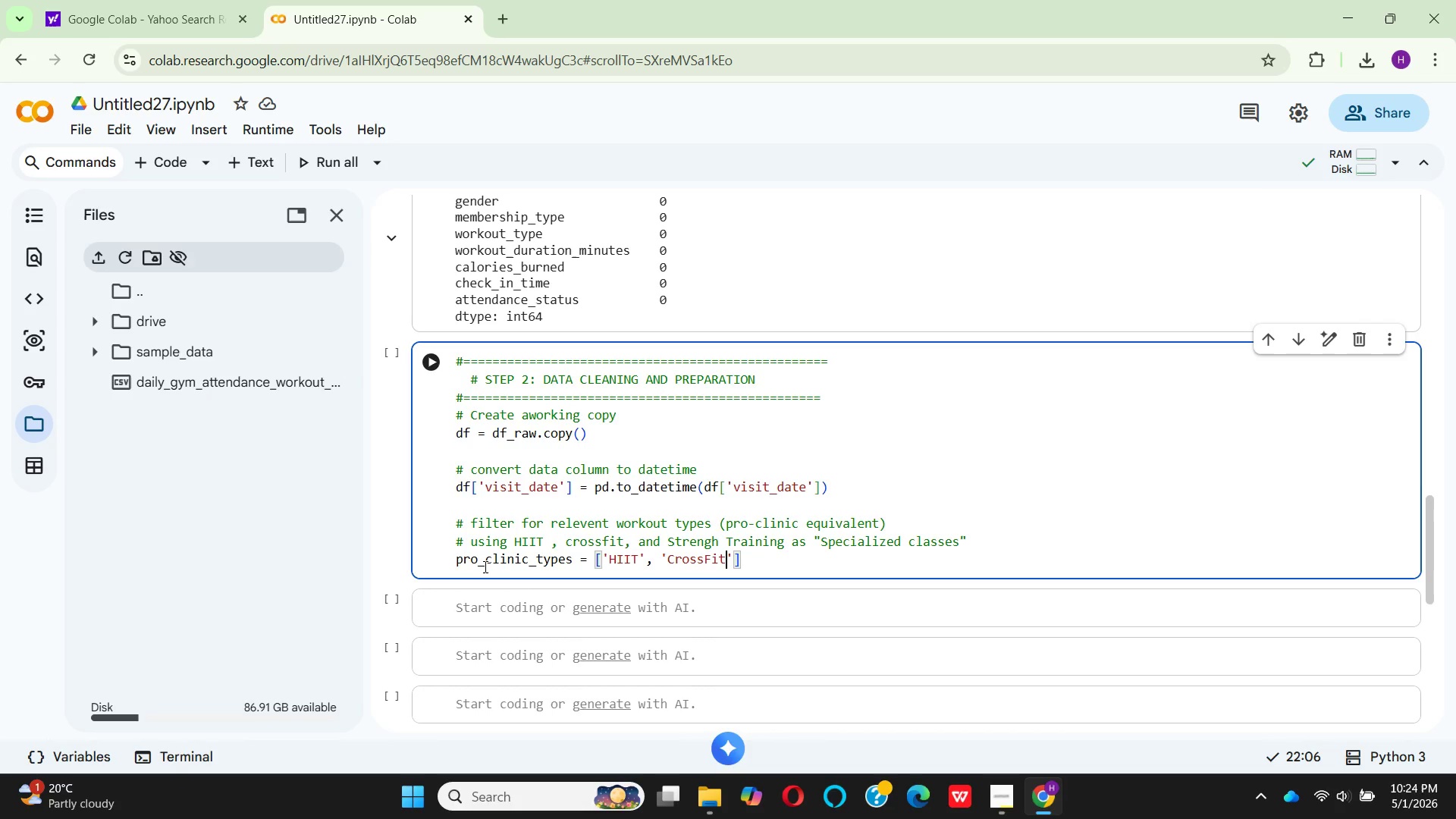 
key(ArrowRight)
 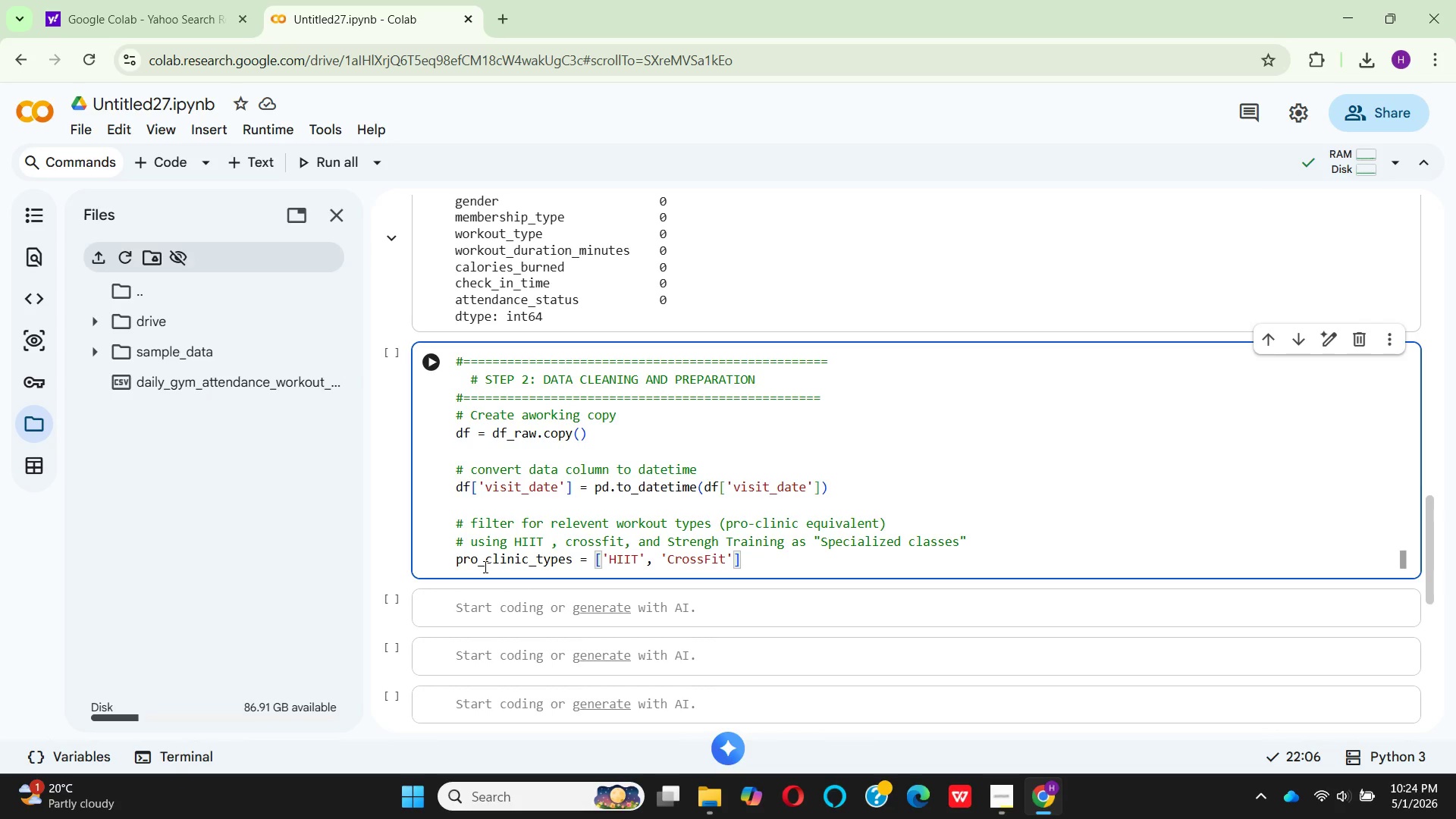 
key(Comma)
 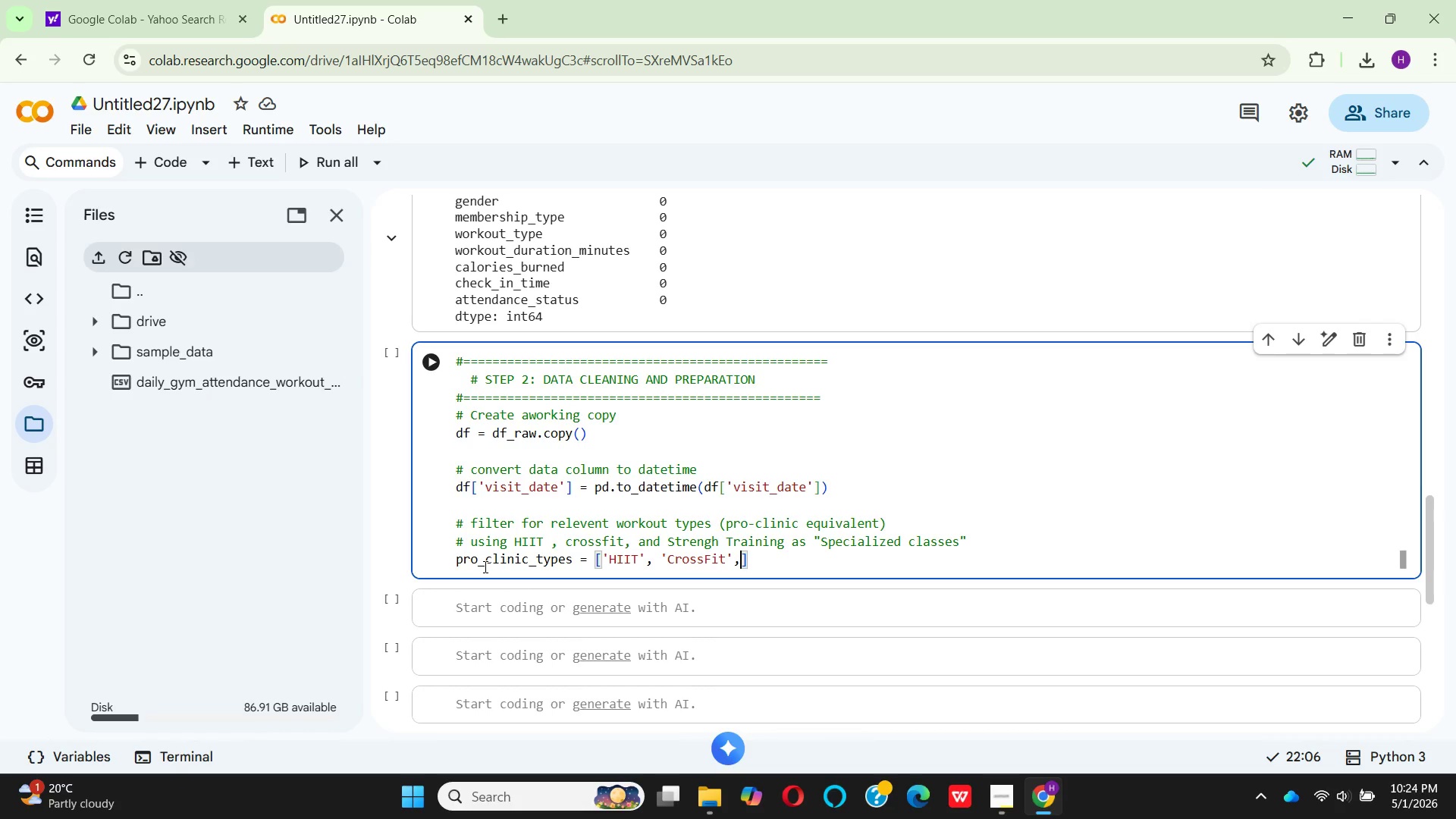 
key(Space)
 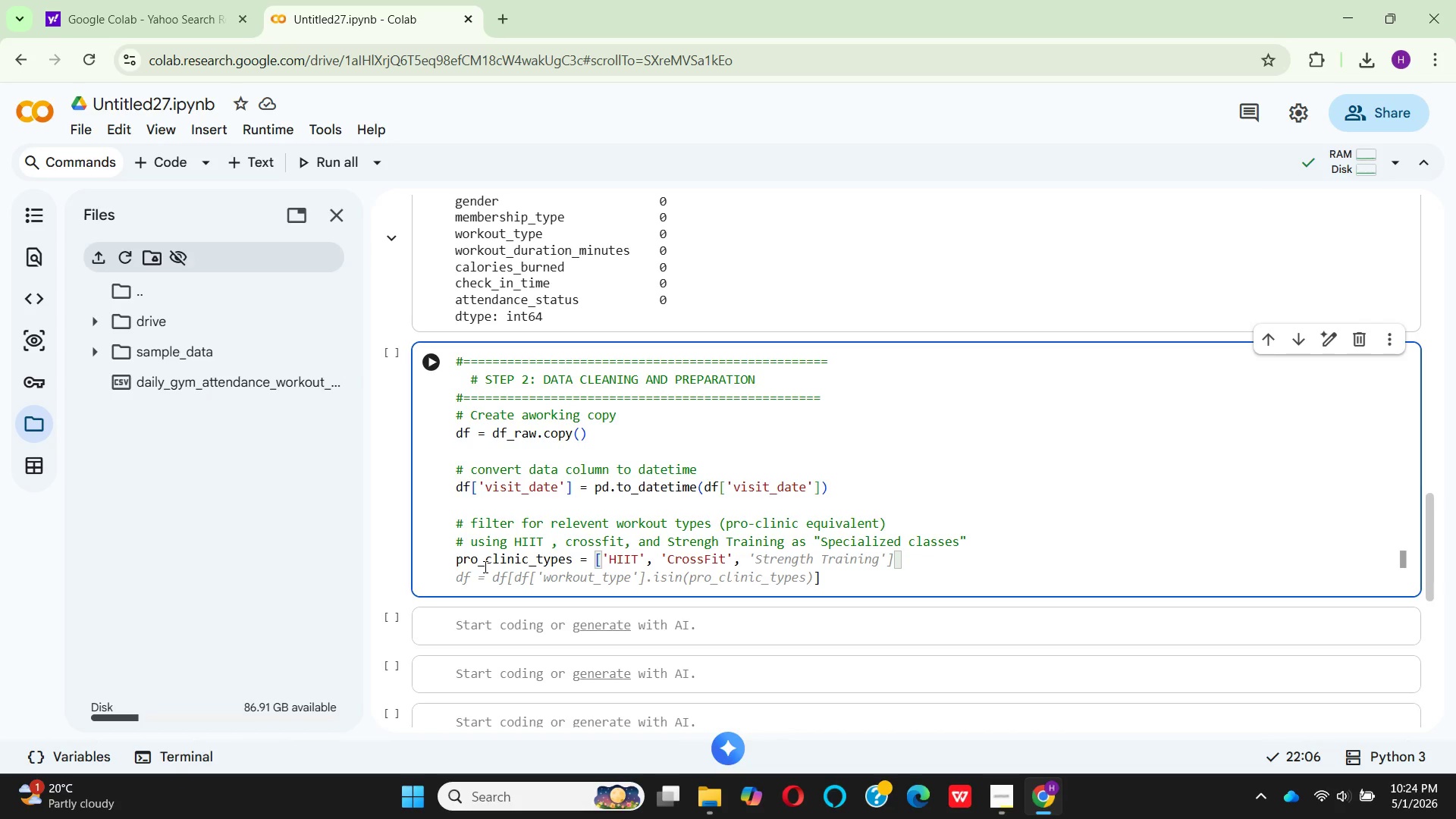 
wait(11.71)
 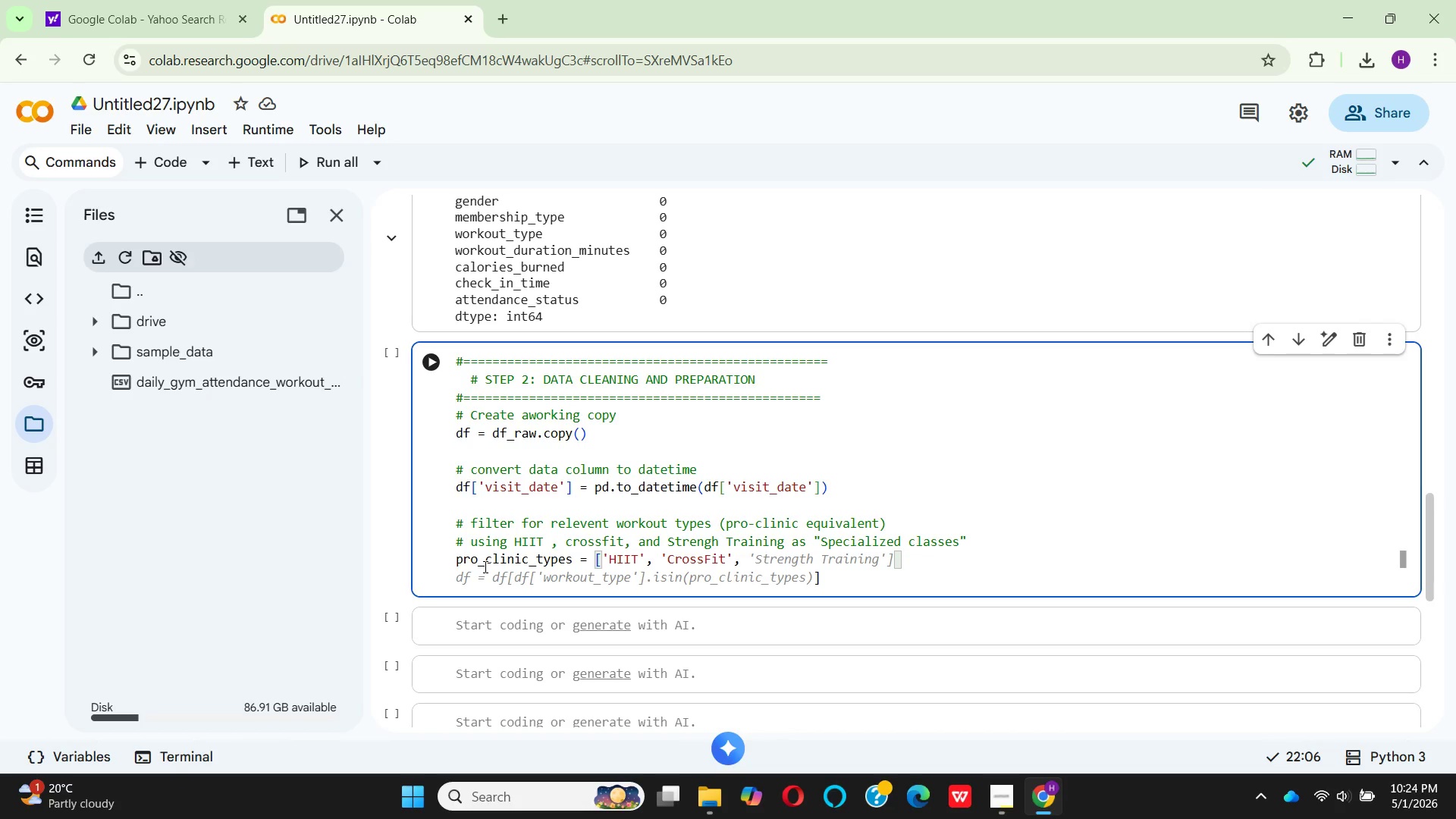 
mouse_move([795, 588])
 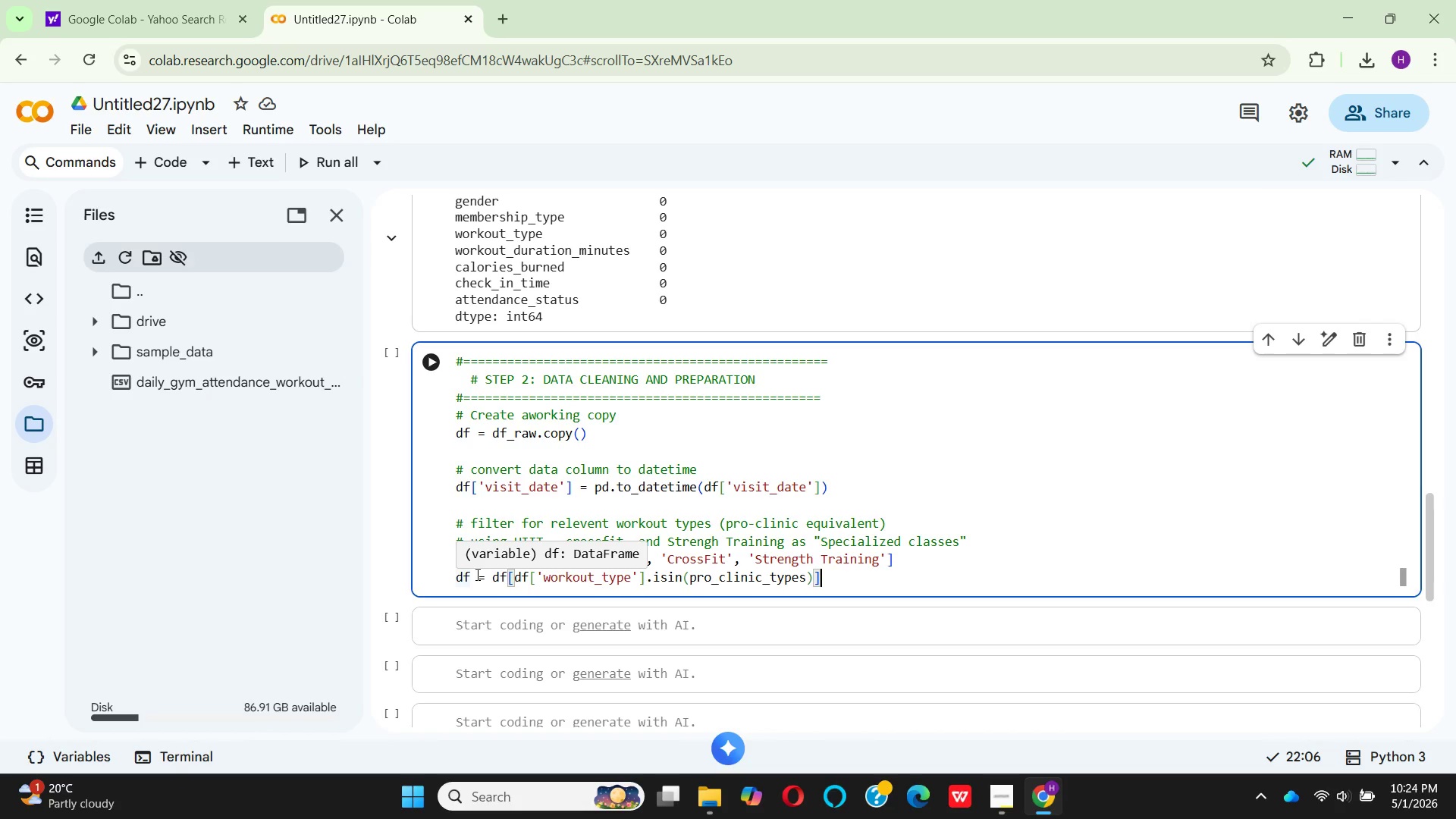 
left_click([471, 582])
 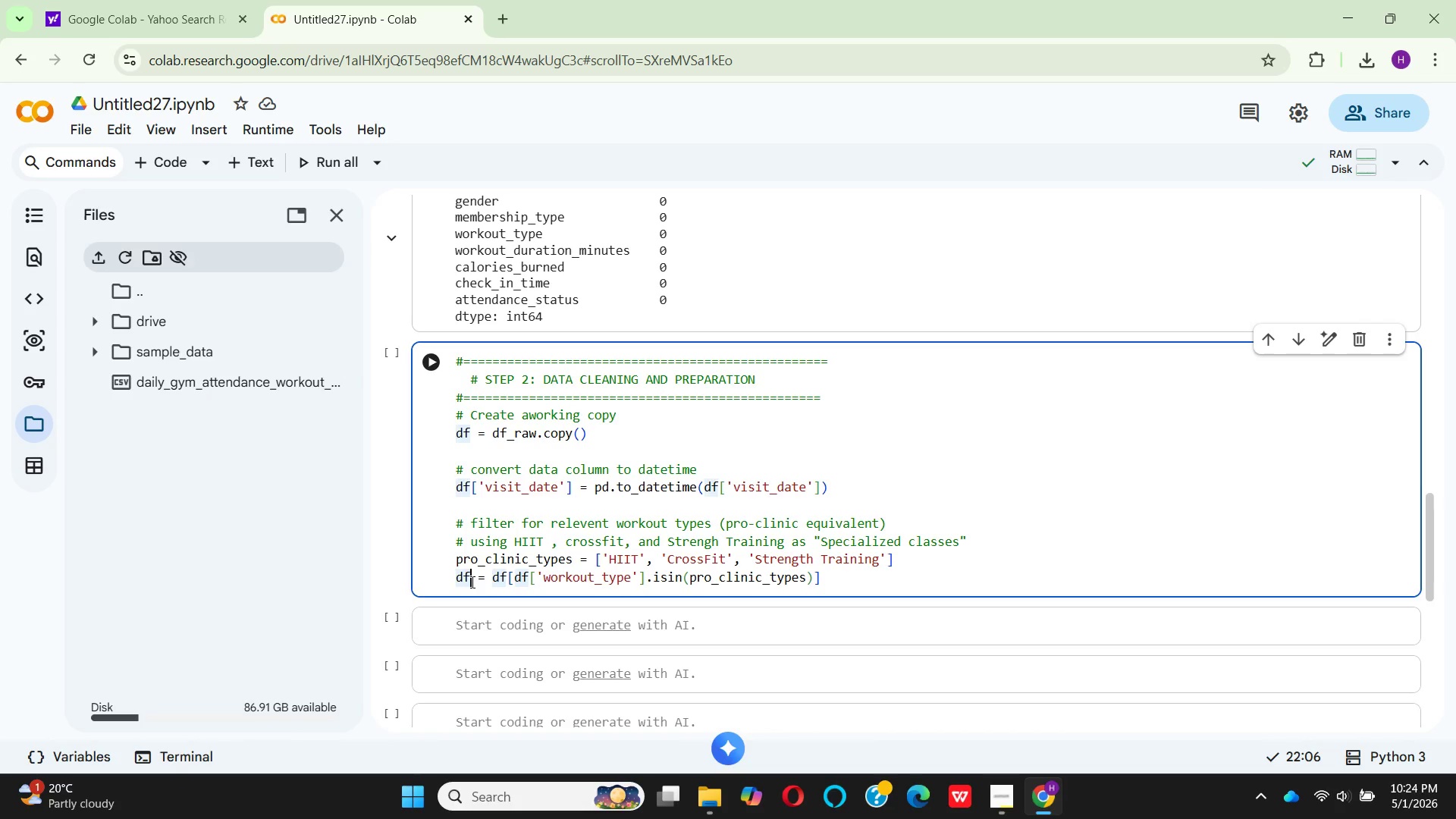 
key(Shift+Minus)
 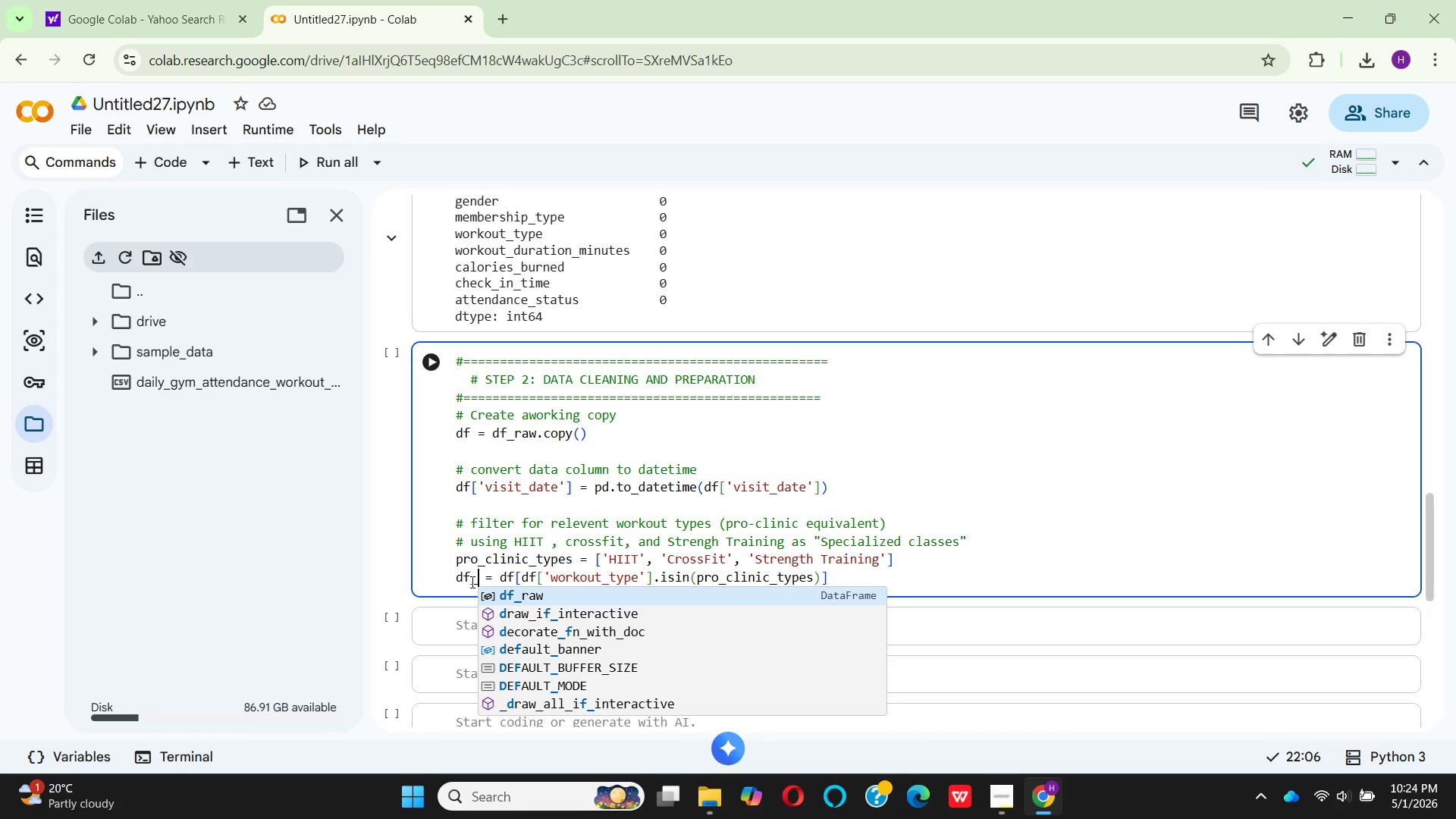 
key(F)
 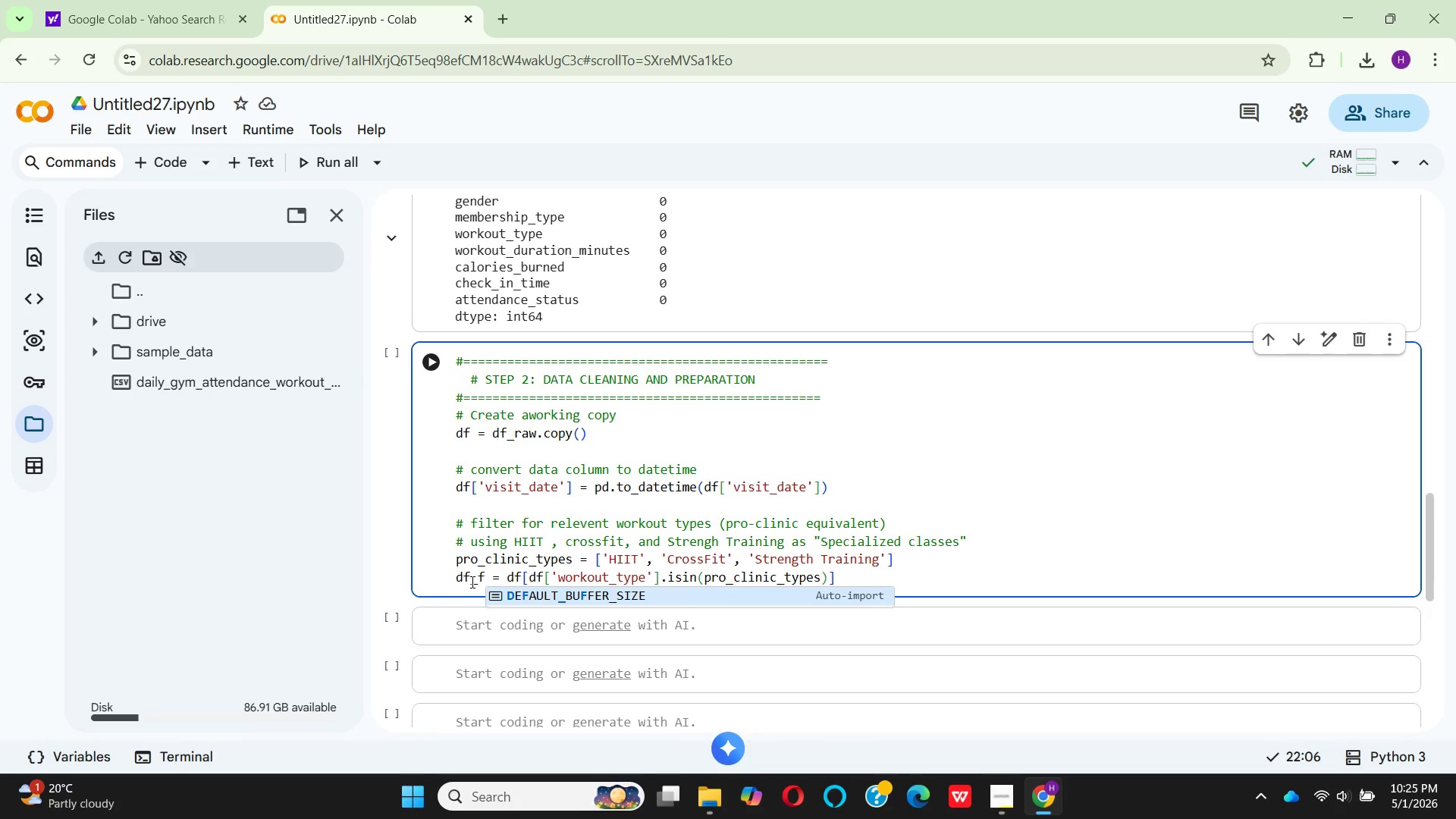 
wait(7.52)
 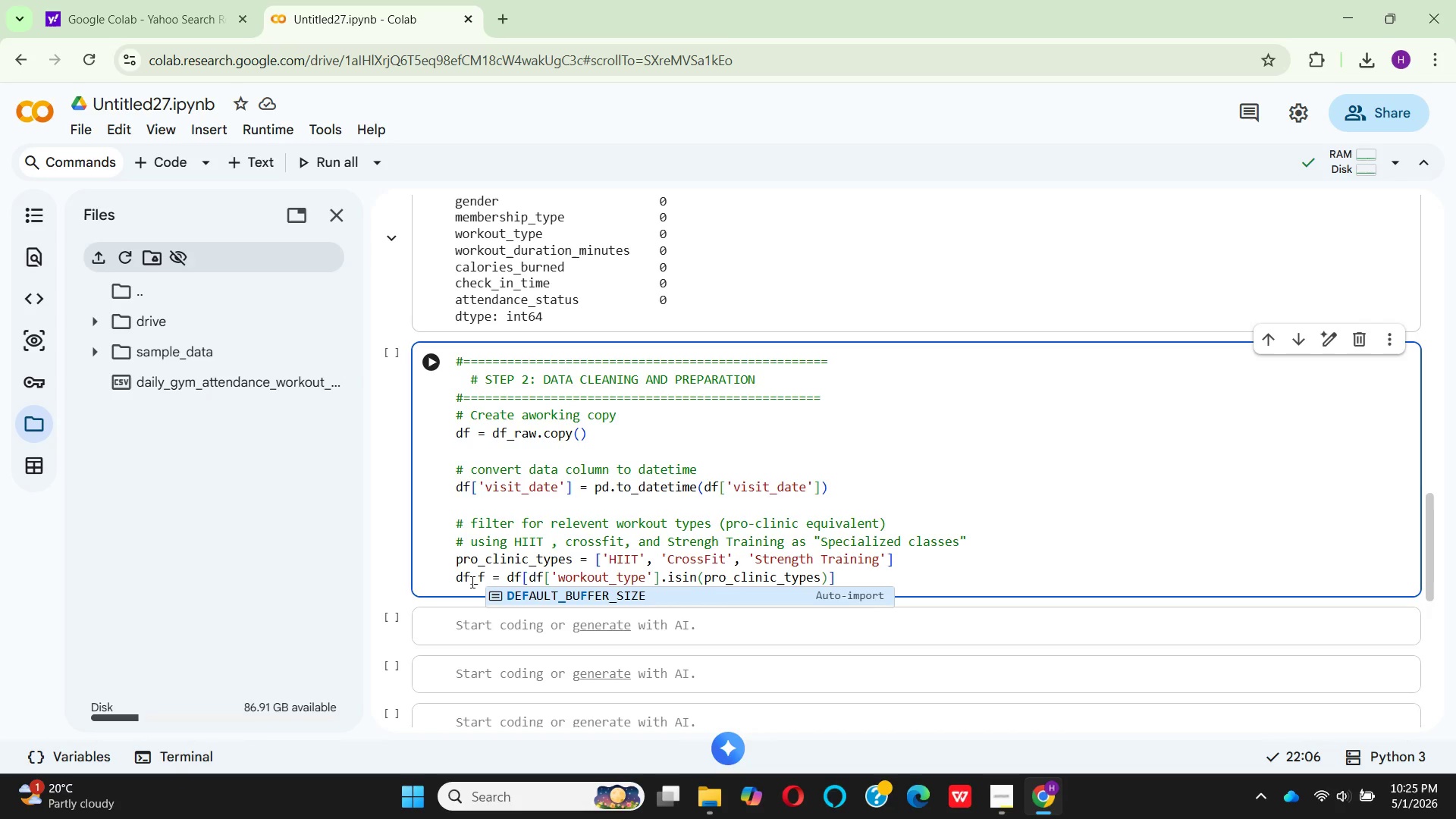 
type(il)
 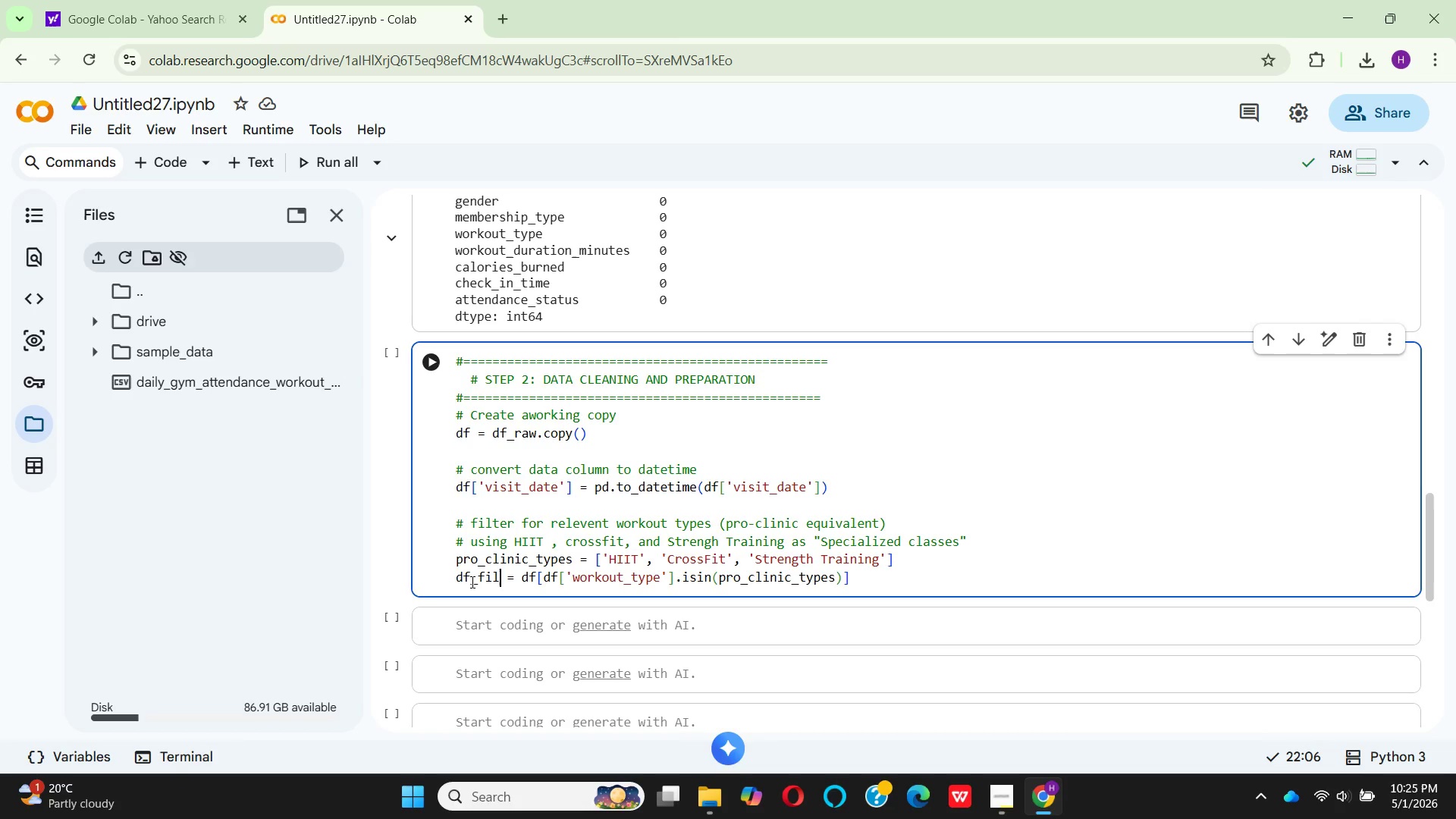 
type(tered)
 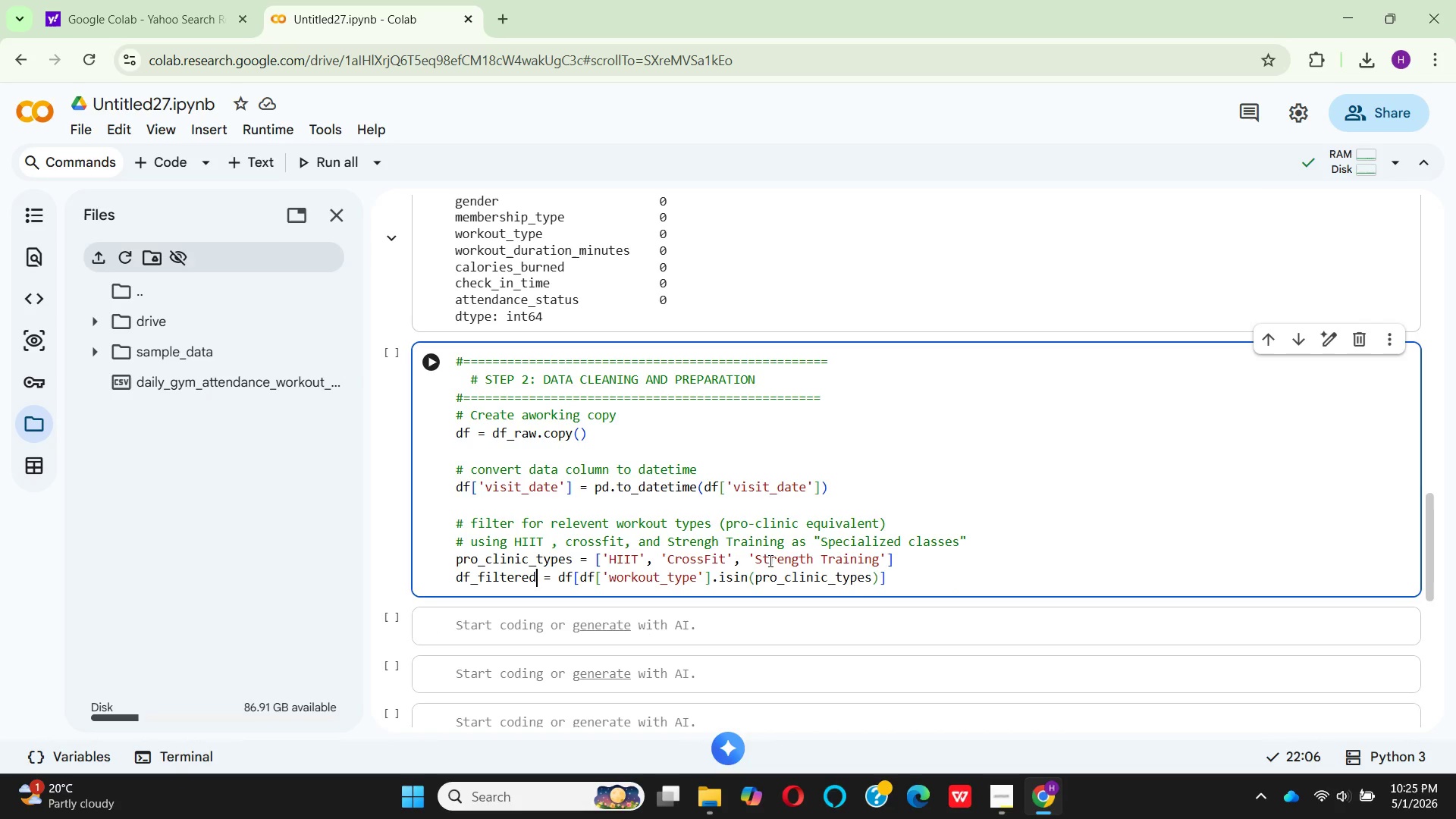 
wait(19.12)
 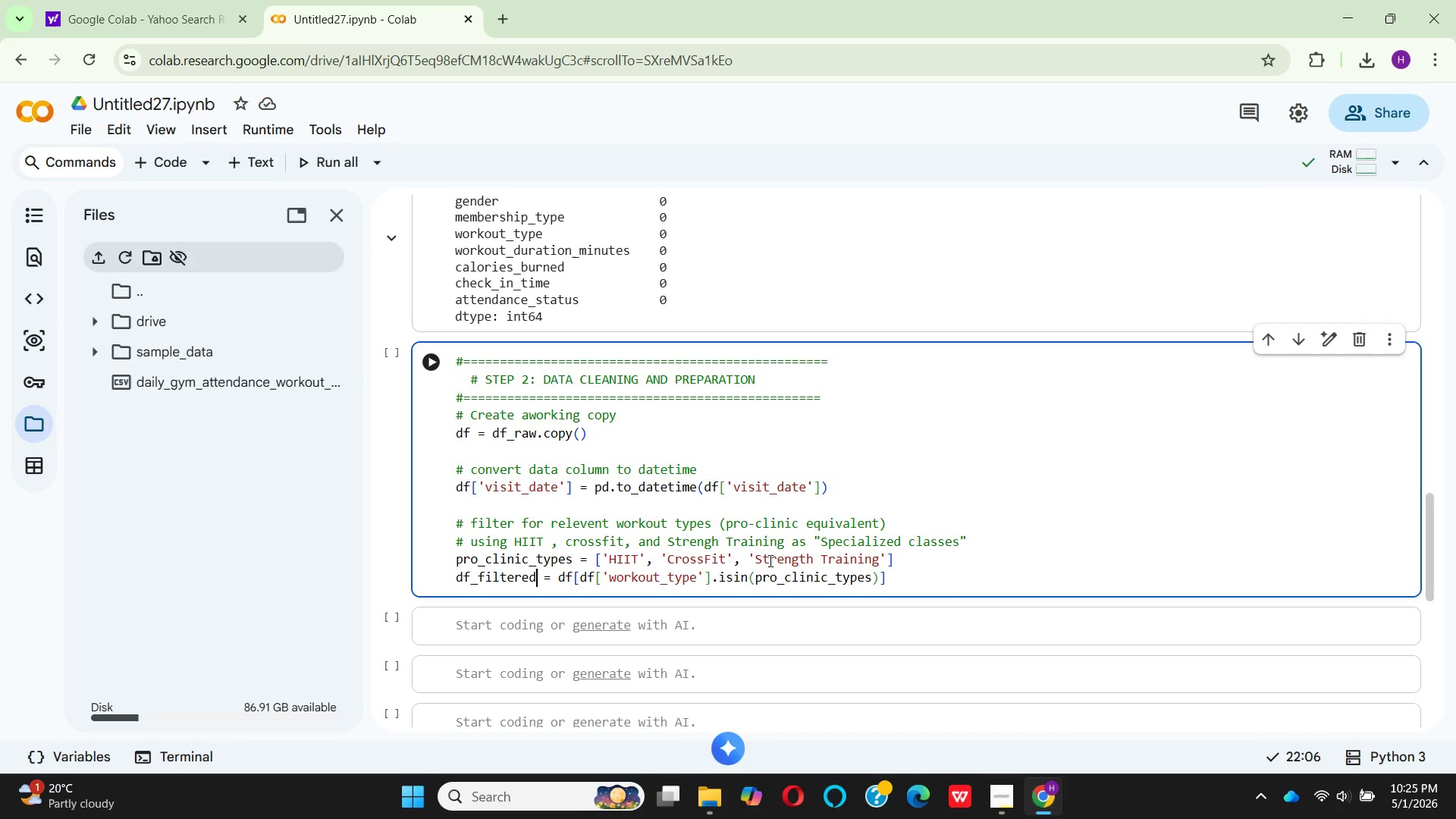 
left_click([892, 576])
 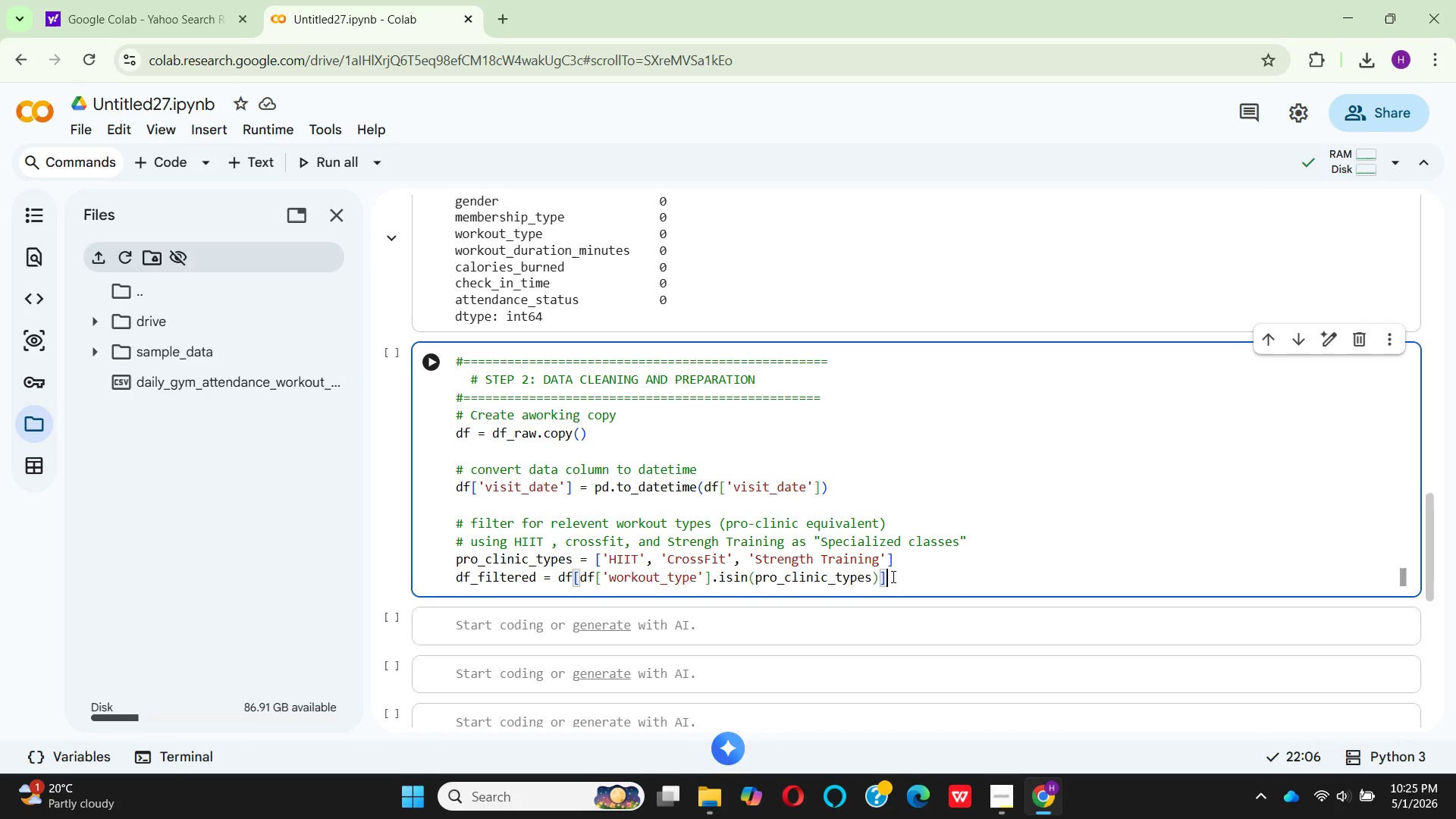 
type(.copy()
 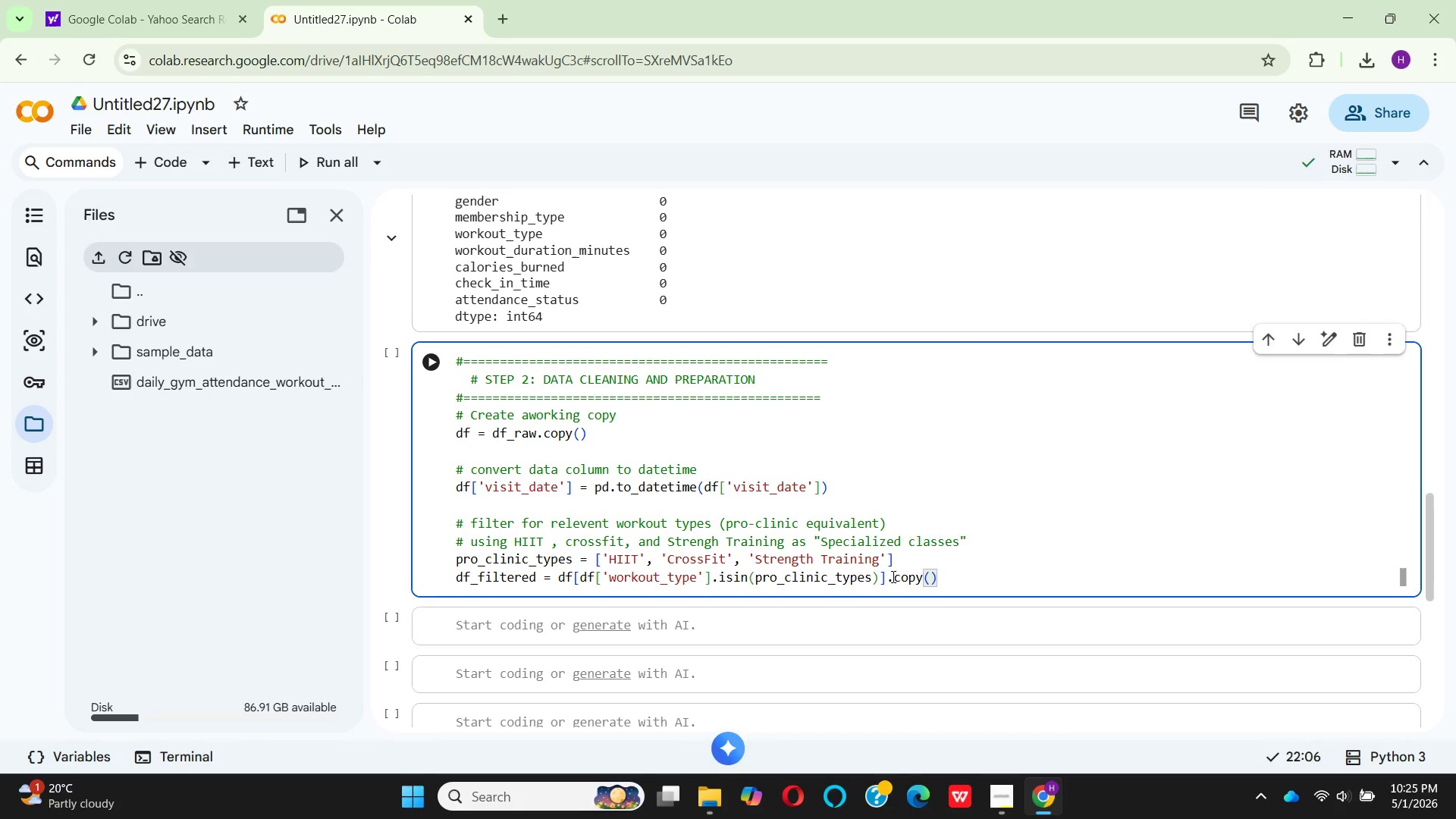 
key(ArrowRight)
 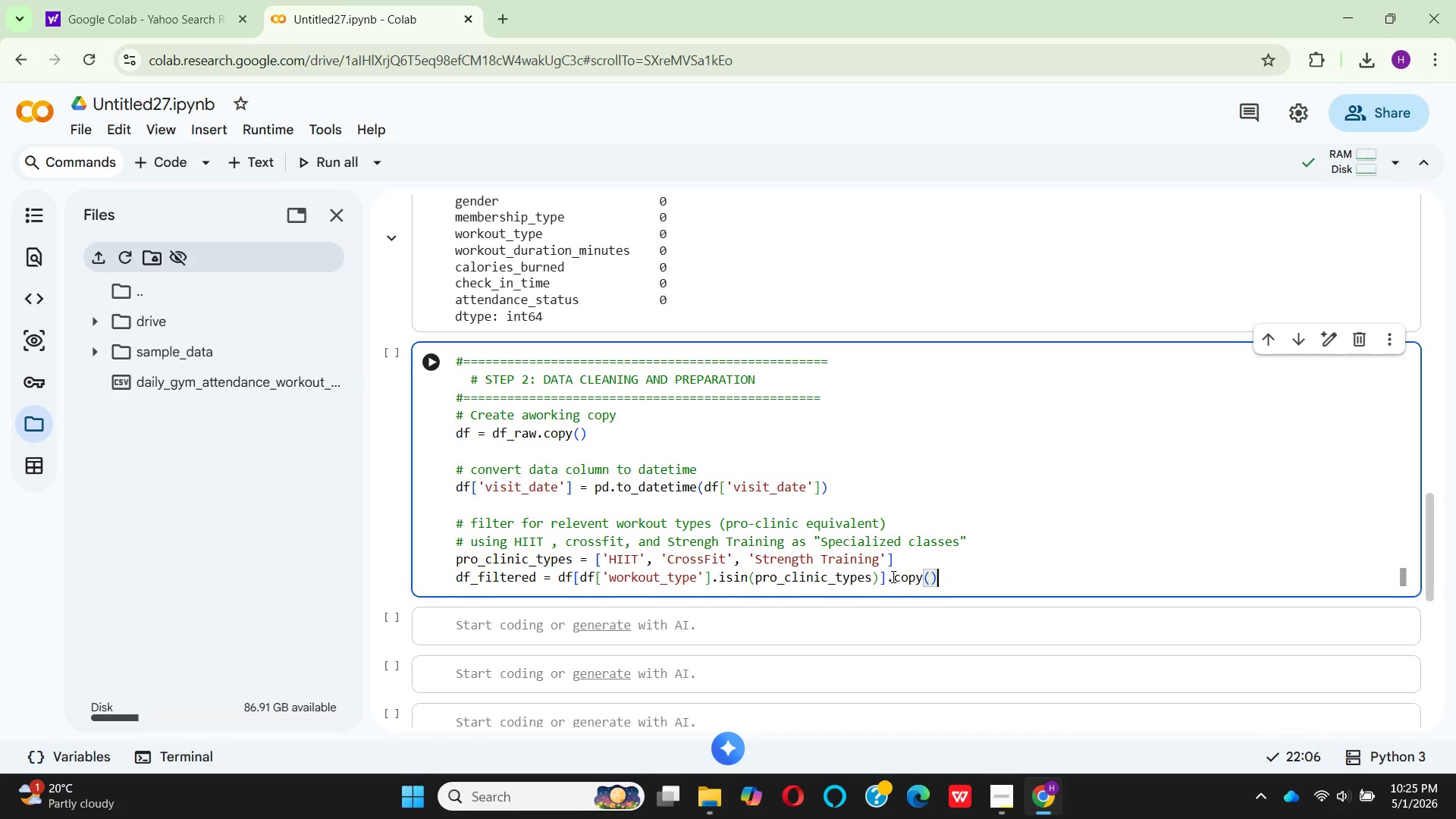 
key(Enter)
 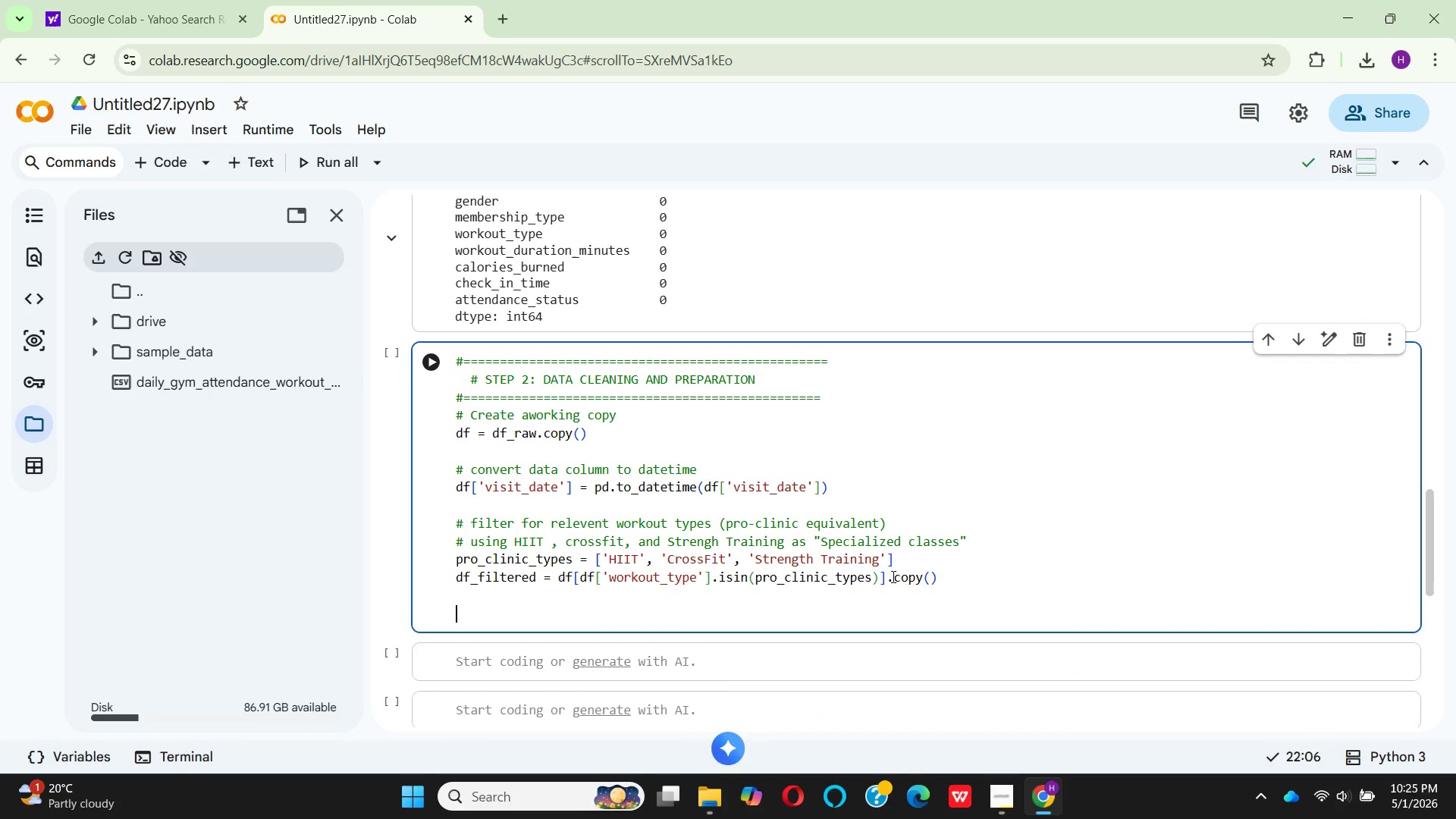 
key(Enter)
 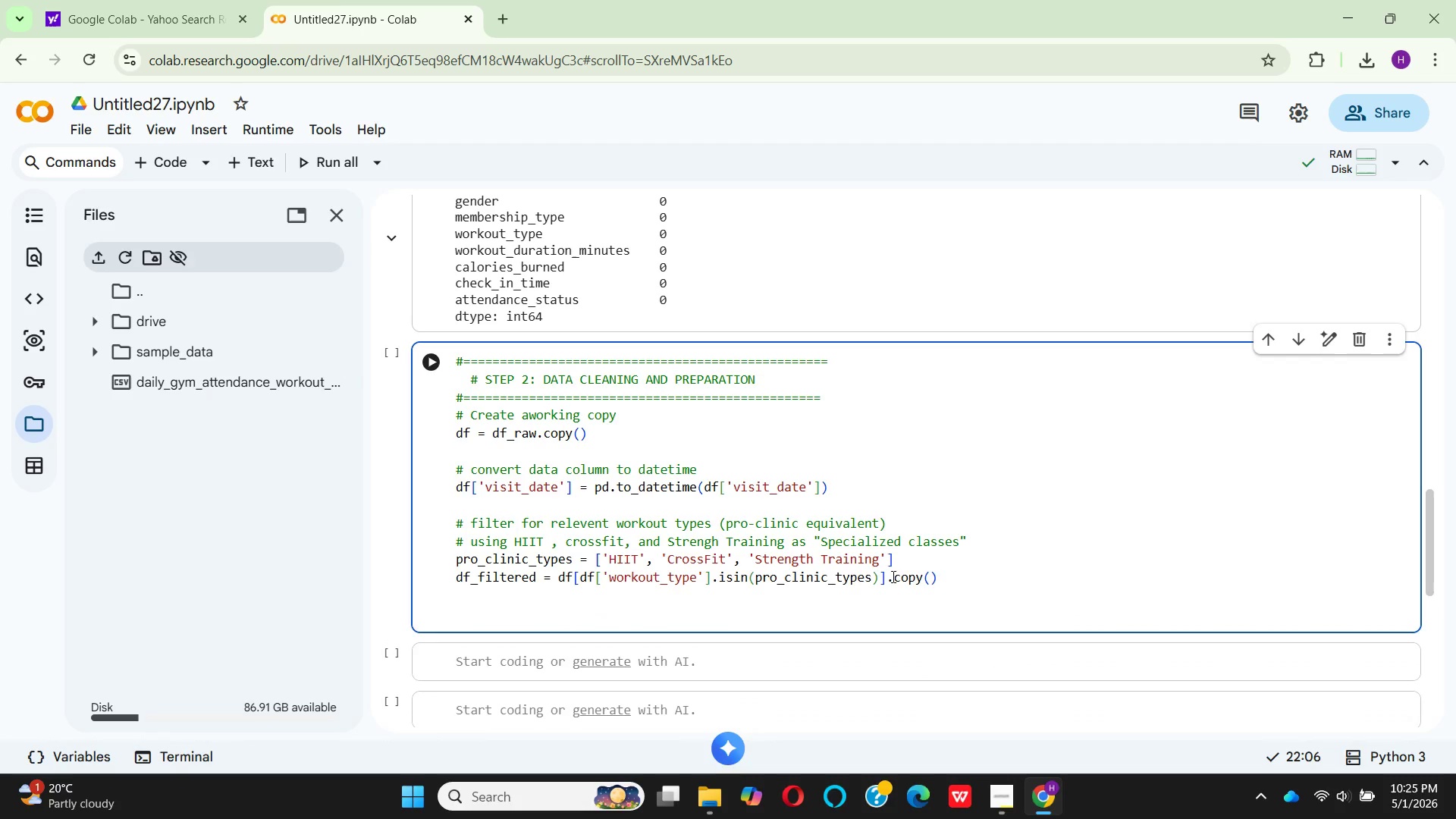 
type(pri)
 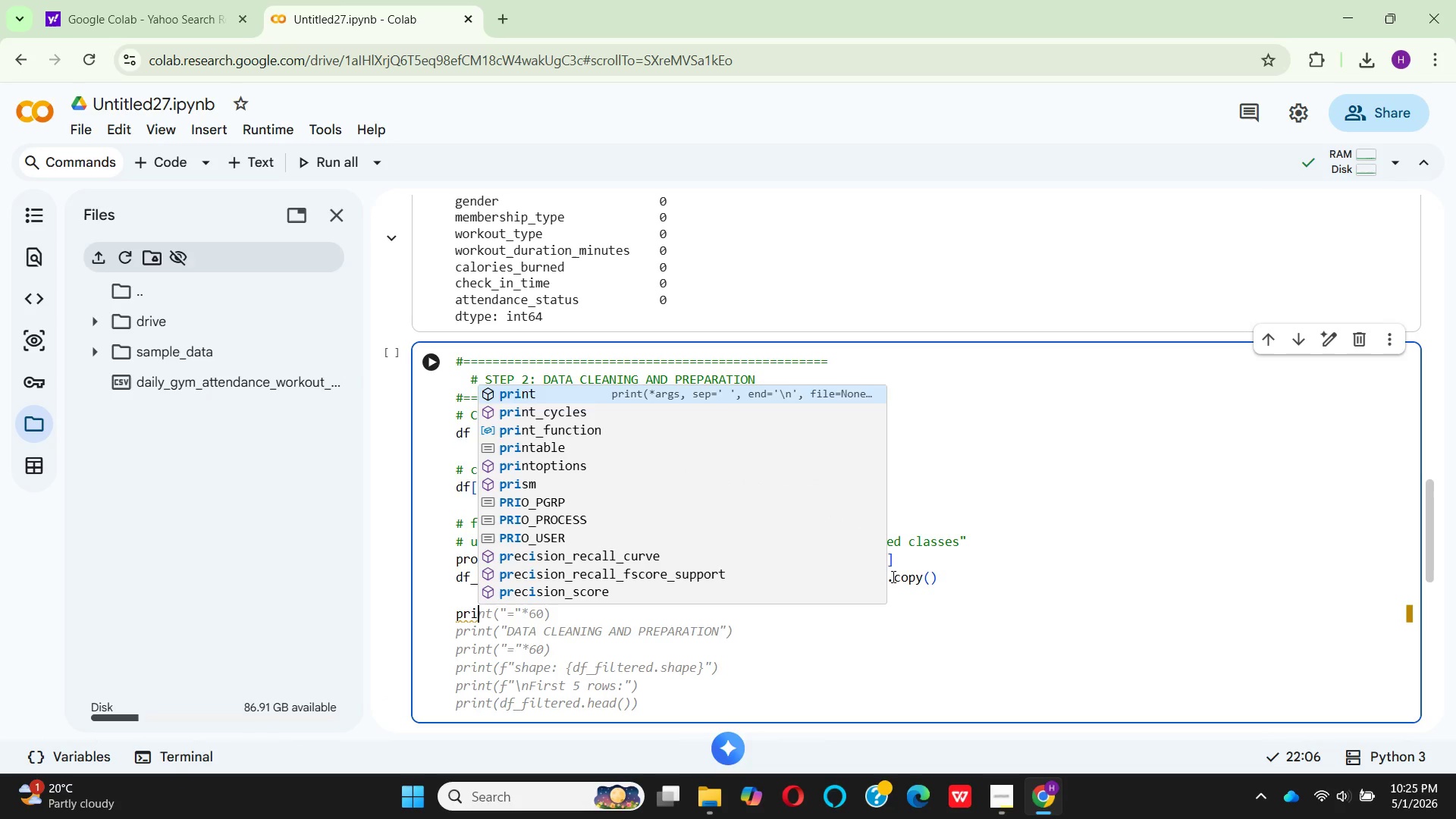 
key(Enter)
 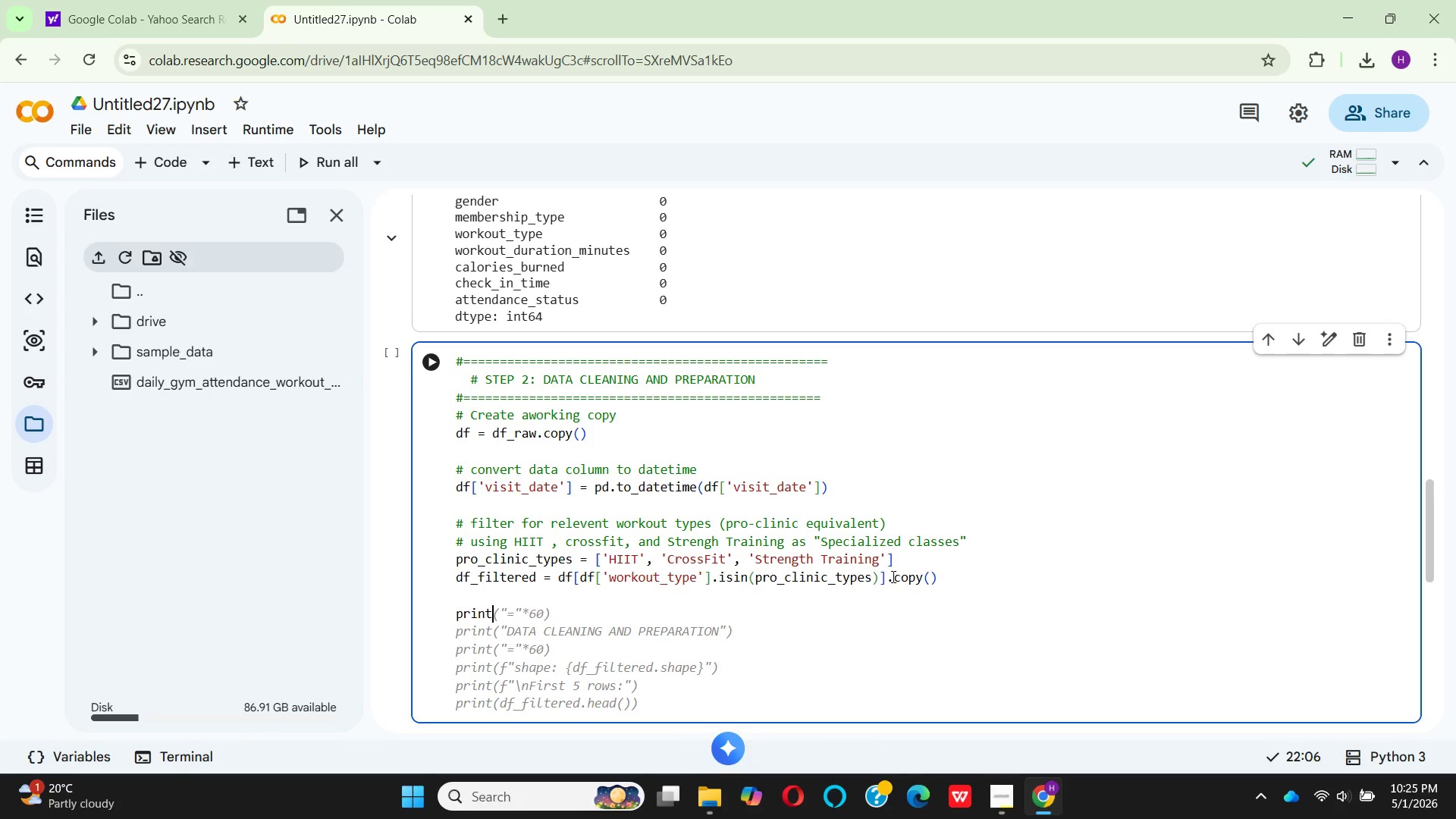 
type((f")
 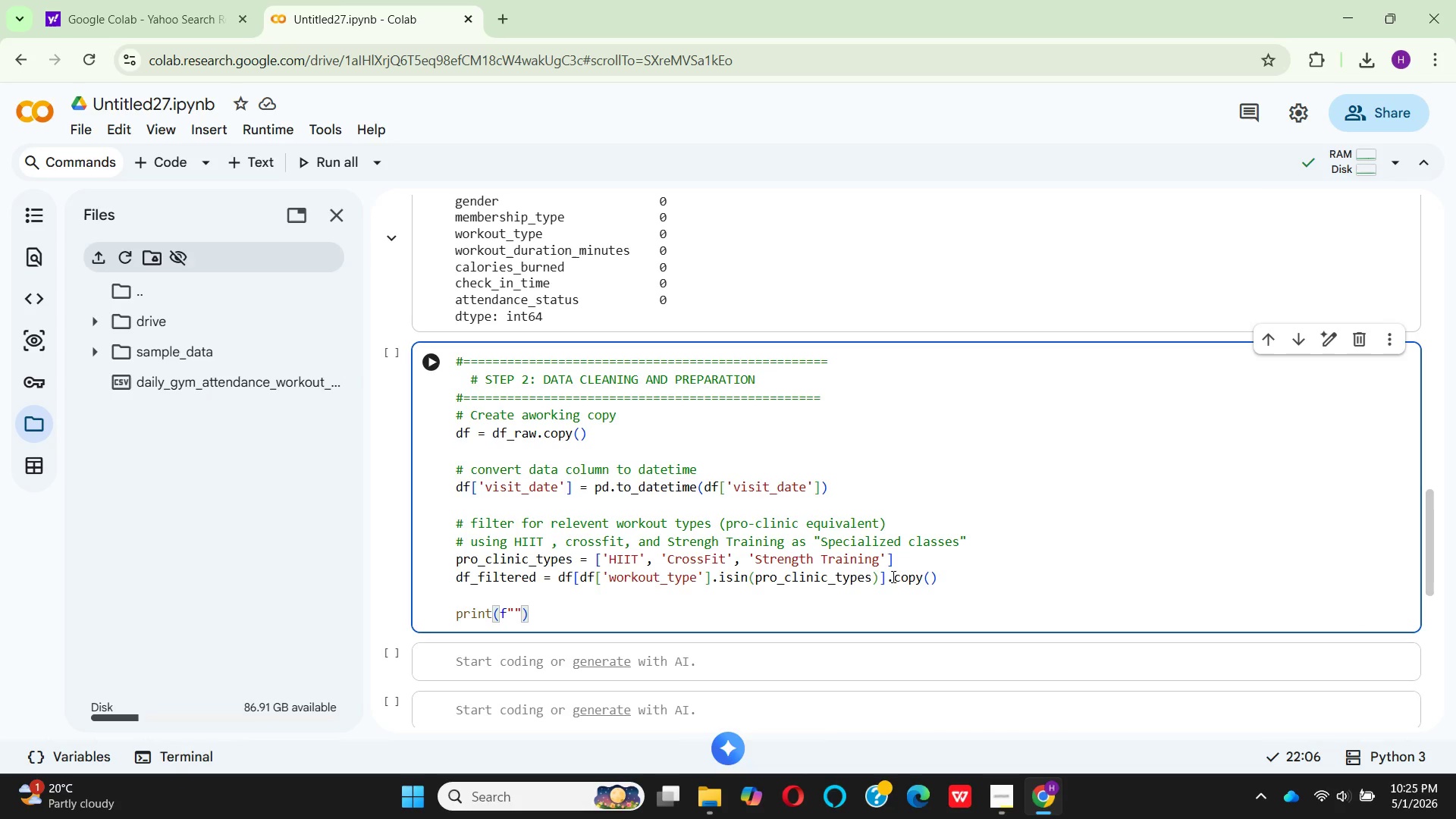 
type(Fki)
key(Backspace)
key(Backspace)
type(ilter)
 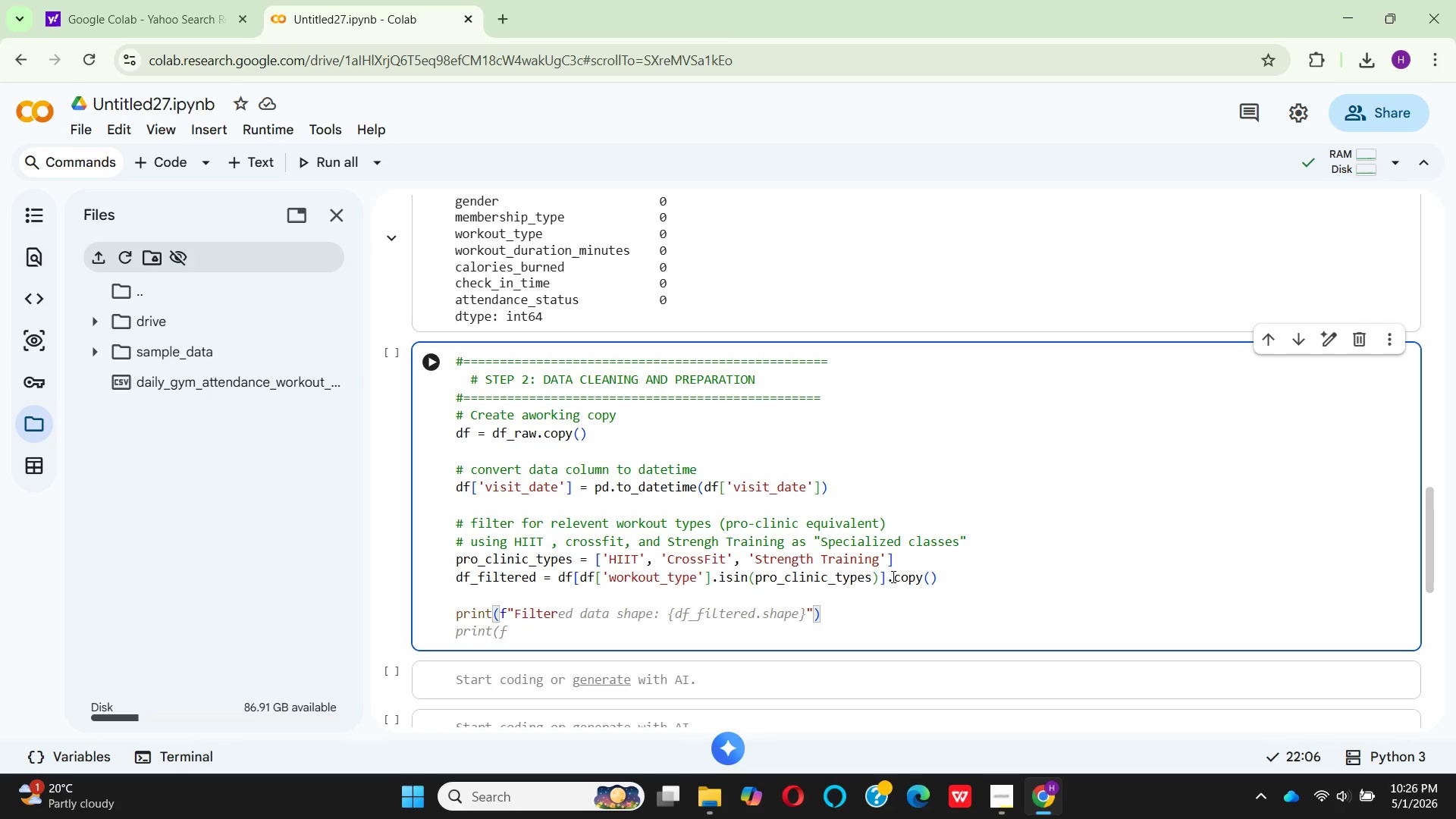 
type(ed dataset (only pro-)
 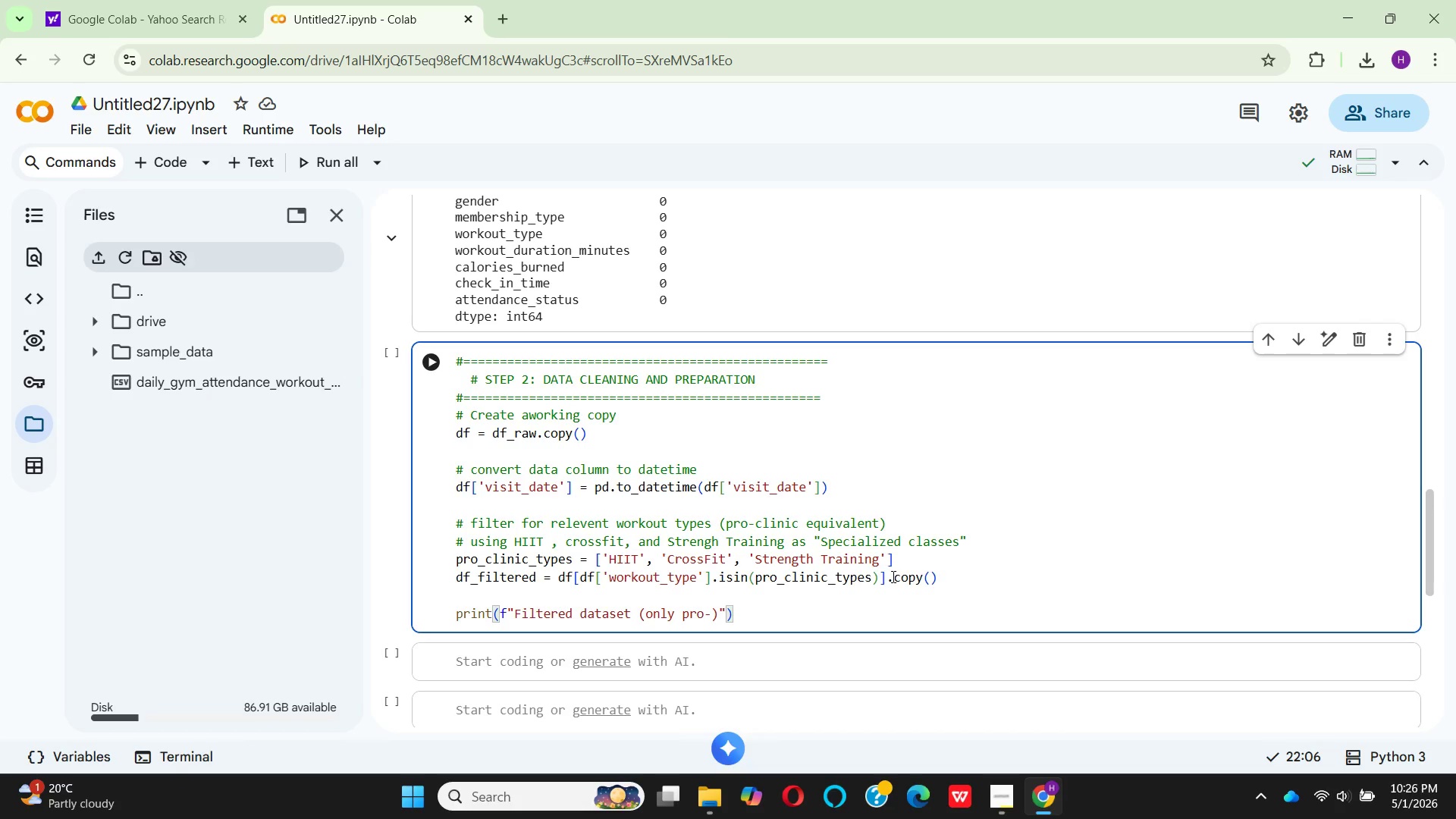 
wait(18.83)
 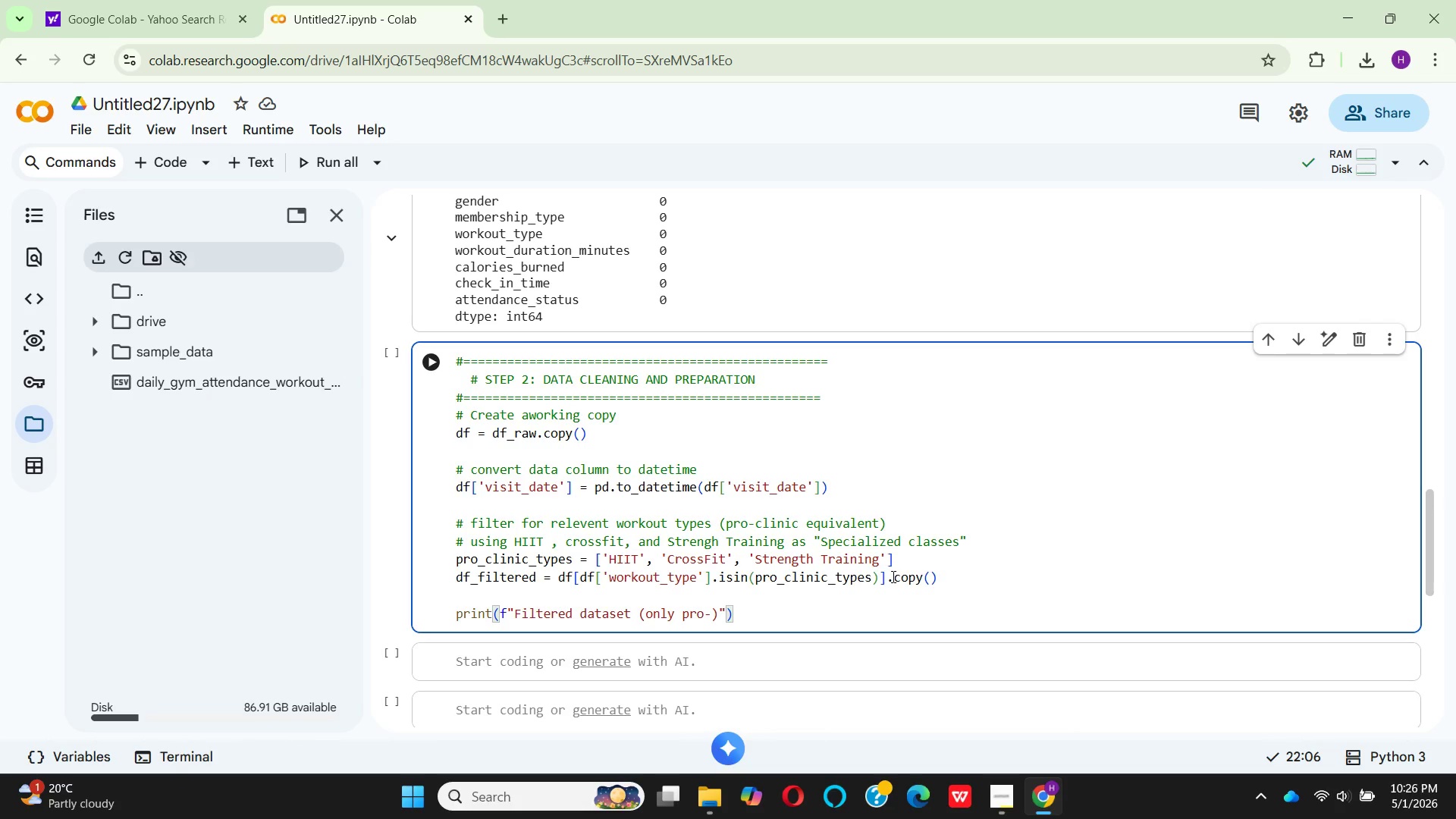 
type(cliic type classes)
 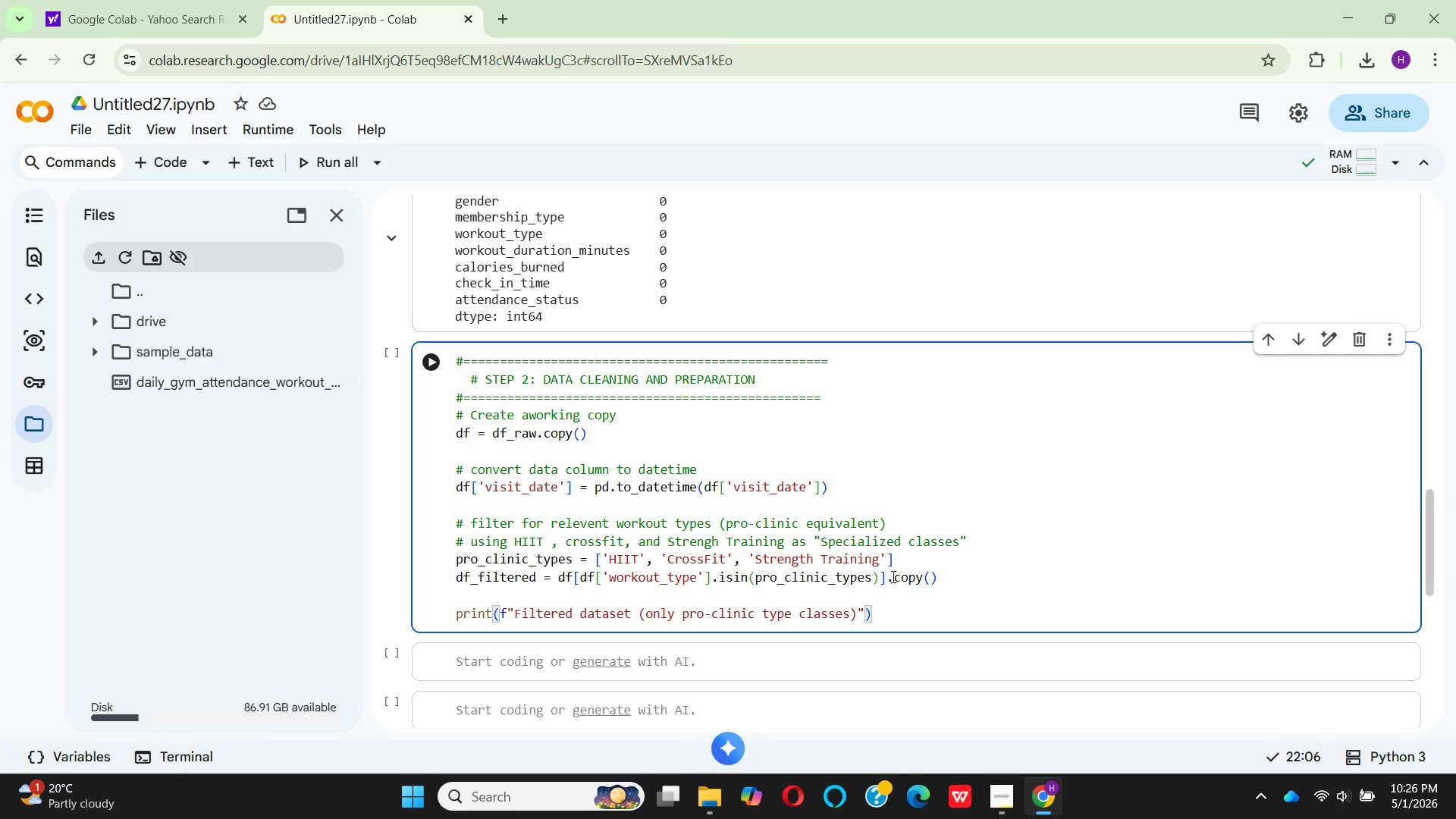 
hold_key(key=N, duration=0.34)
 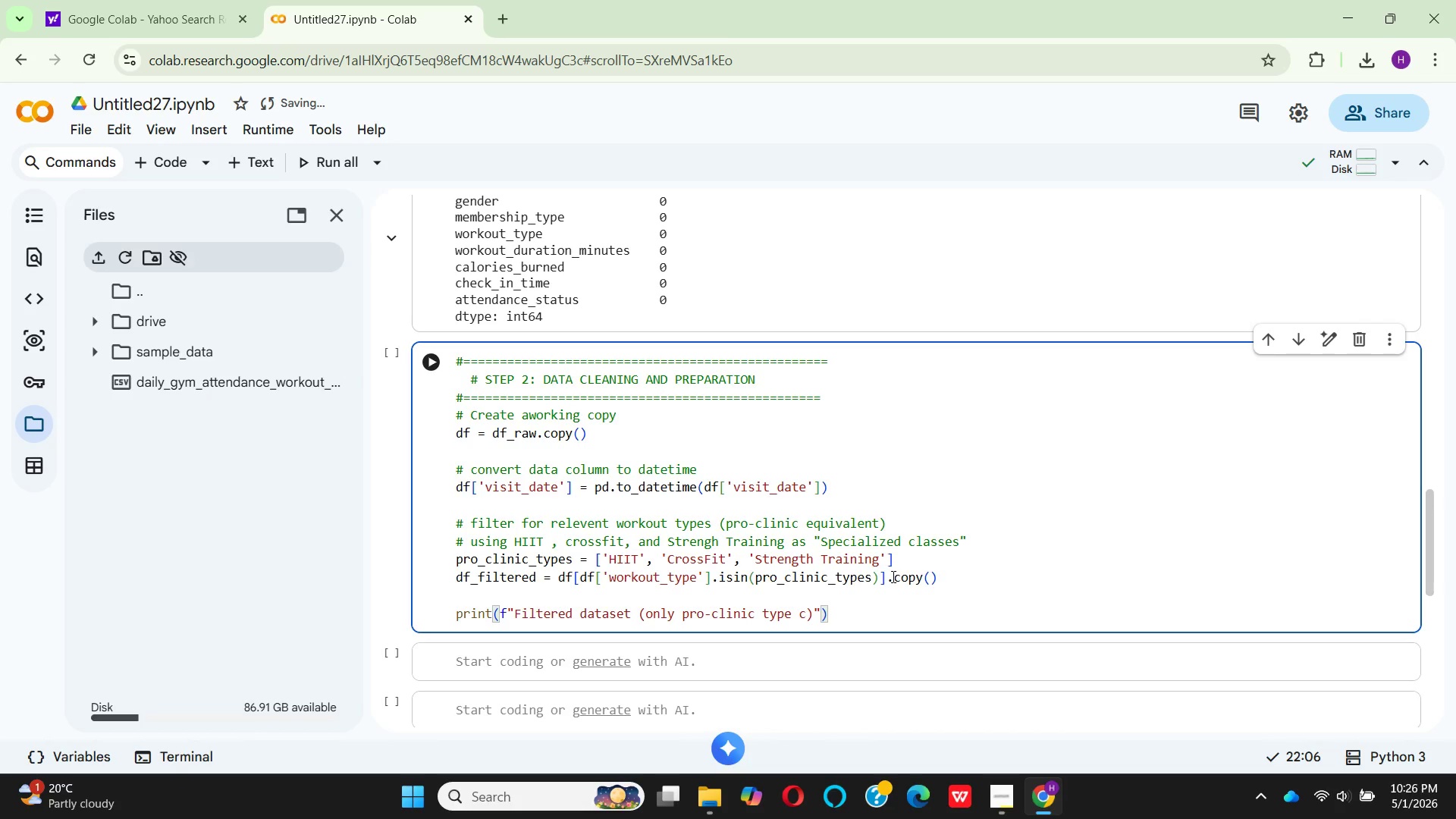 
key(ArrowRight)
 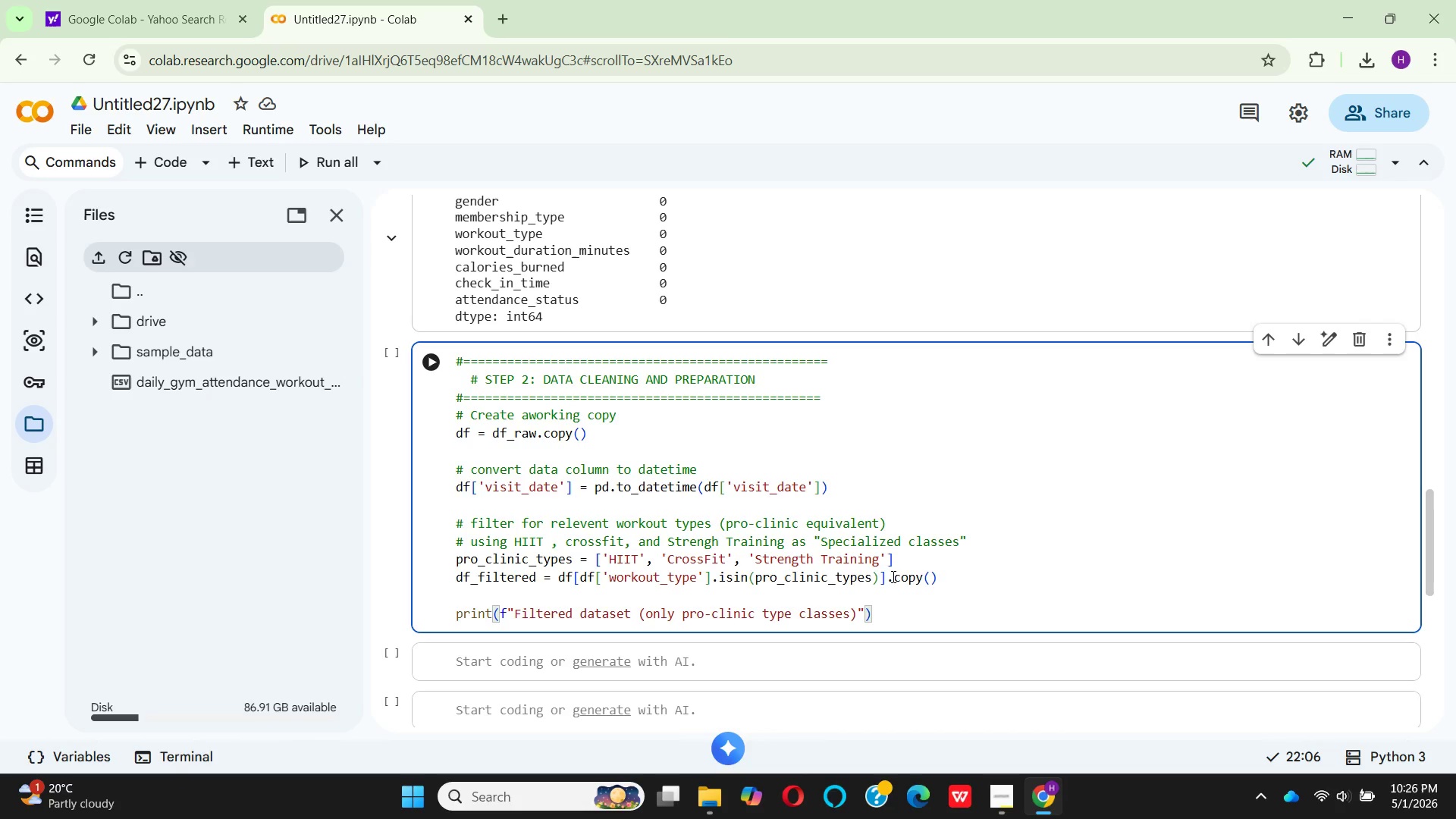 
key(Shift+Semicolon)
 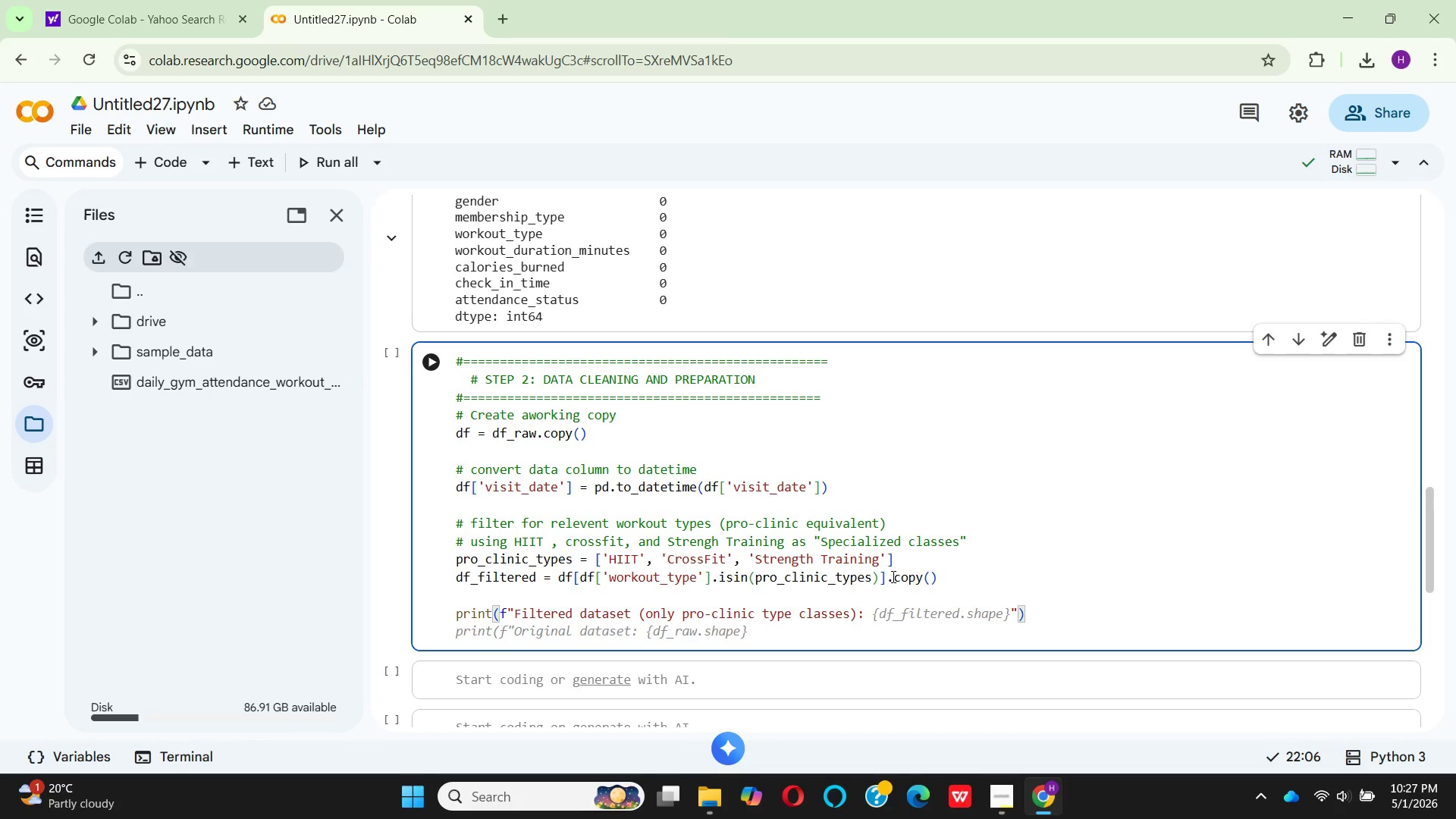 
key(Space)
 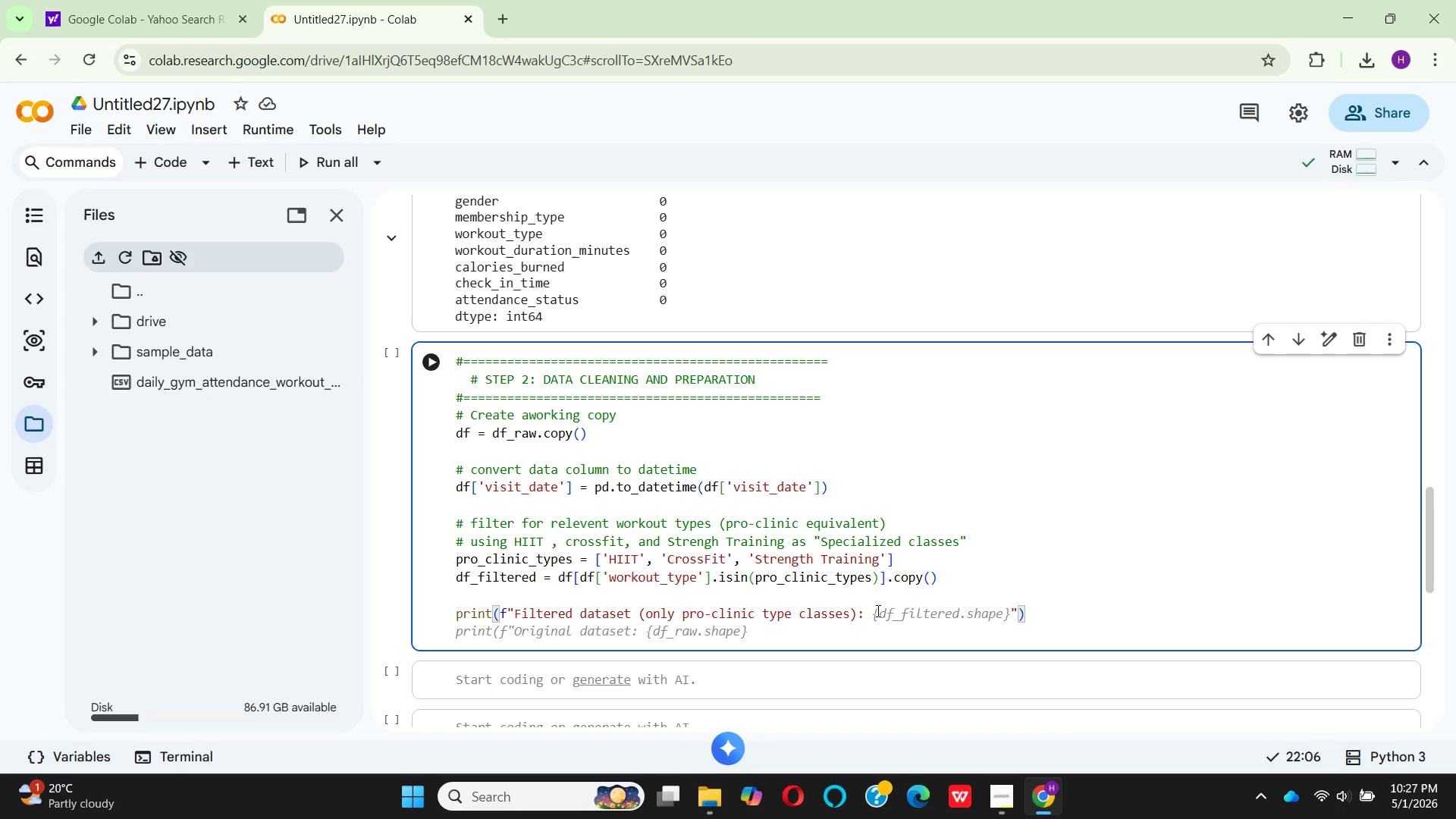 
wait(7.78)
 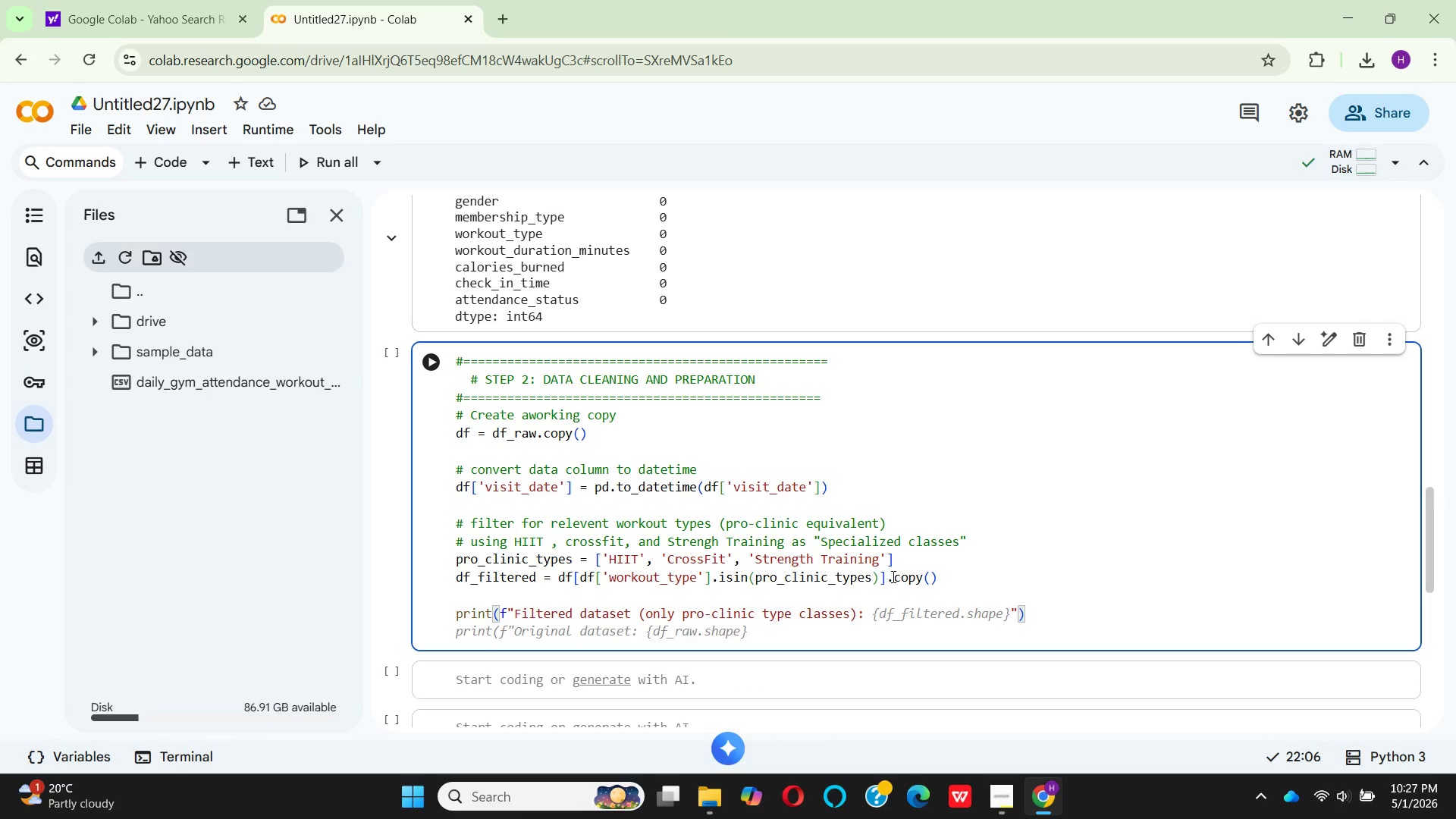 
left_click([968, 594])
 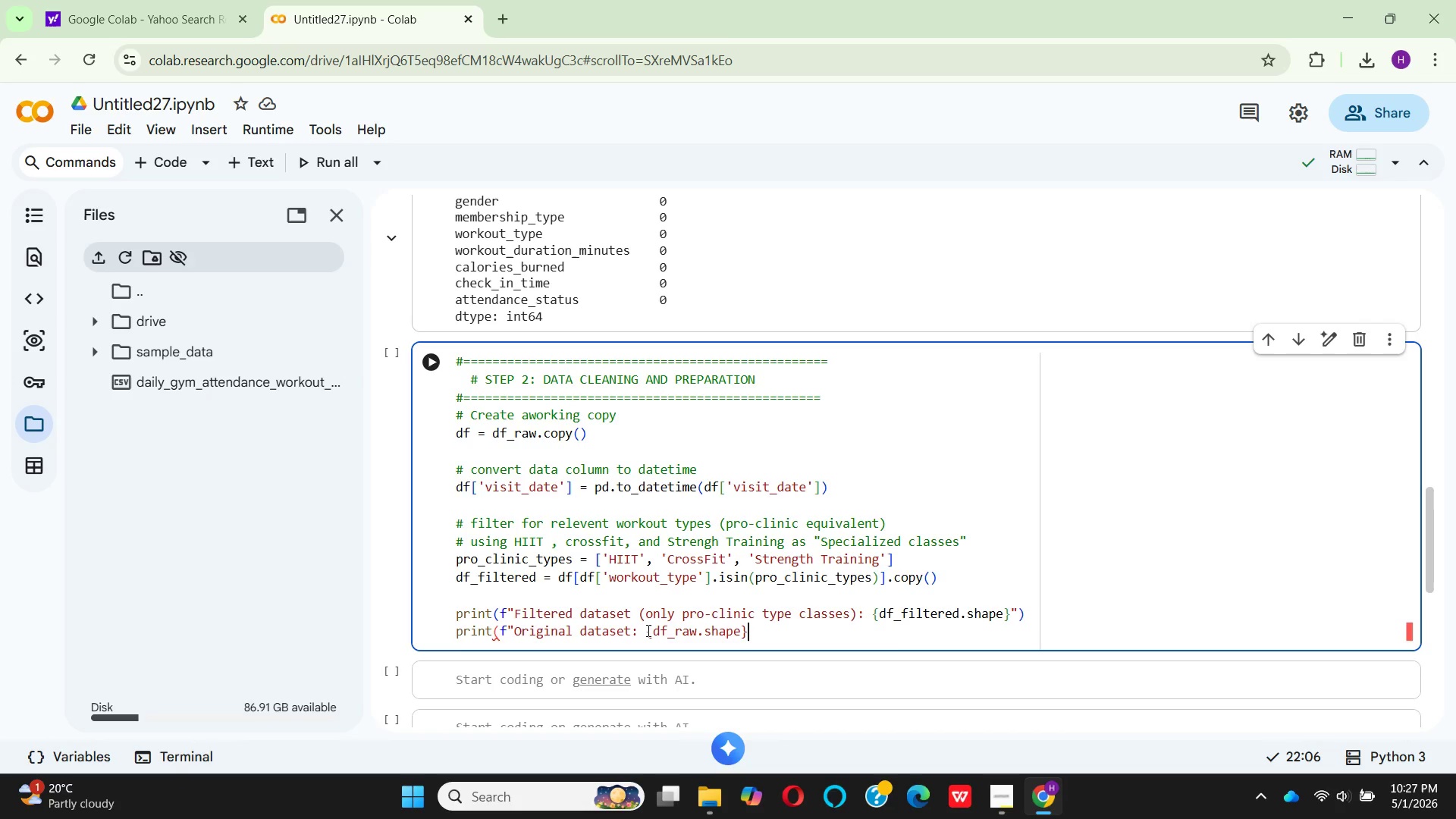 
wait(15.38)
 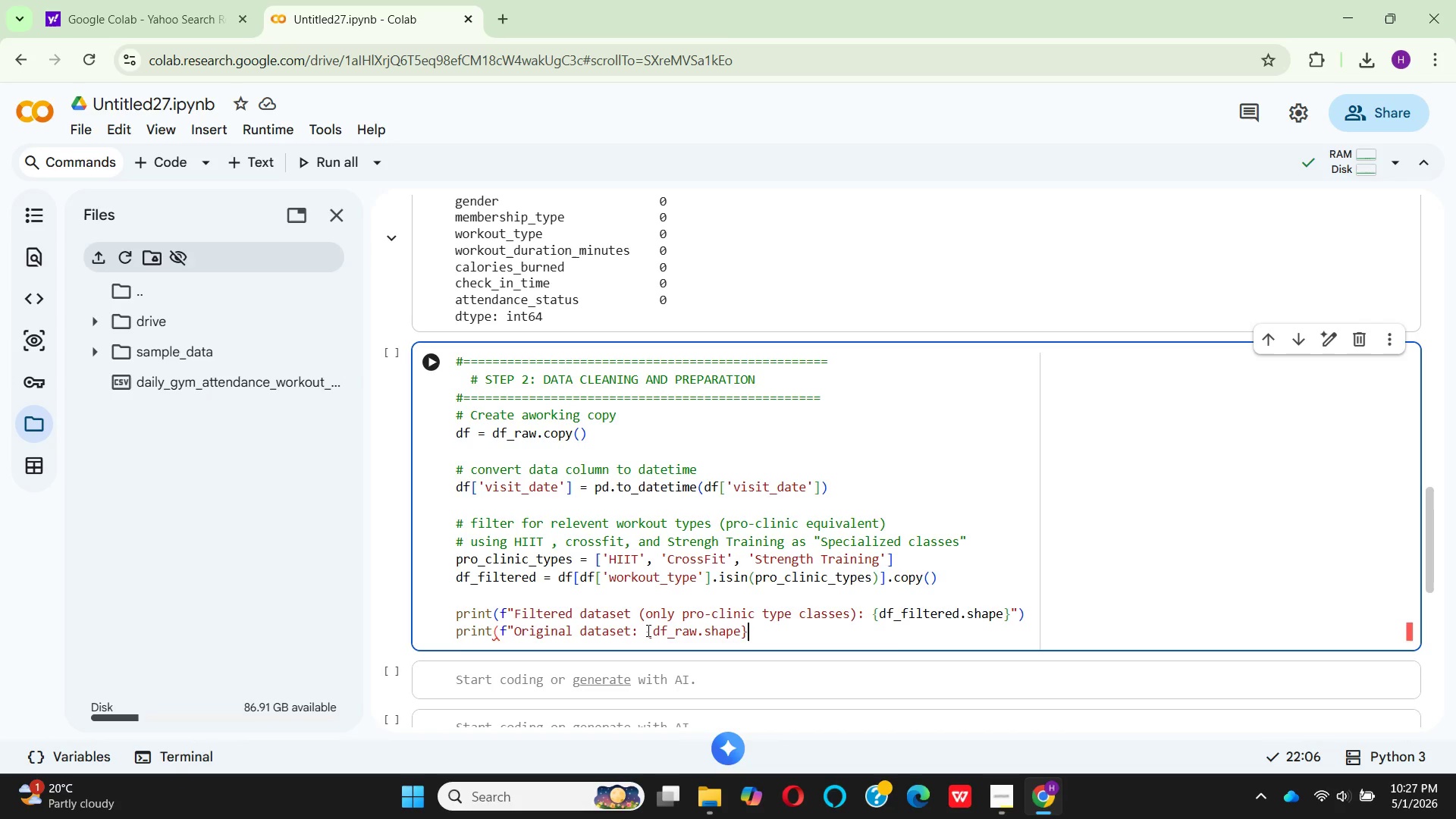 
left_click_drag(start_coordinate=[747, 630], to_coordinate=[511, 634])
 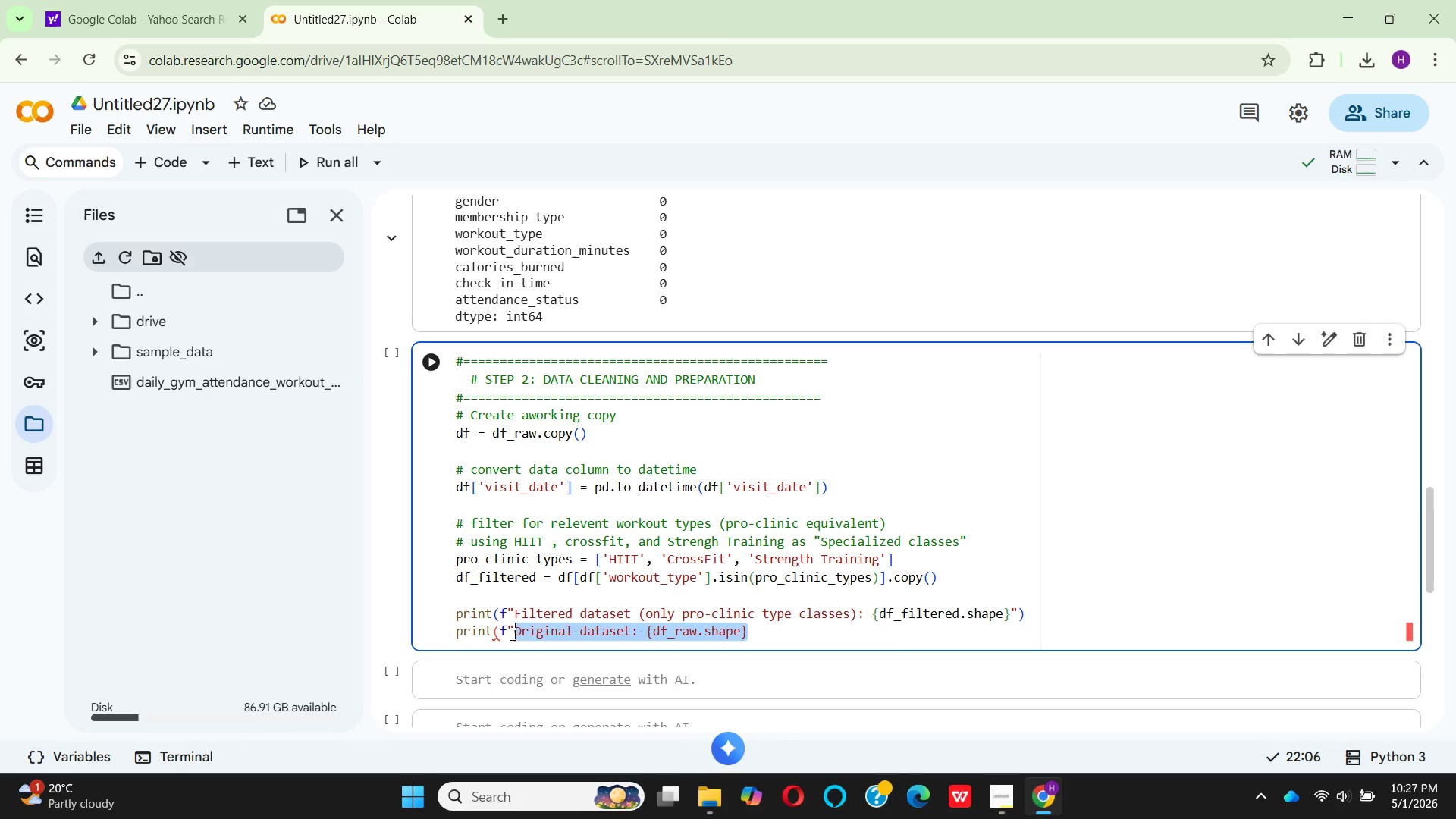 
key(Backspace)
type(\nUni)
 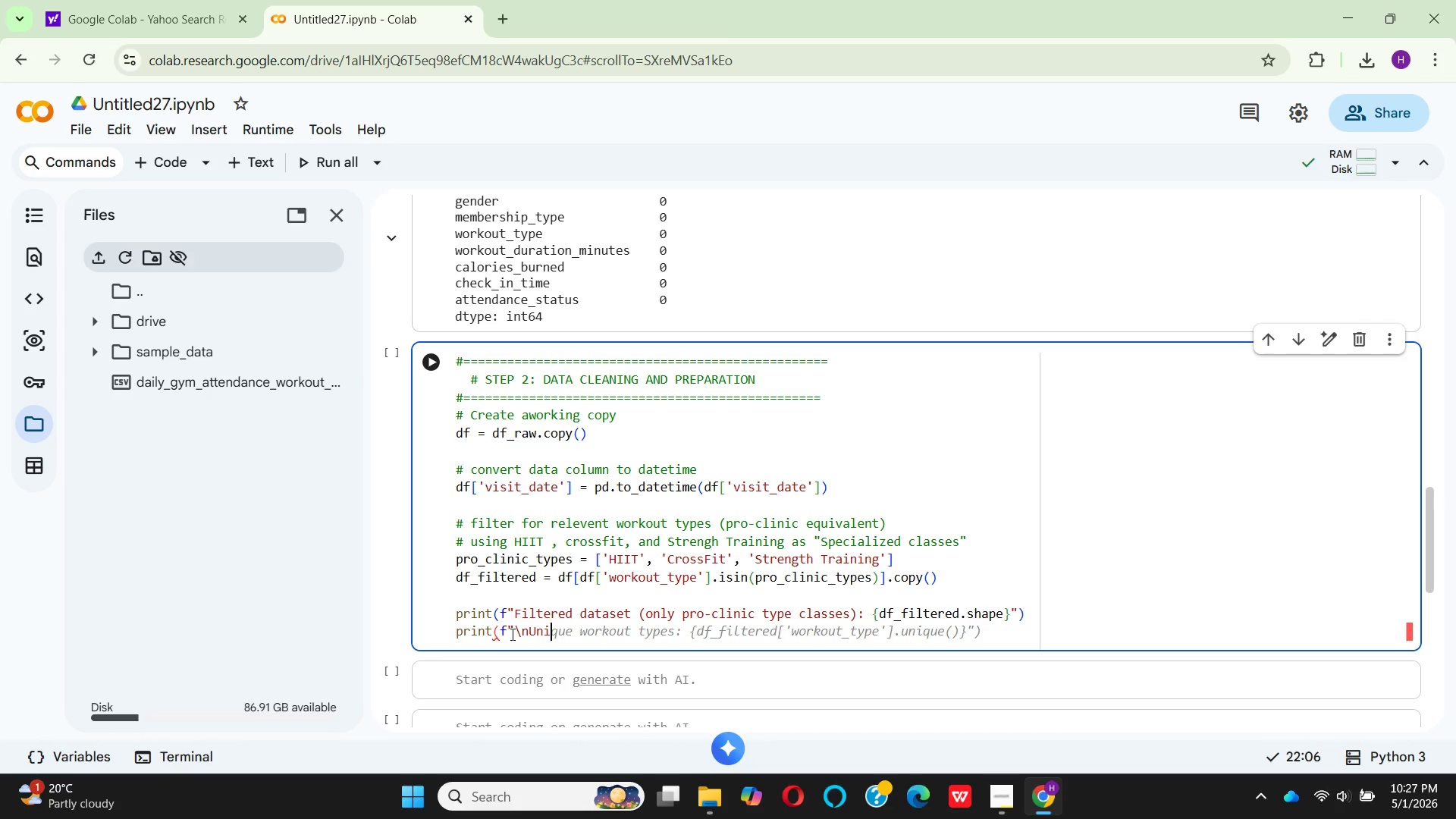 
type(que workout )
 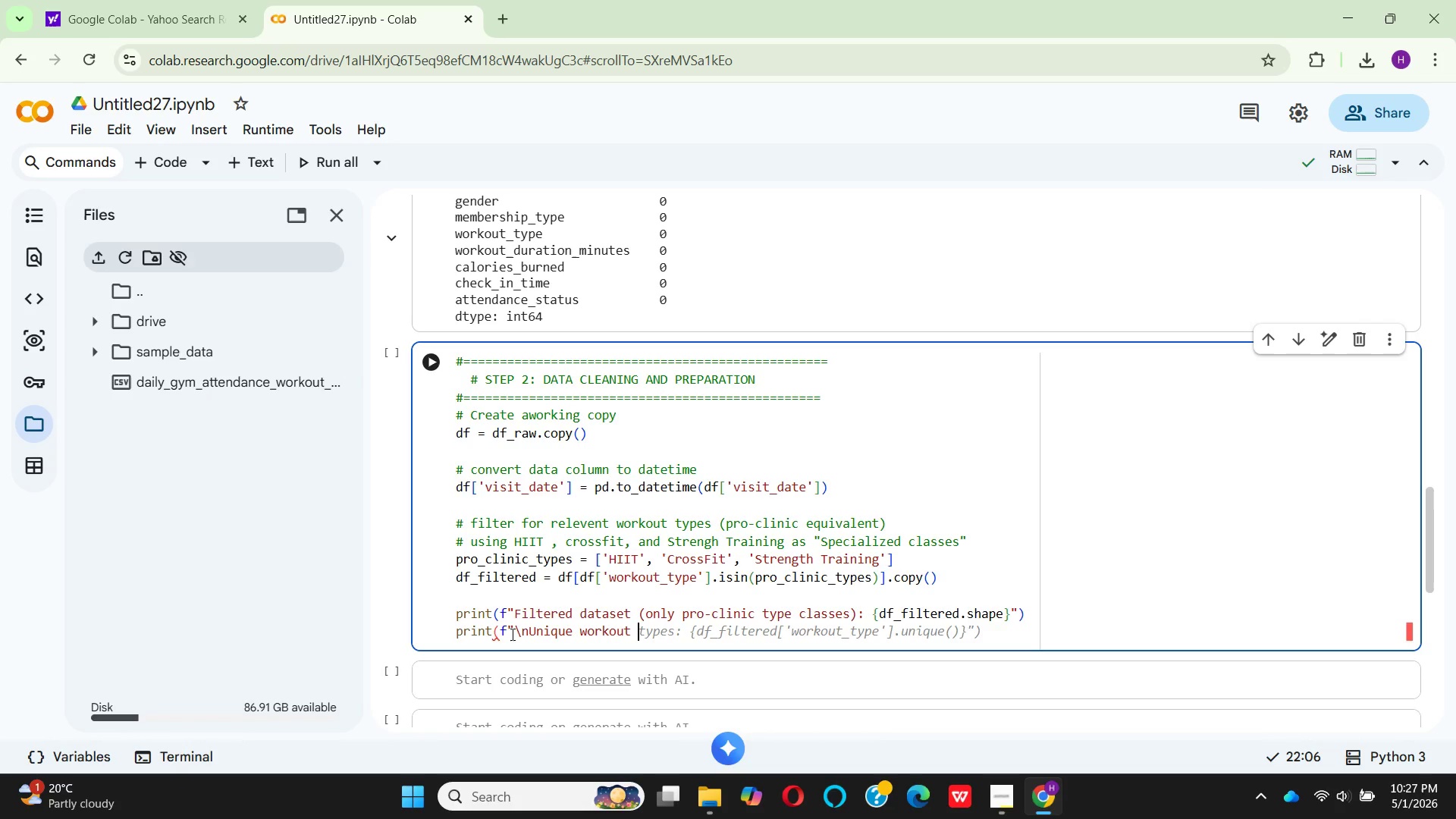 
wait(8.06)
 